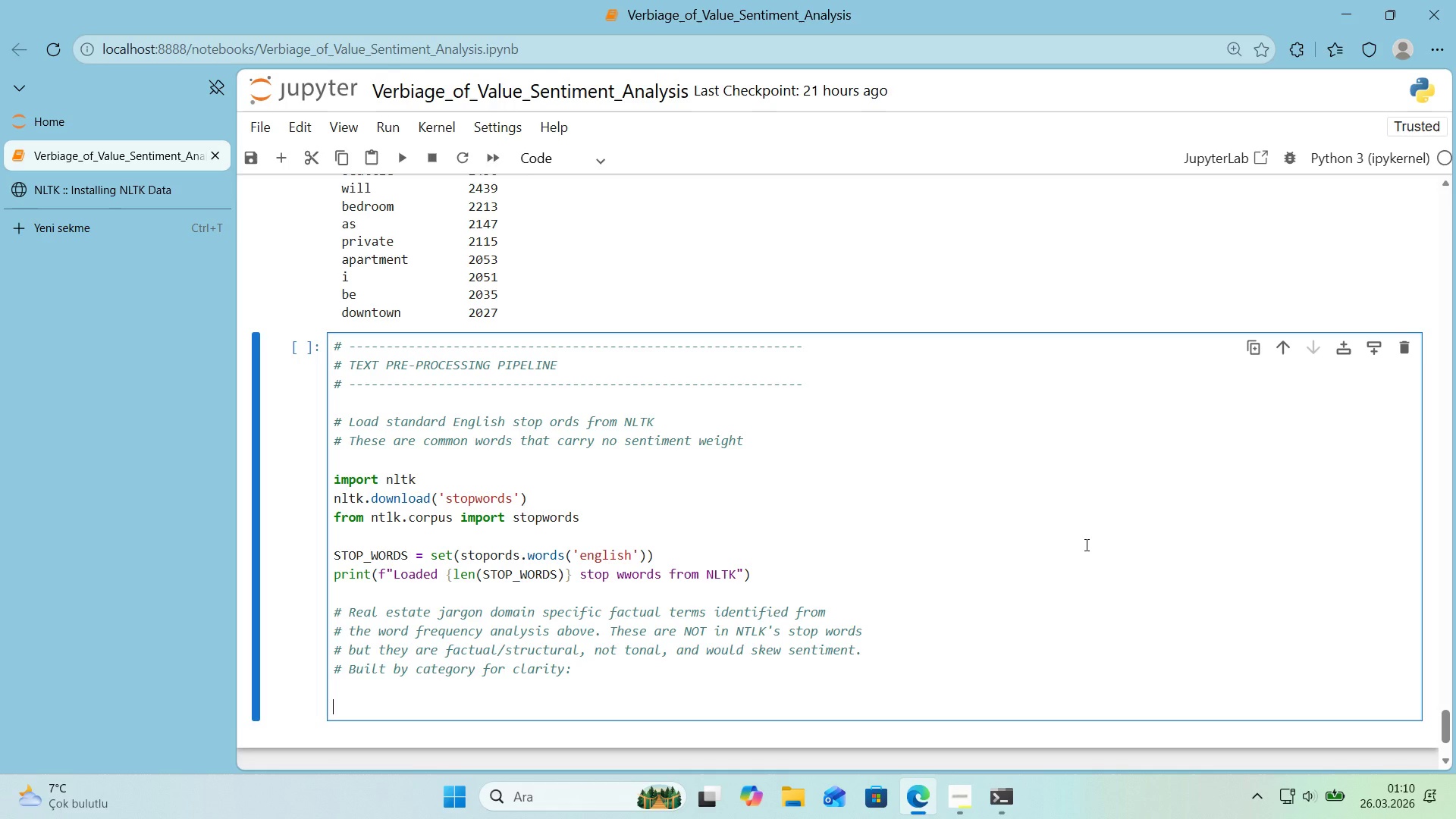 
key(Enter)
 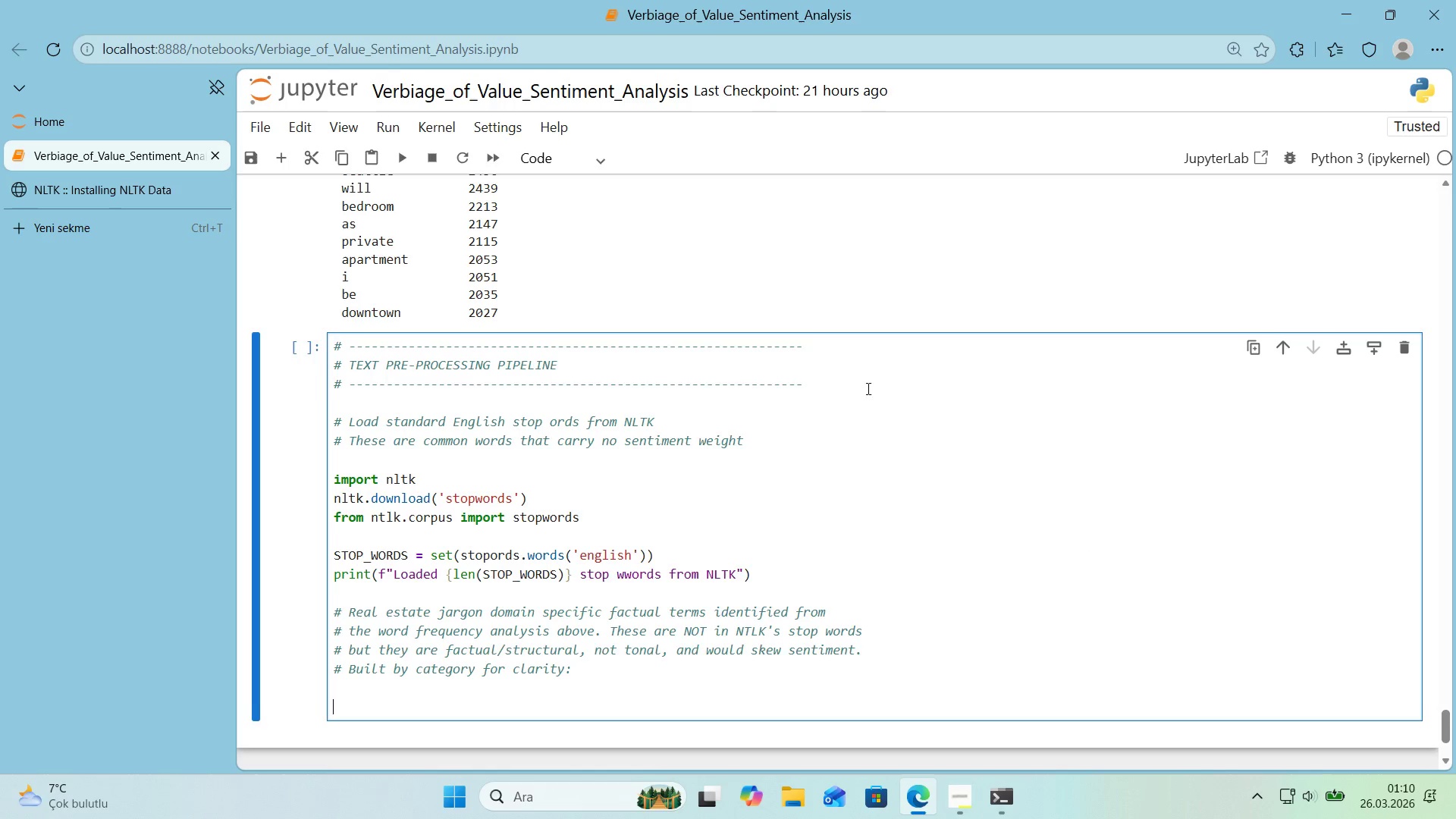 
scroll: coordinate [731, 346], scroll_direction: up, amount: 5.0
 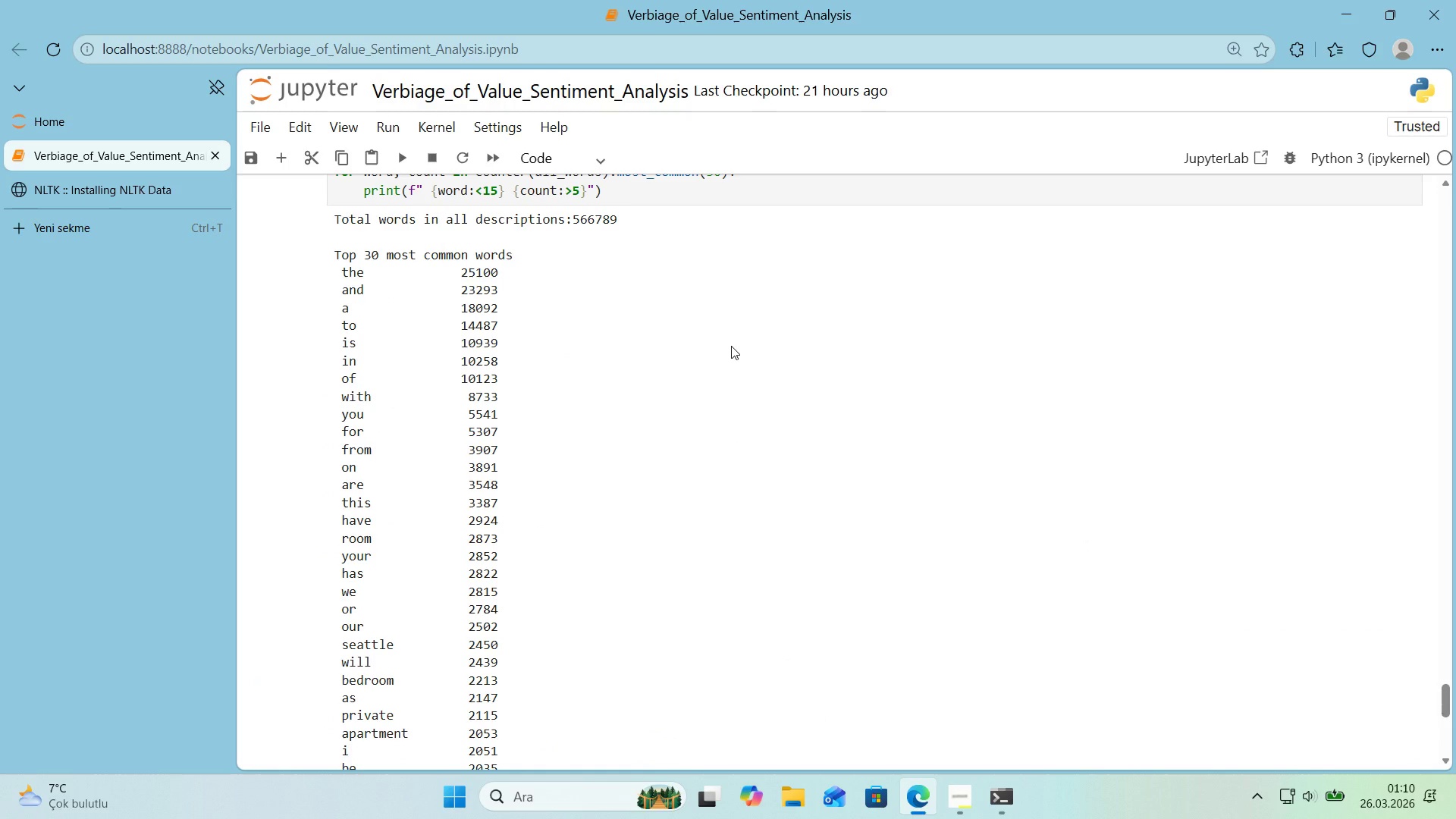 
scroll: coordinate [731, 346], scroll_direction: down, amount: 1.0
 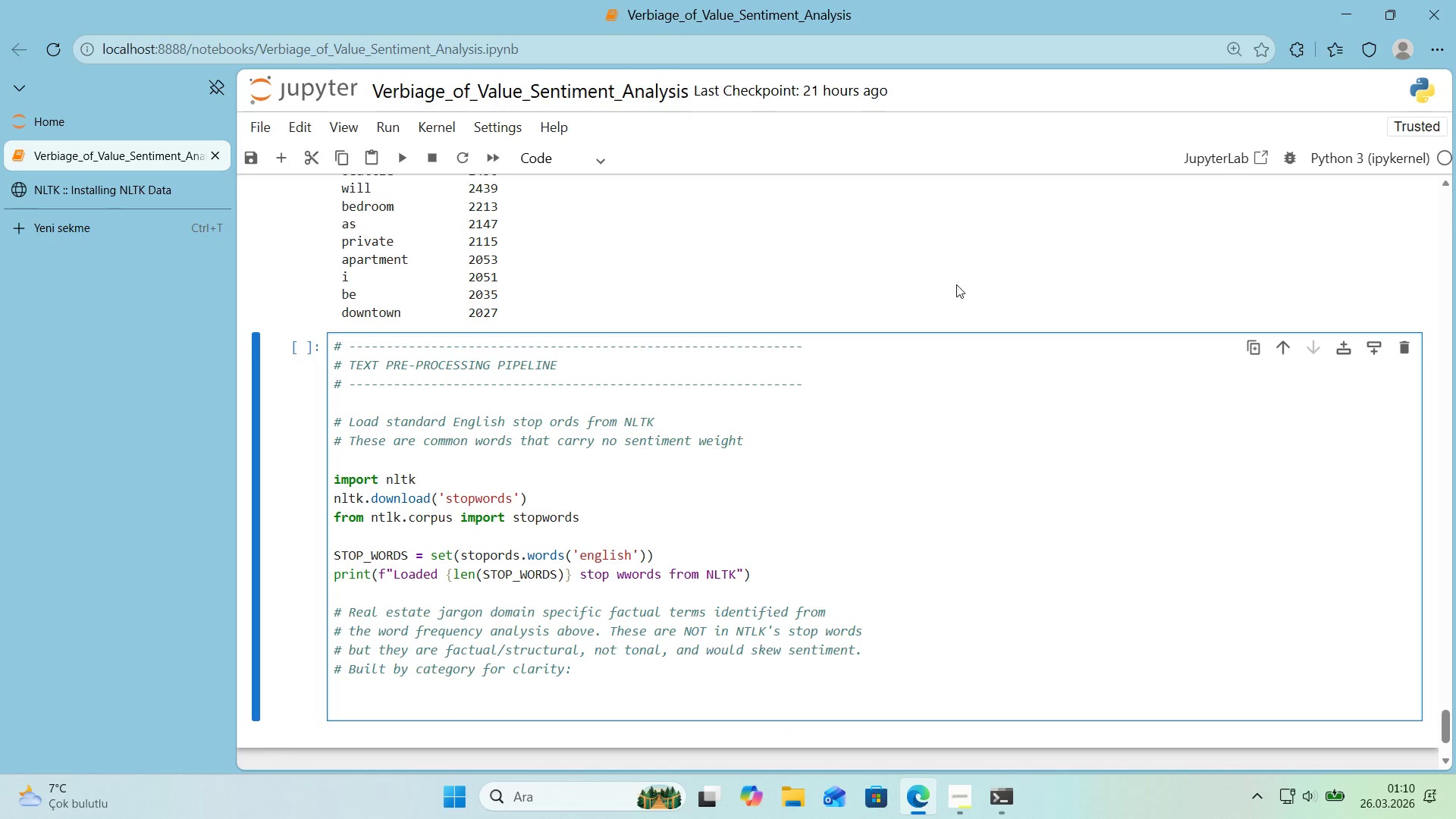 
type(propery_terms ) )
 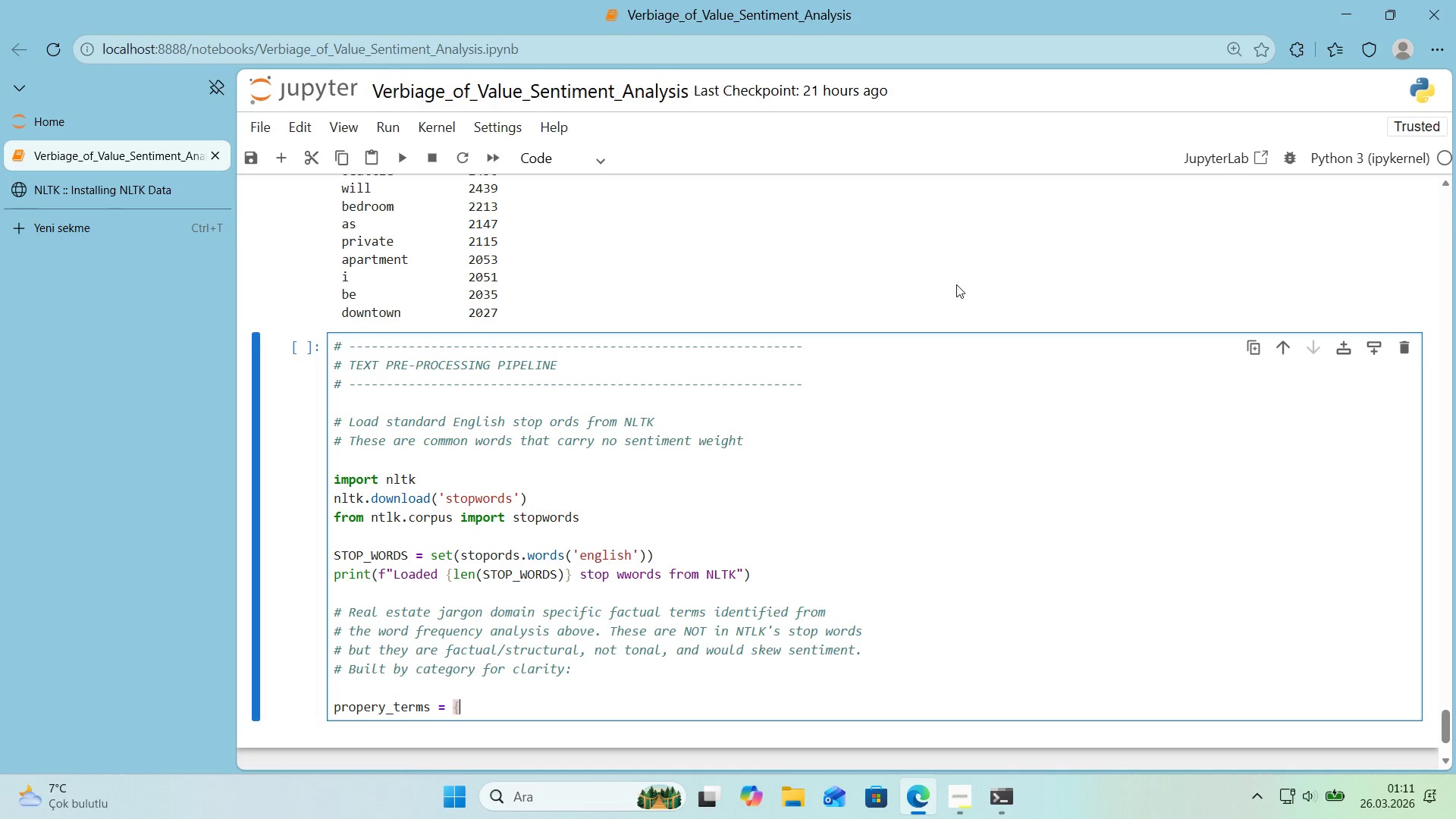 
key(Alt+Control+7)
 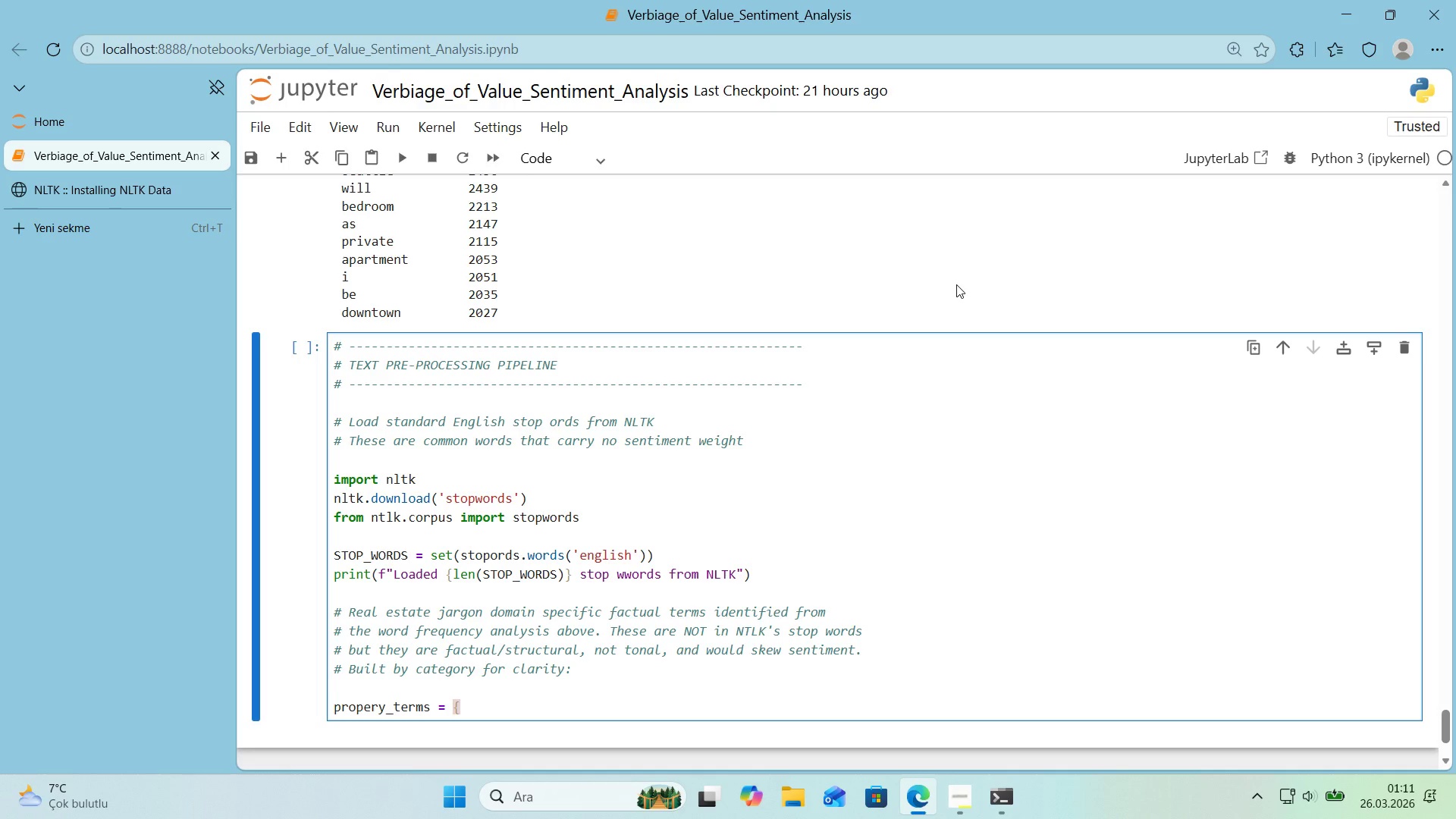 
key(Backspace)
 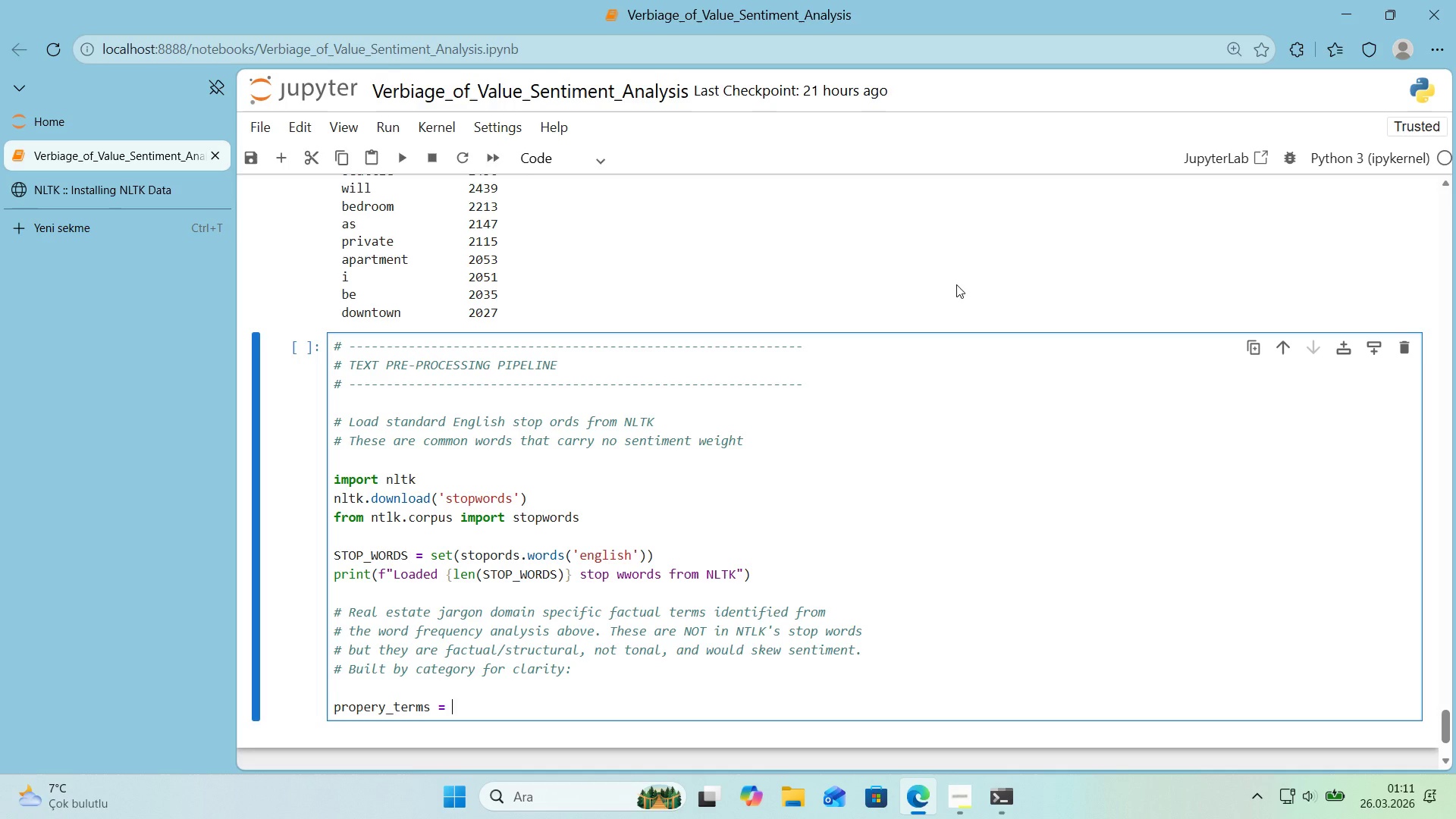 
key(Alt+Control+8)
 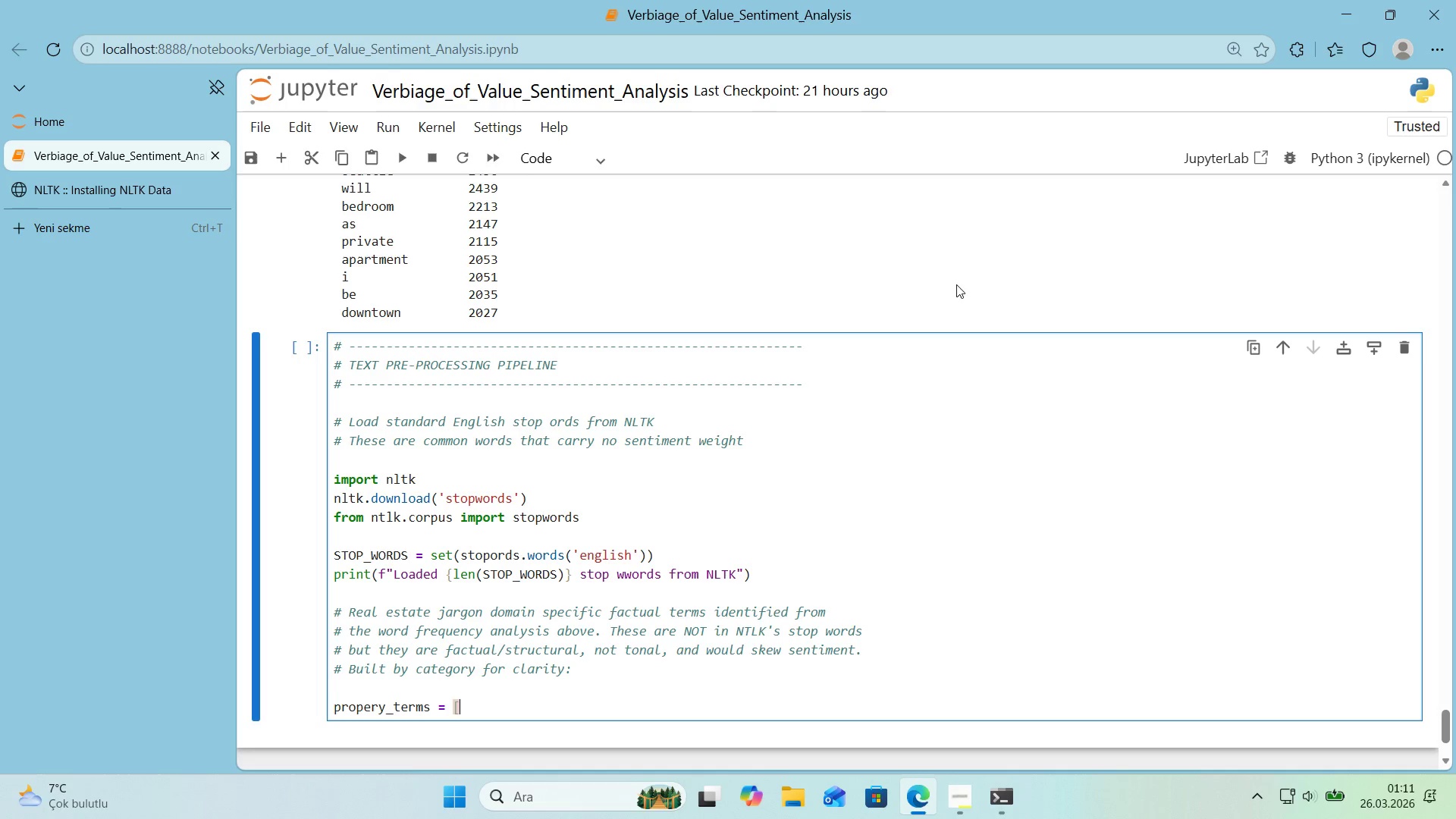 
key(Alt+Control+9)
 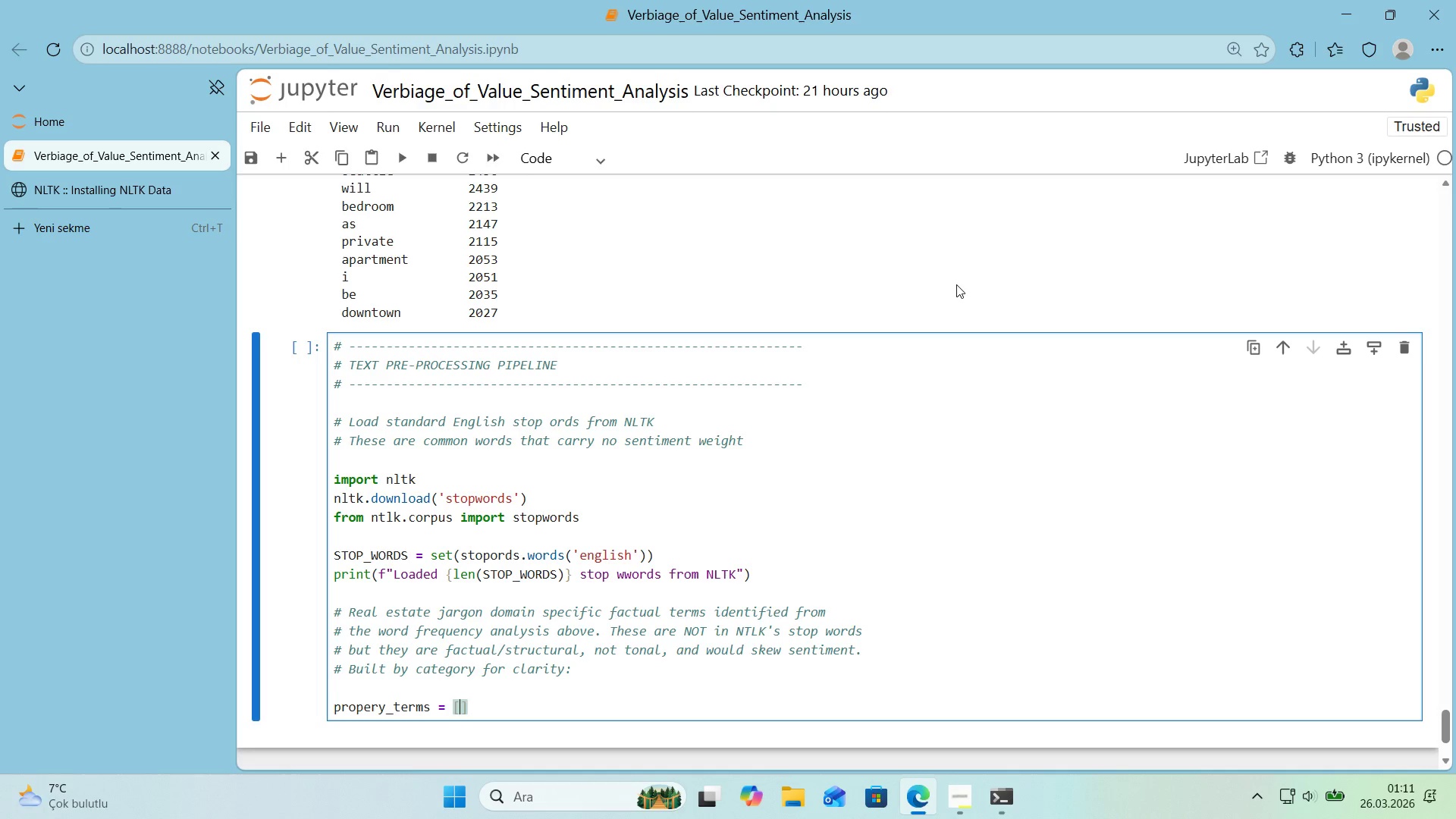 
key(ArrowLeft)
 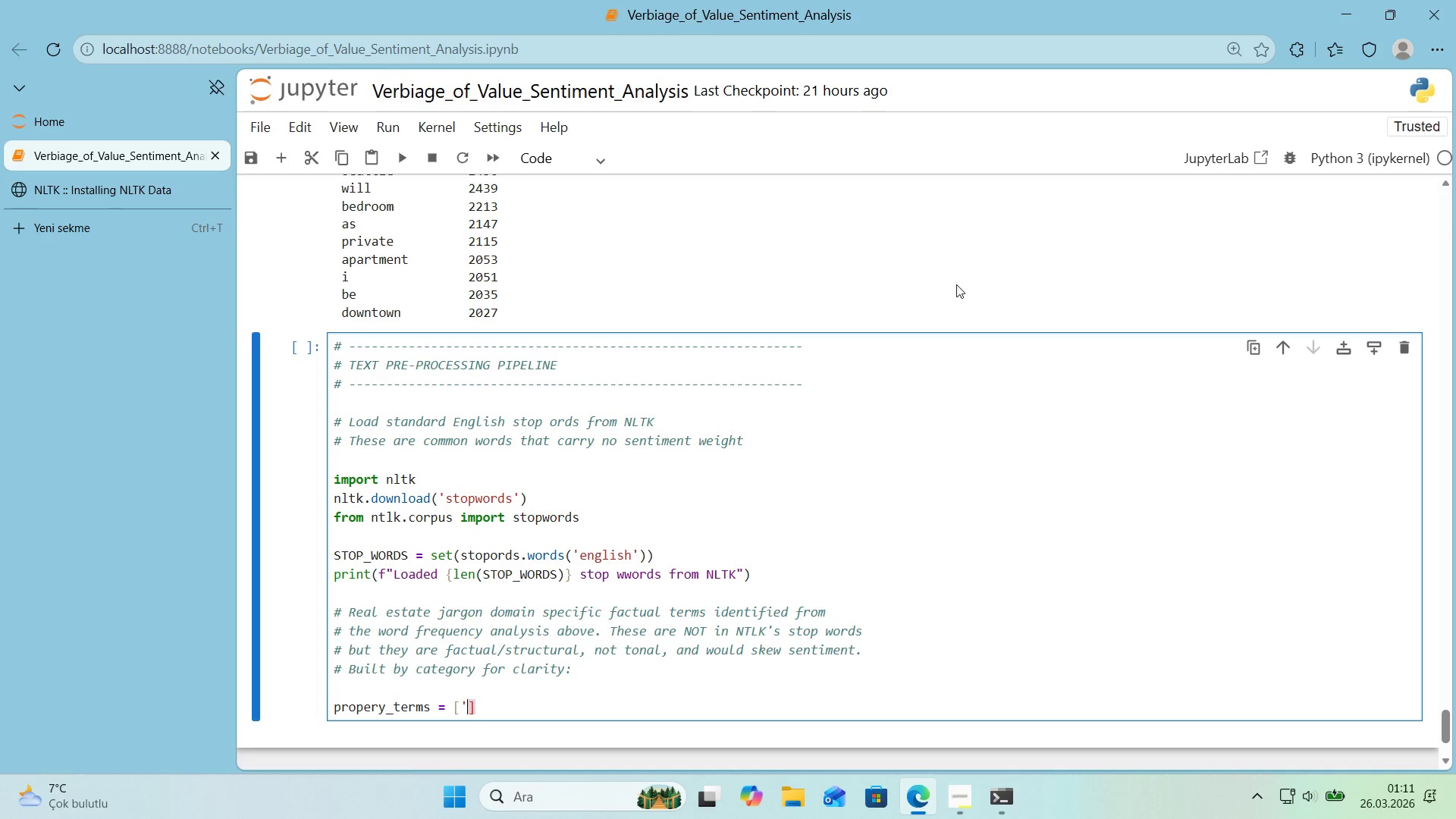 
type(@@)
 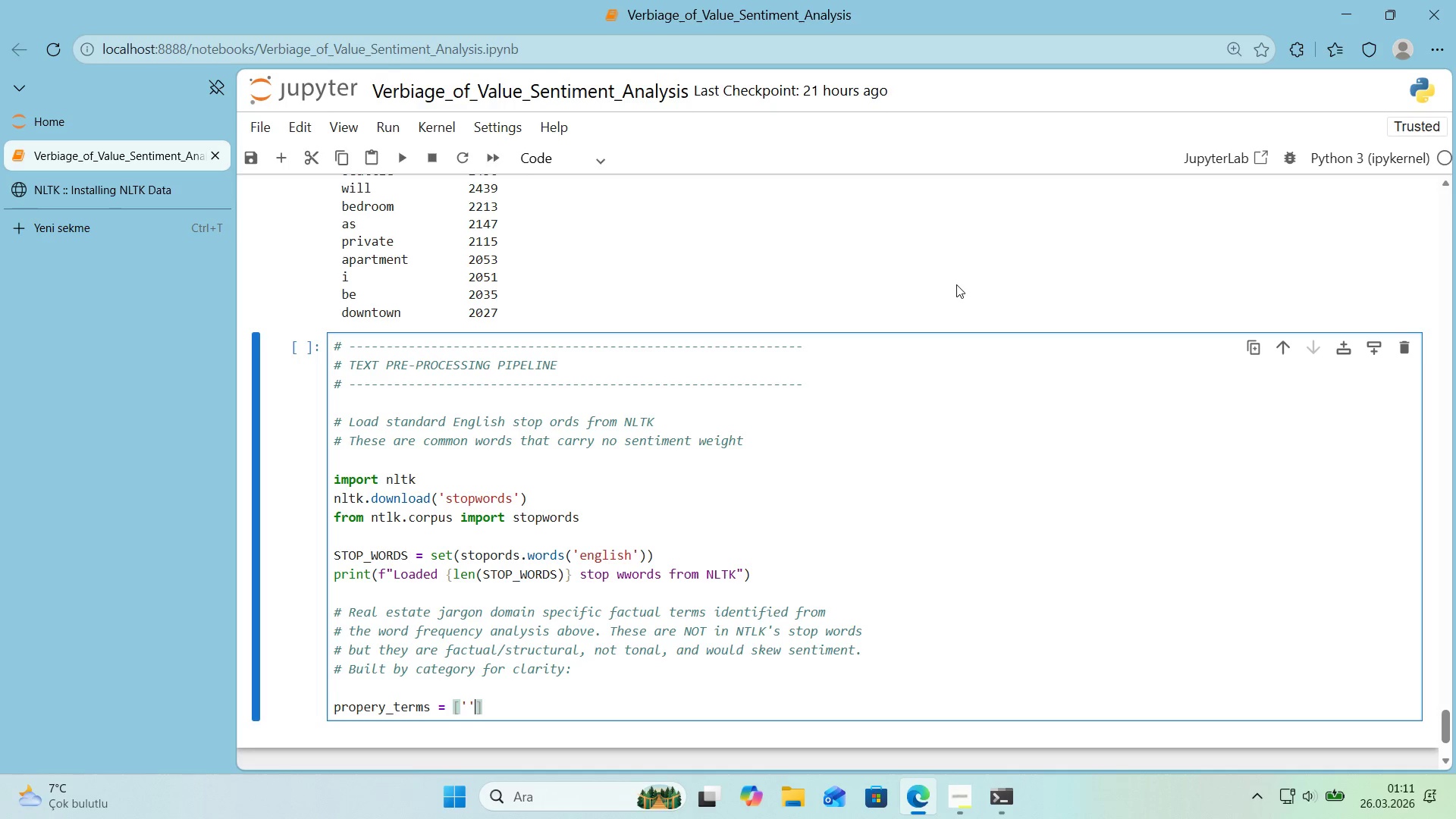 
key(ArrowLeft)
 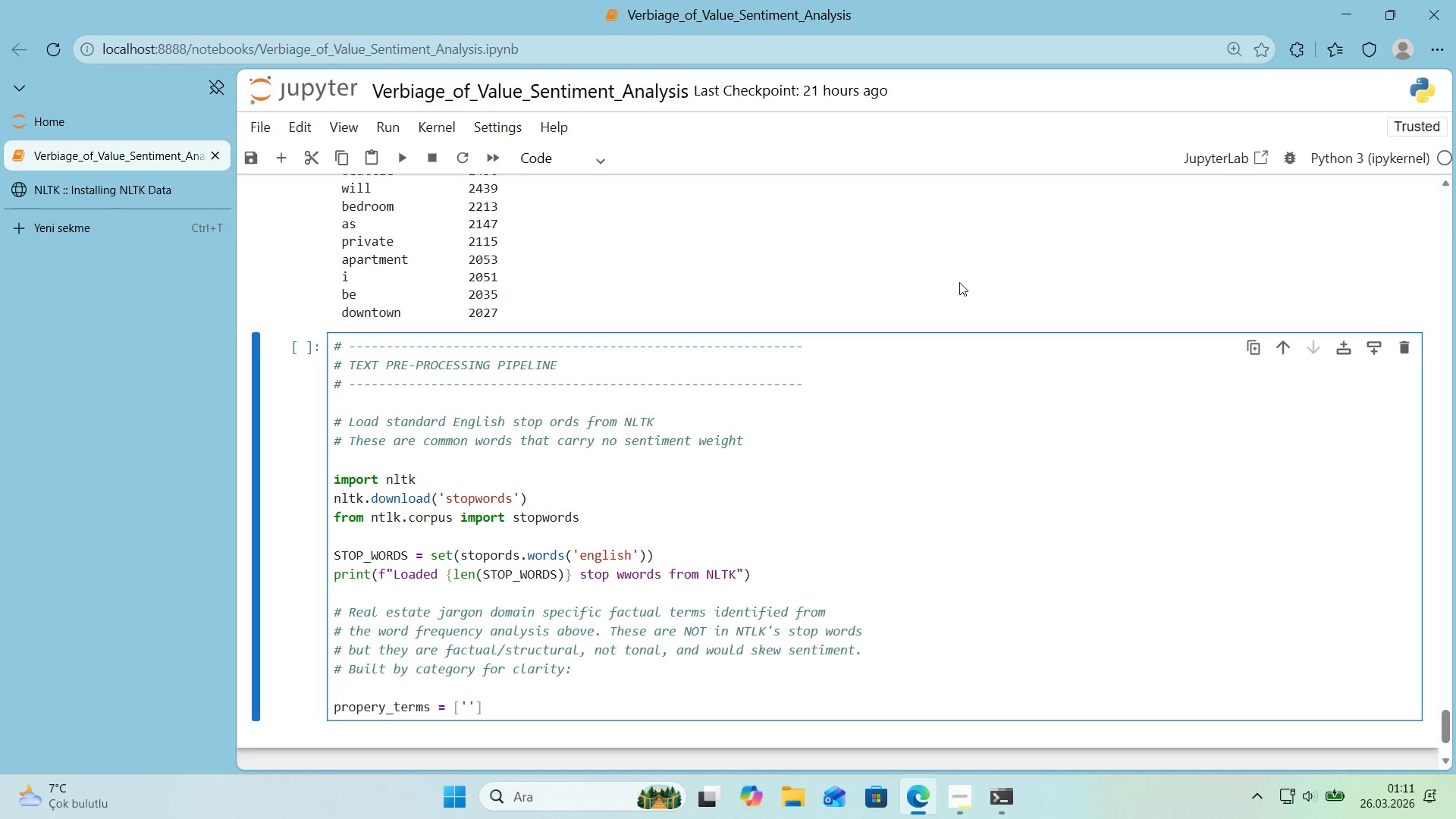 
key(H)
 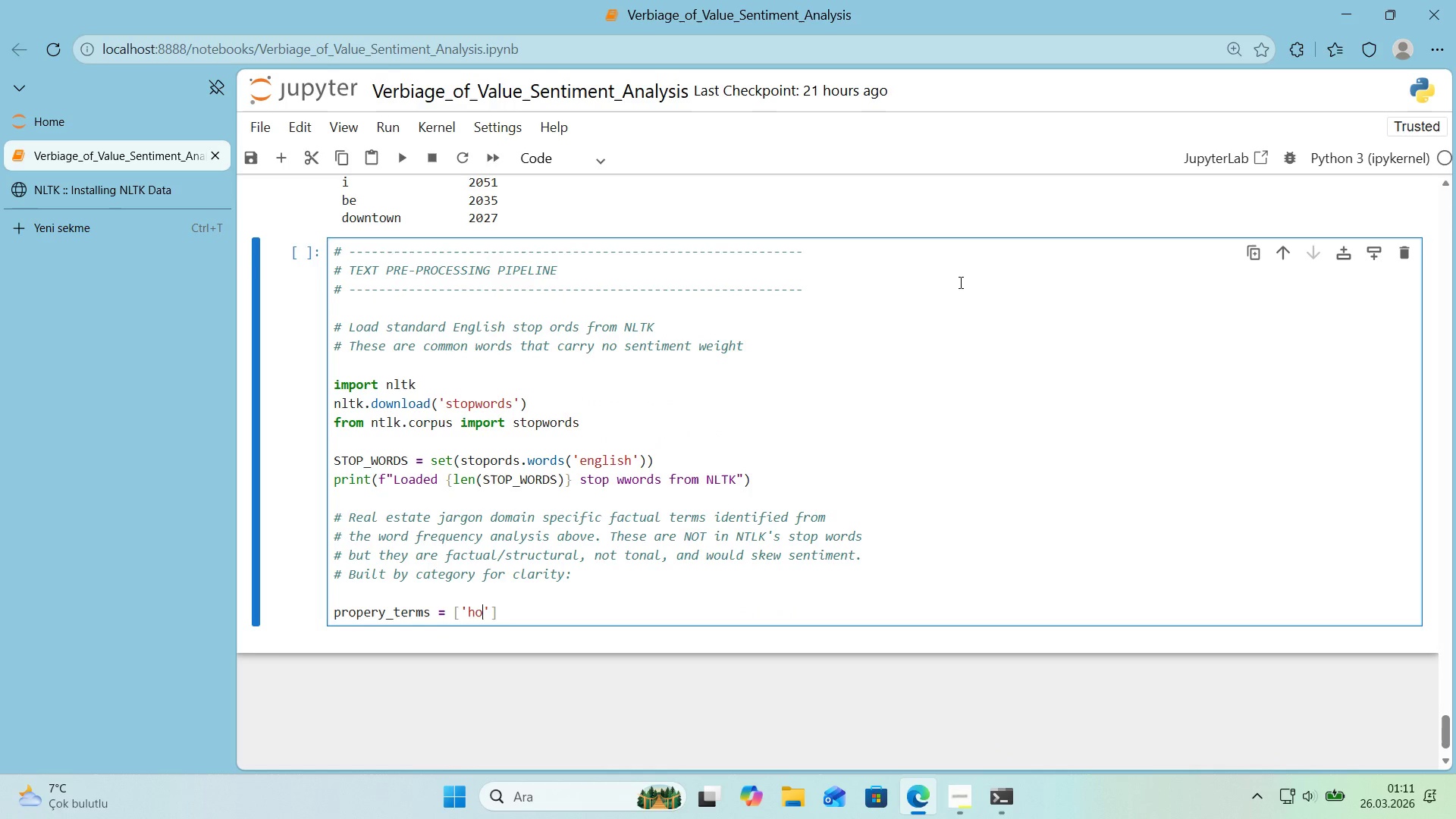 
scroll: coordinate [959, 282], scroll_direction: down, amount: 1.0
 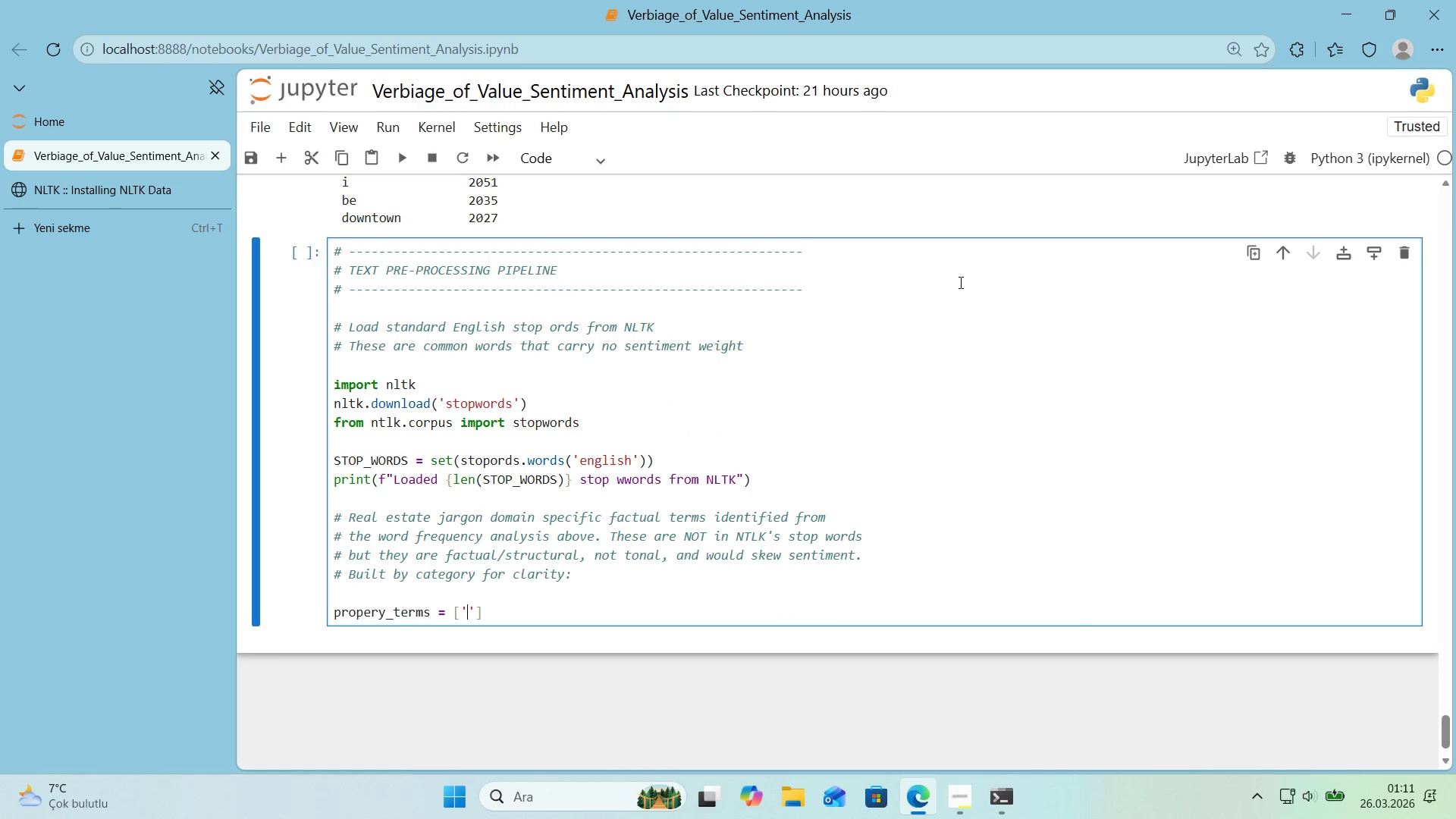 
type(ome,)
key(Backspace)
 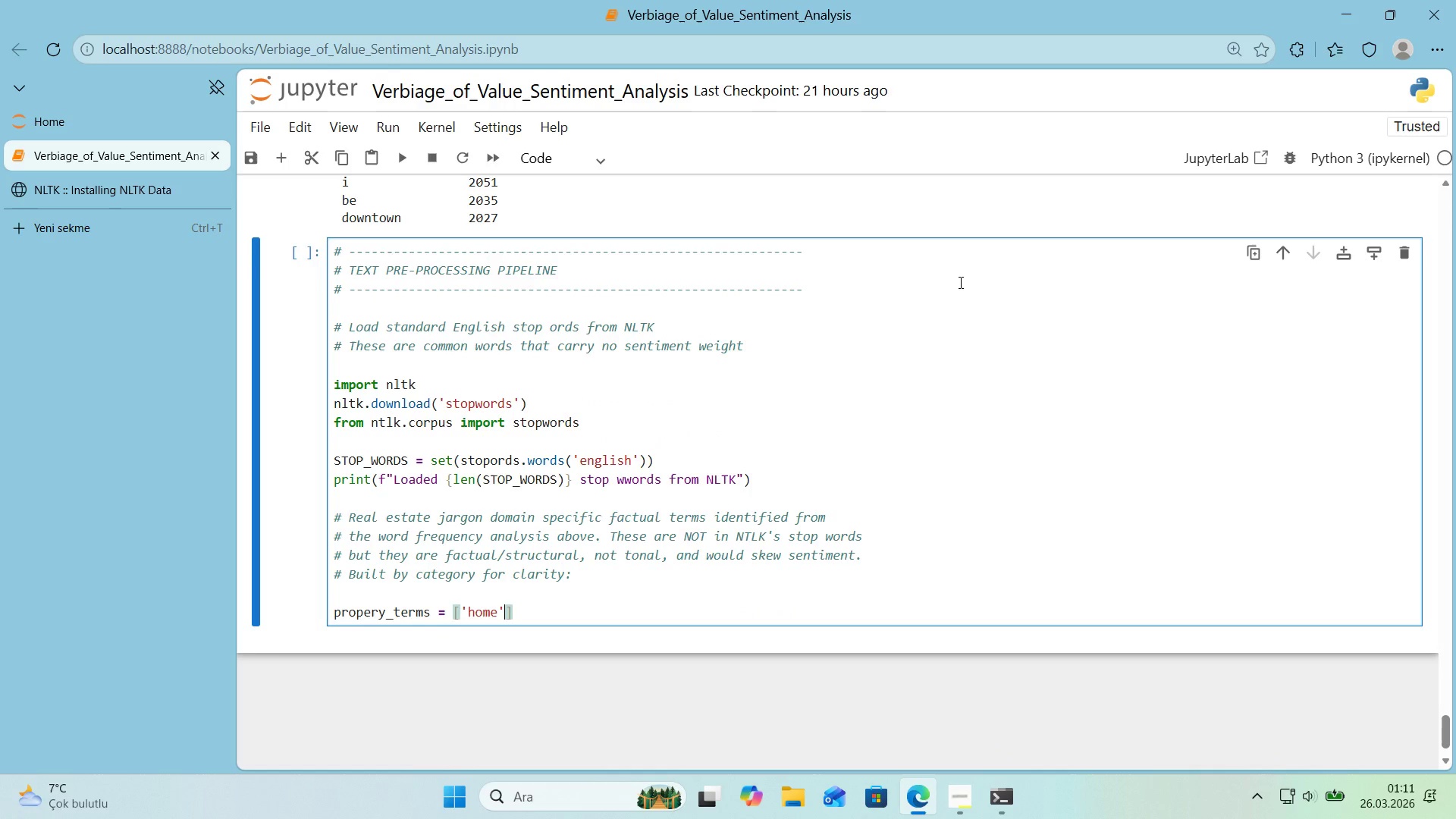 
key(ArrowRight)
 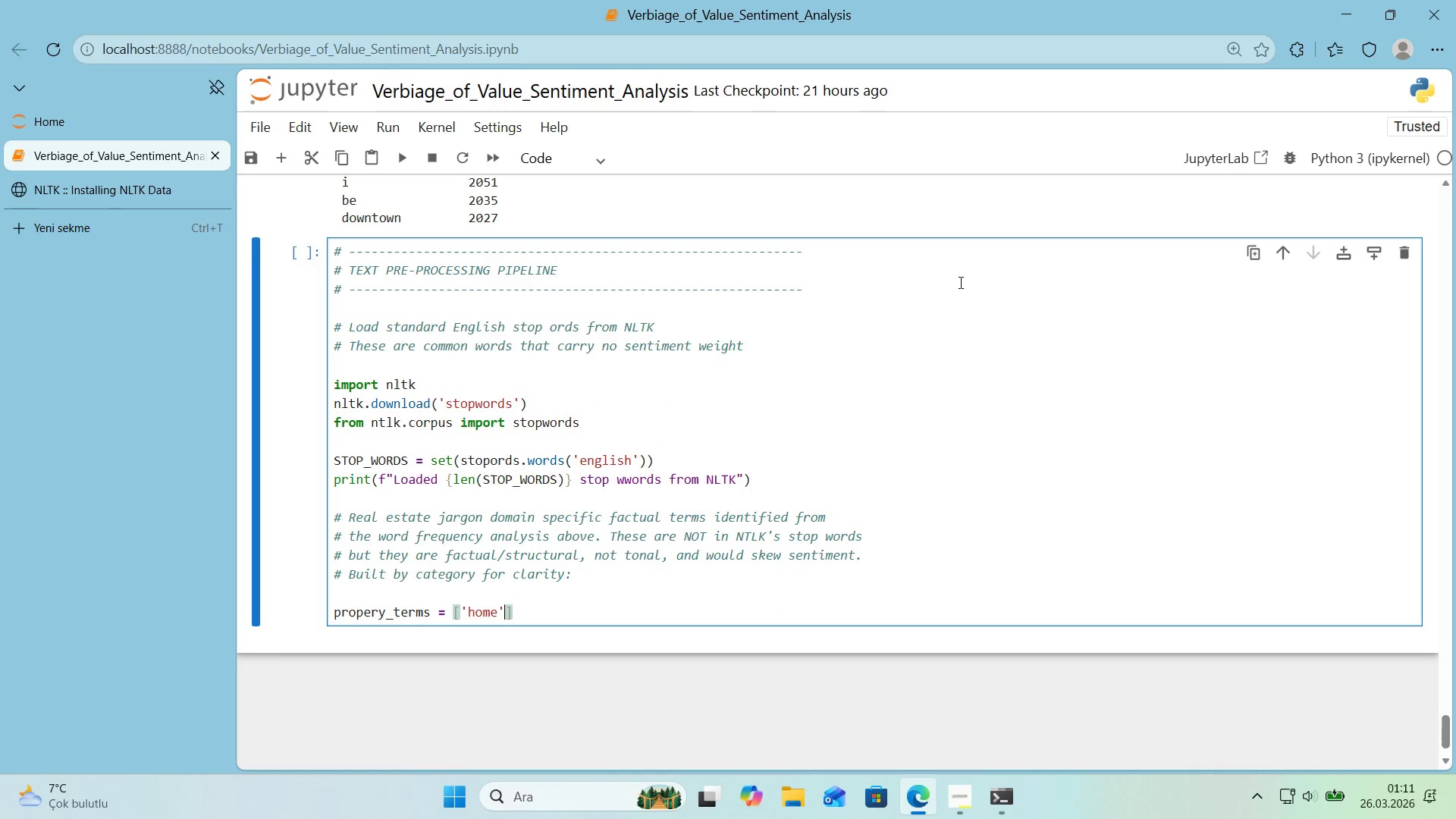 
type(, house)
 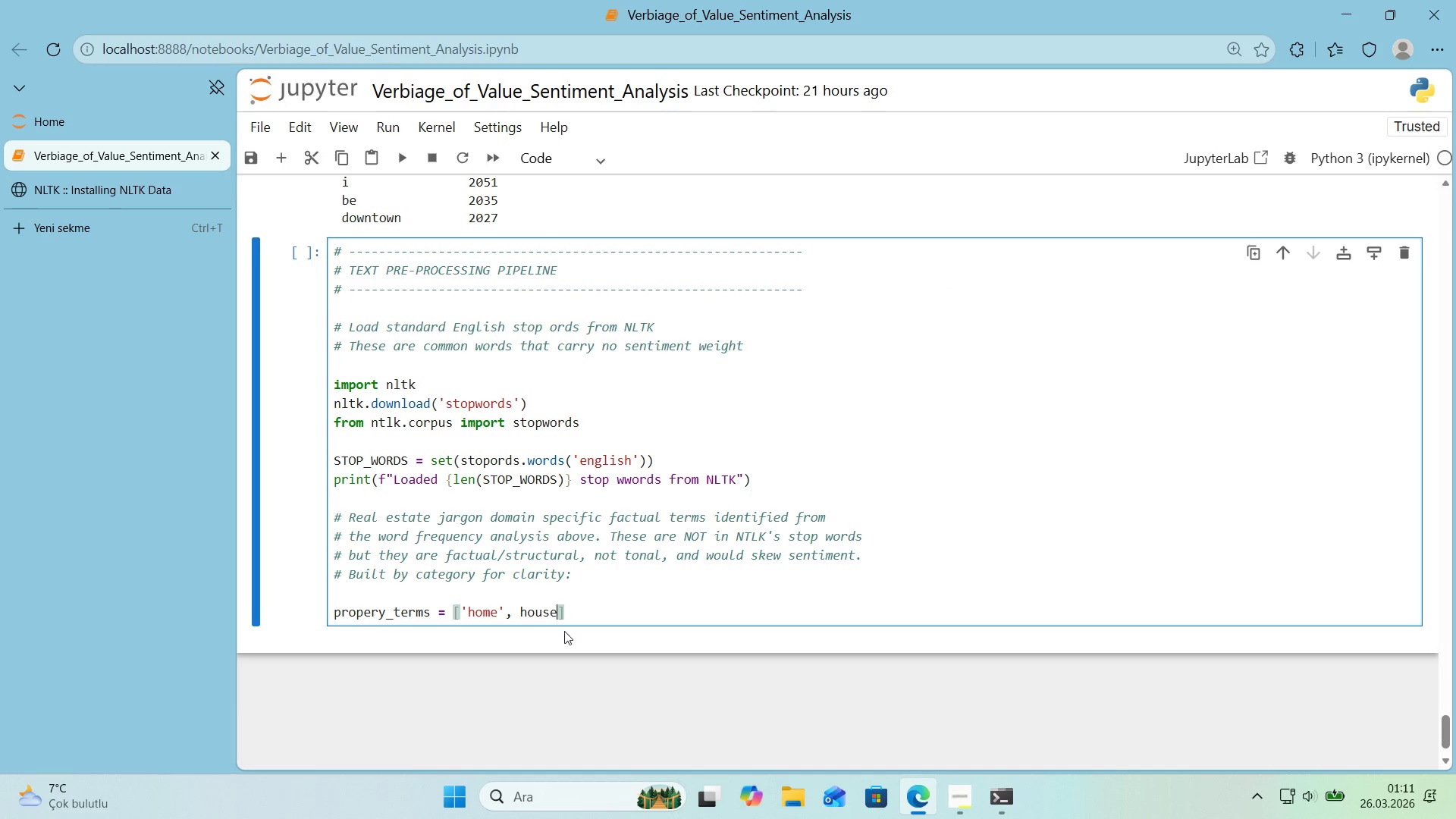 
double_click([534, 610])
 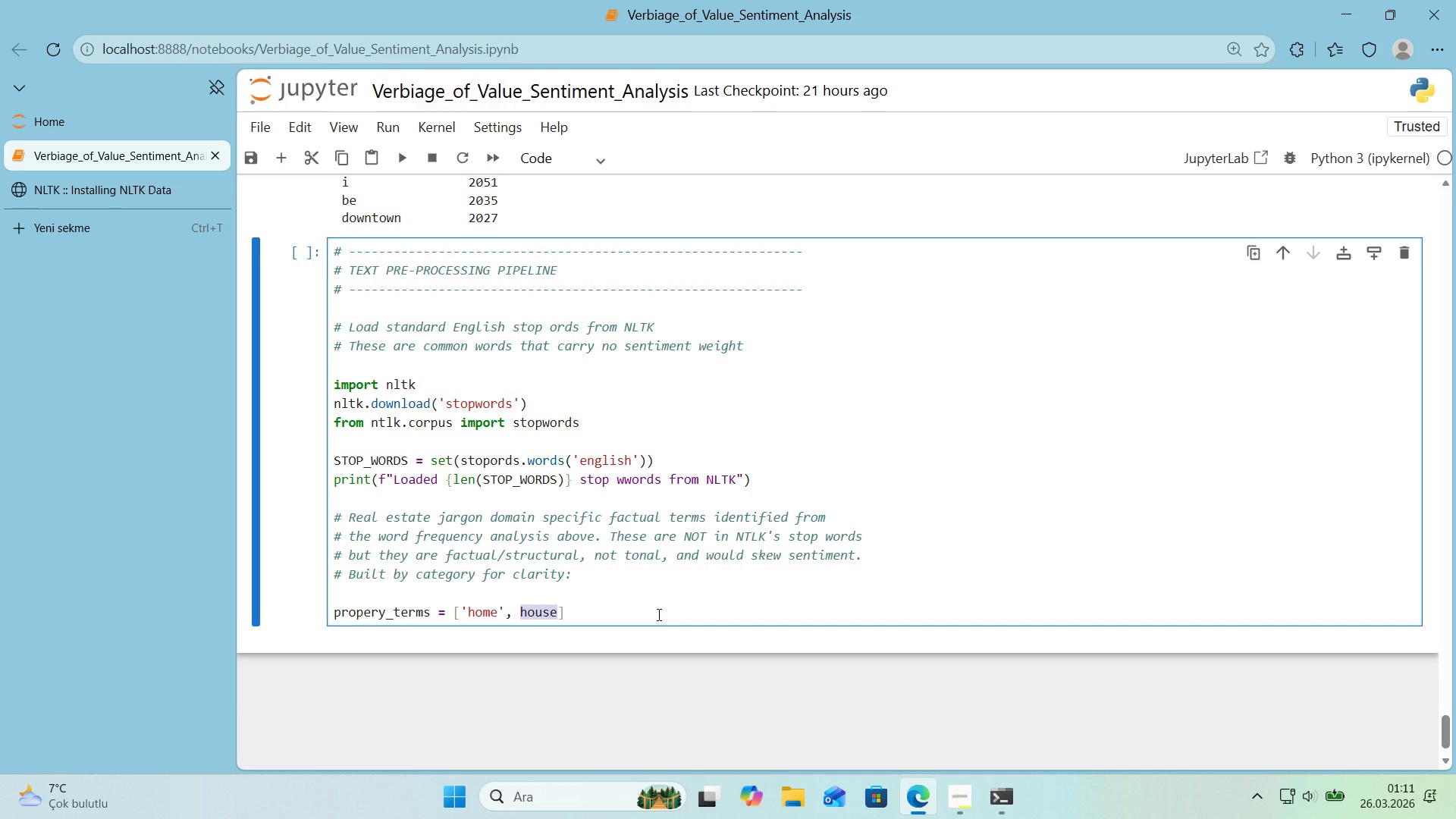 
type(@@)
 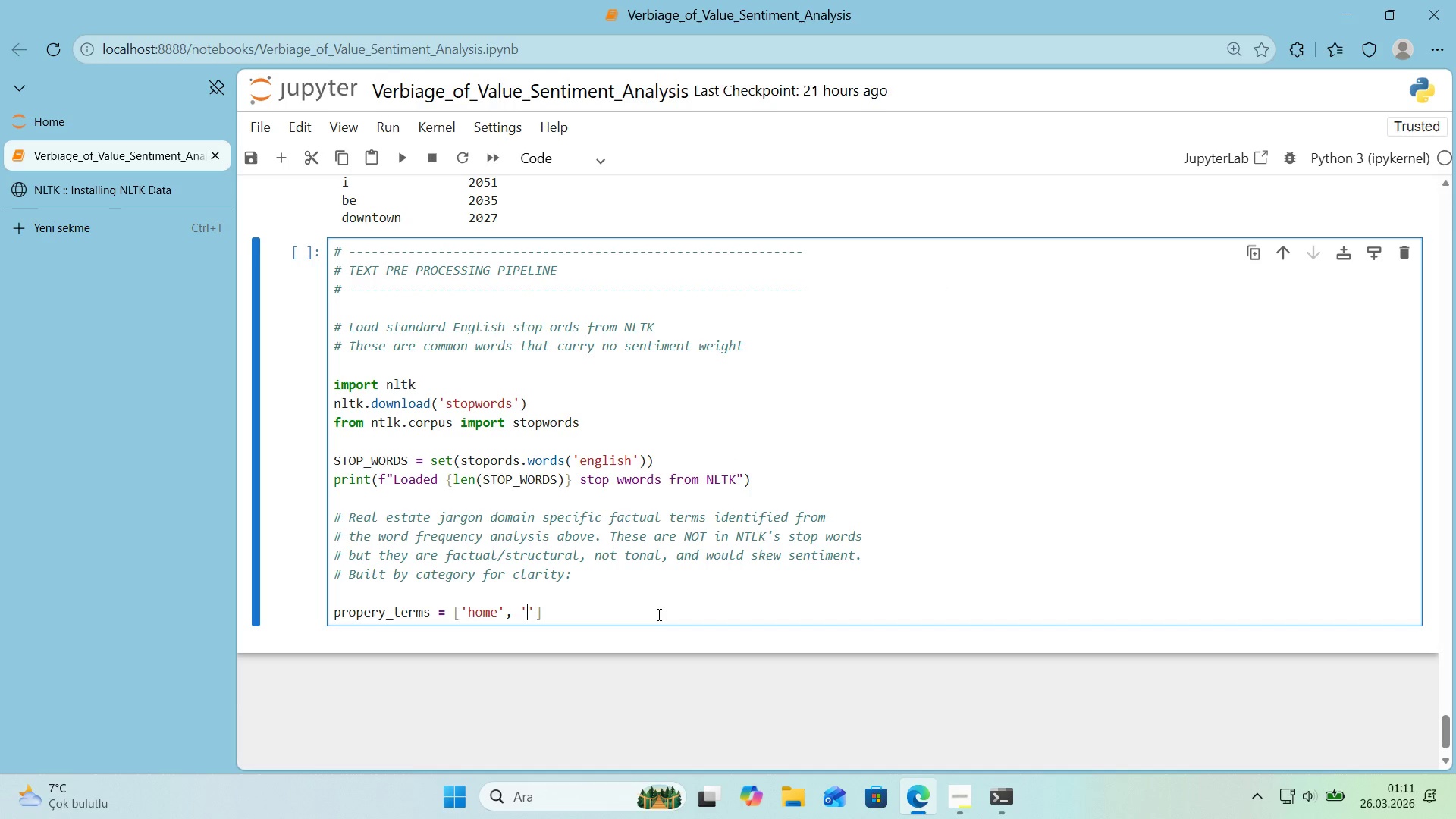 
key(ArrowLeft)
 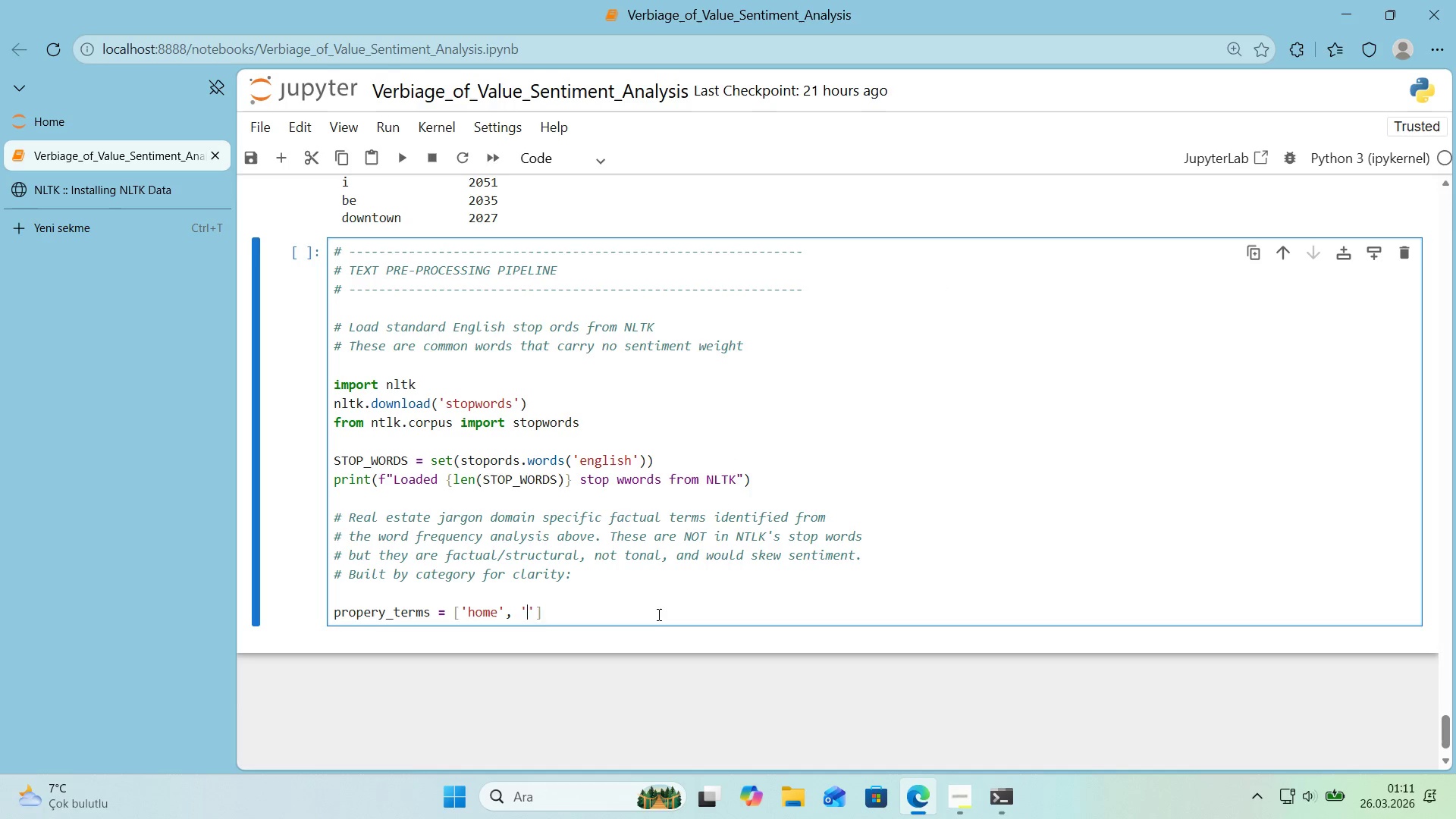 
type(house)
 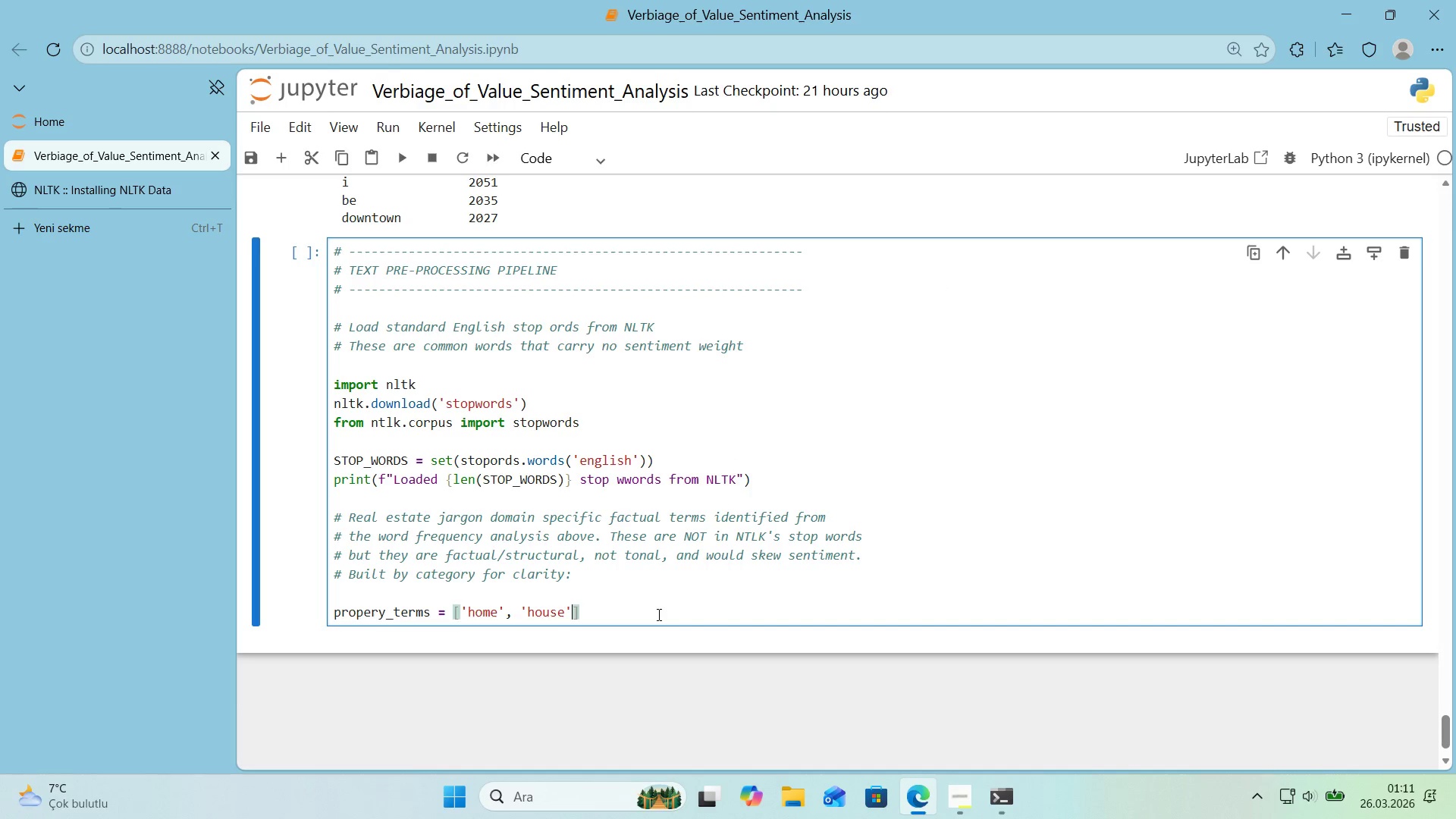 
key(ArrowRight)
 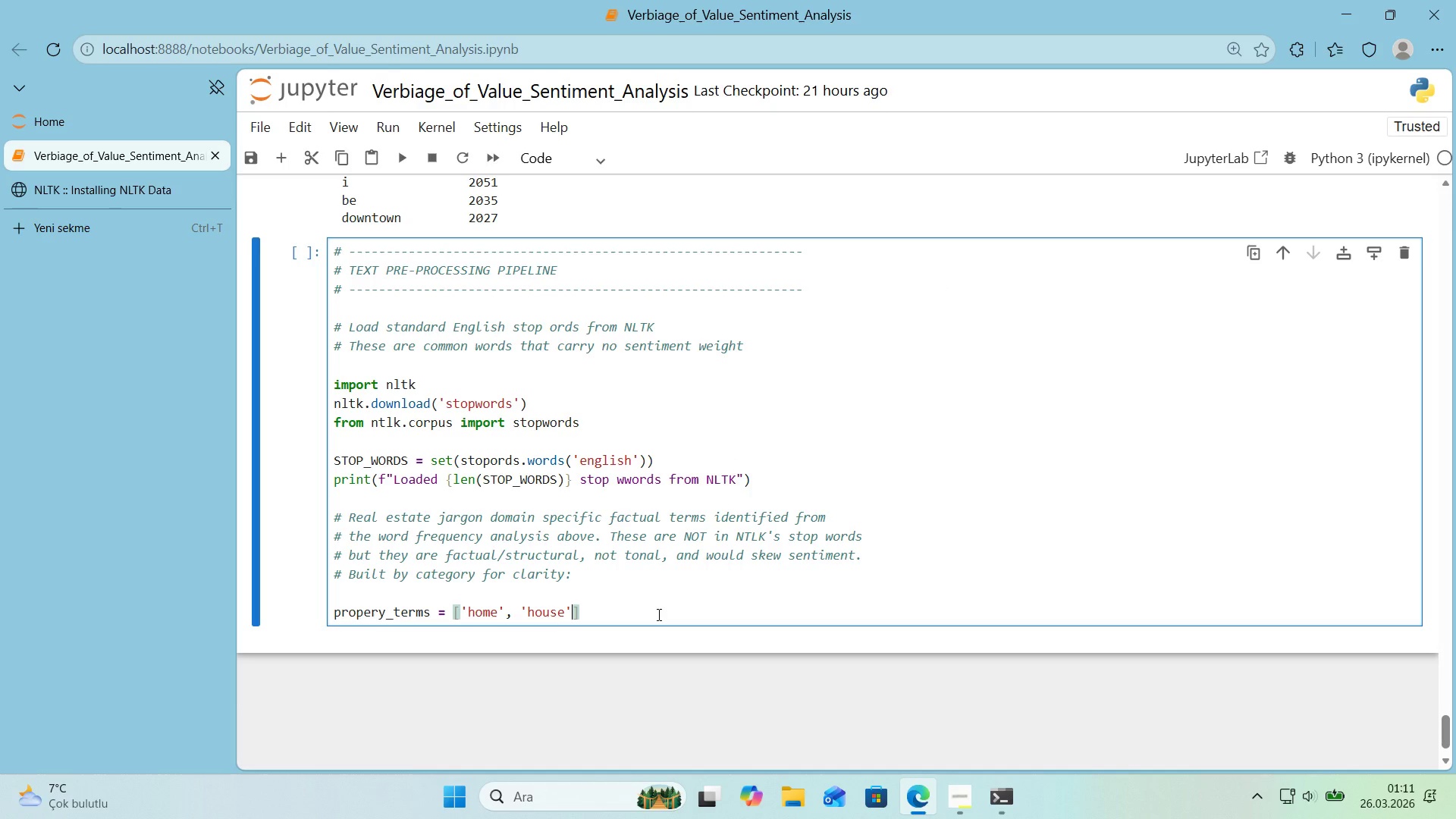 
type(, condo)
 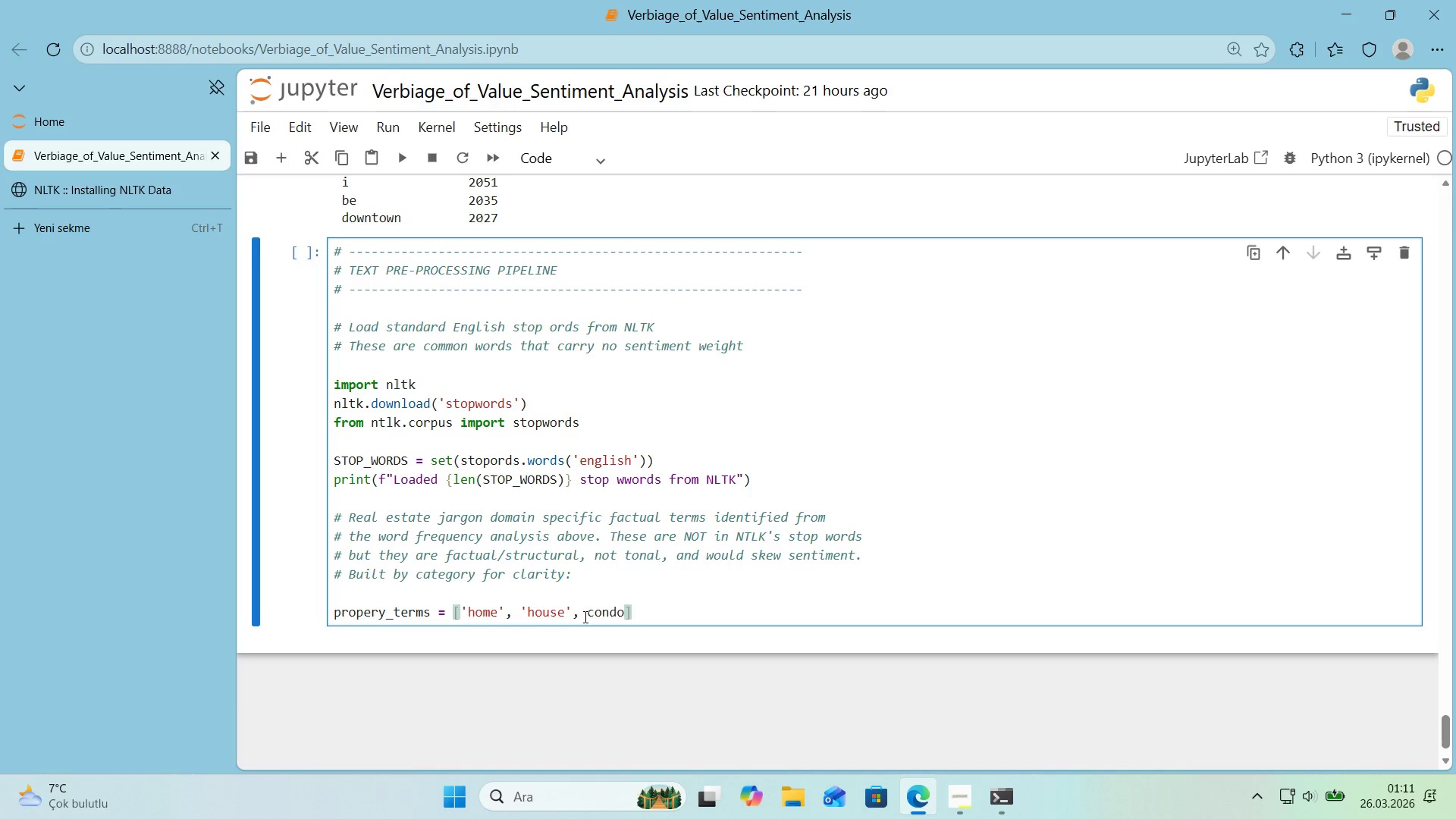 
double_click([601, 616])
 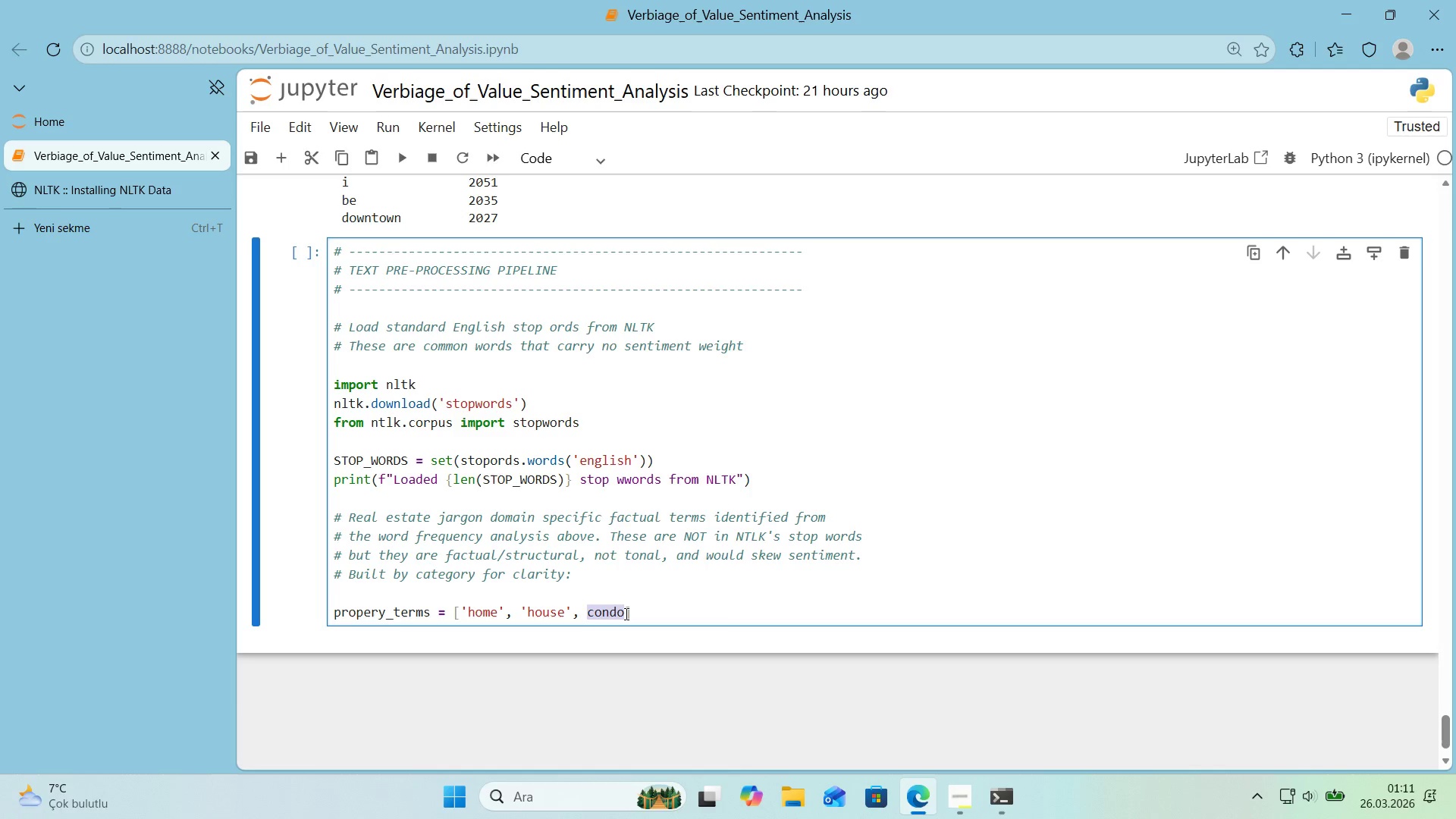 
type(@@)
 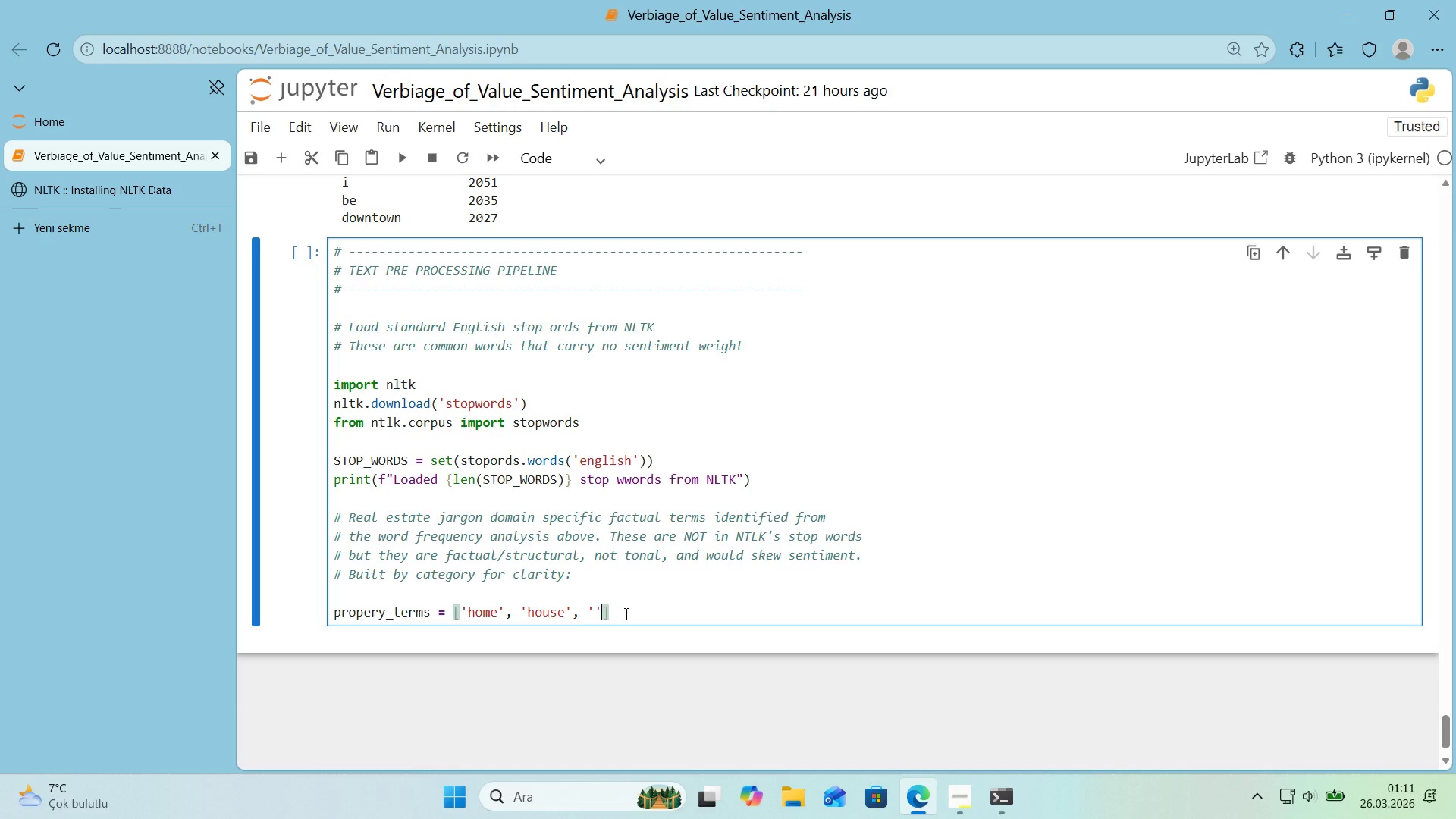 
key(ArrowLeft)
 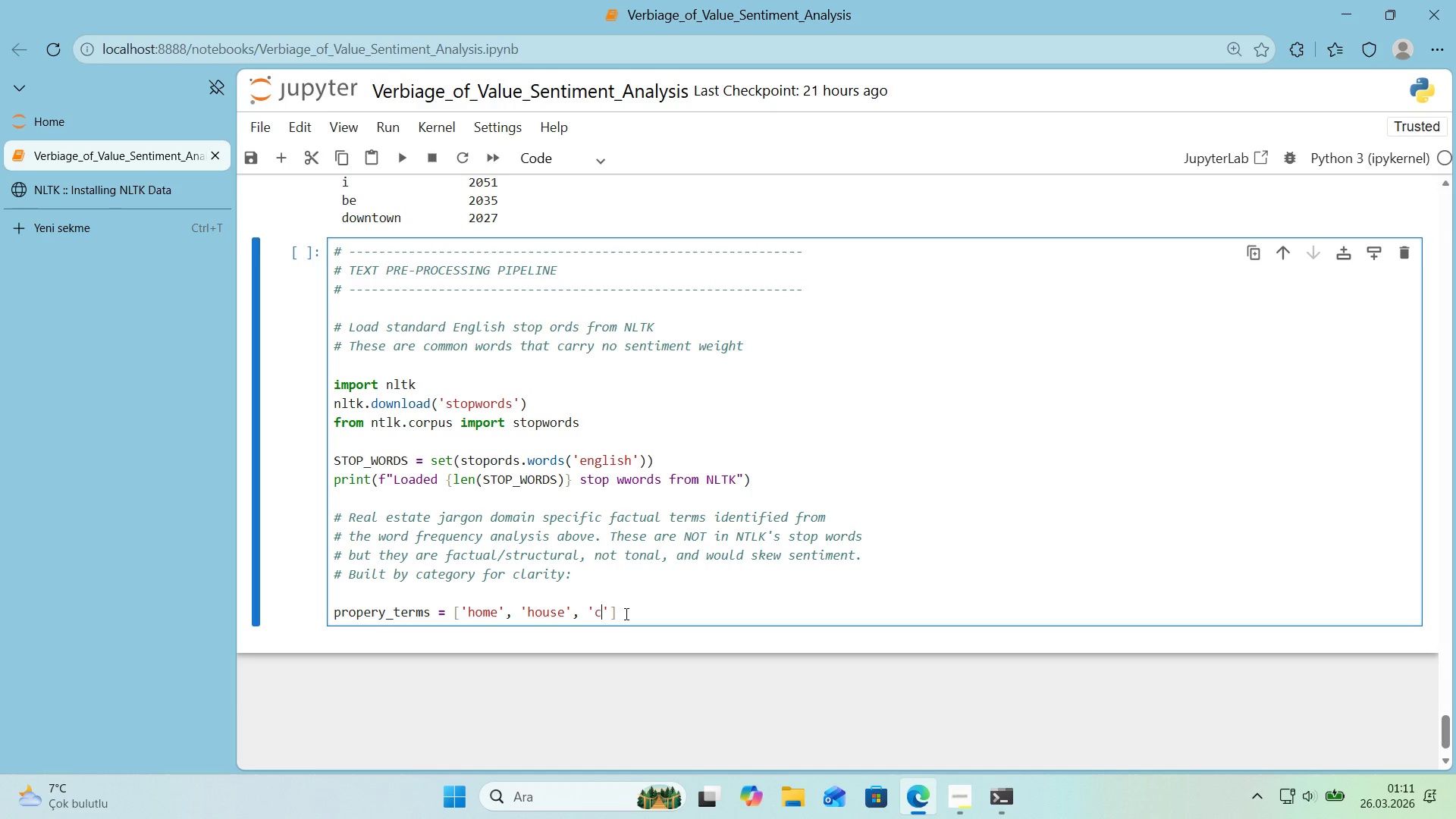 
type(condo)
 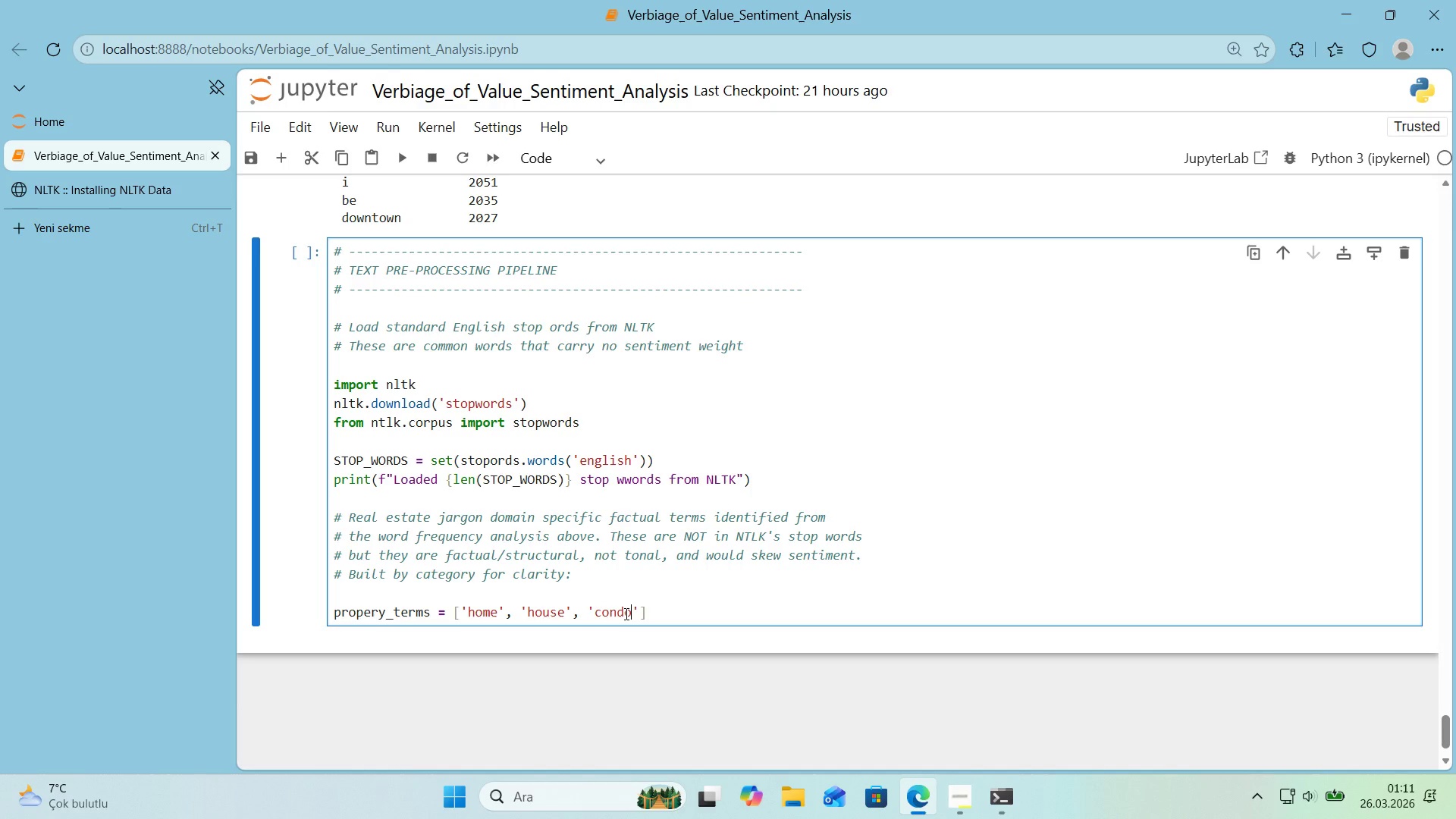 
key(ArrowRight)
 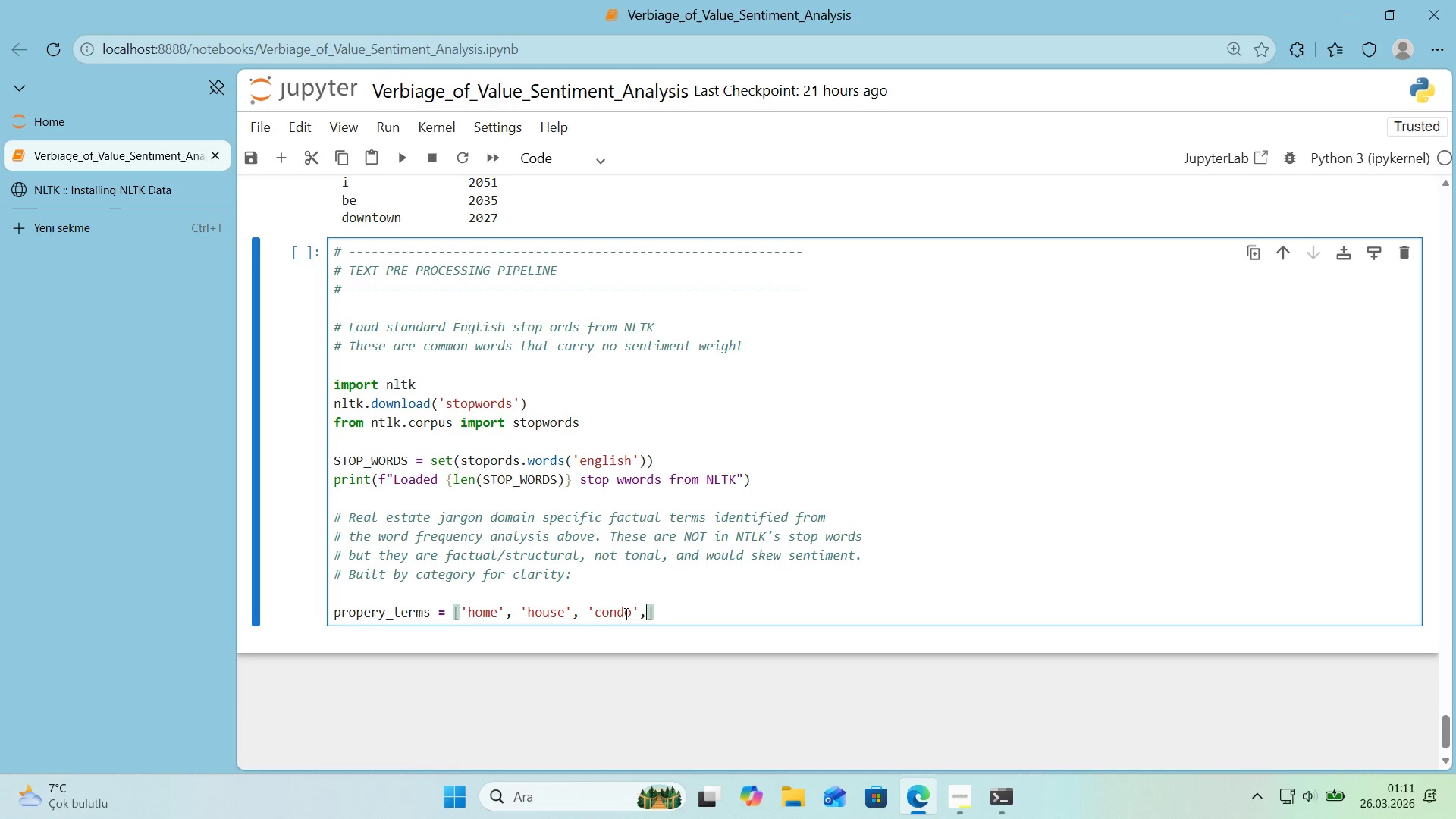 
type(, @@)
 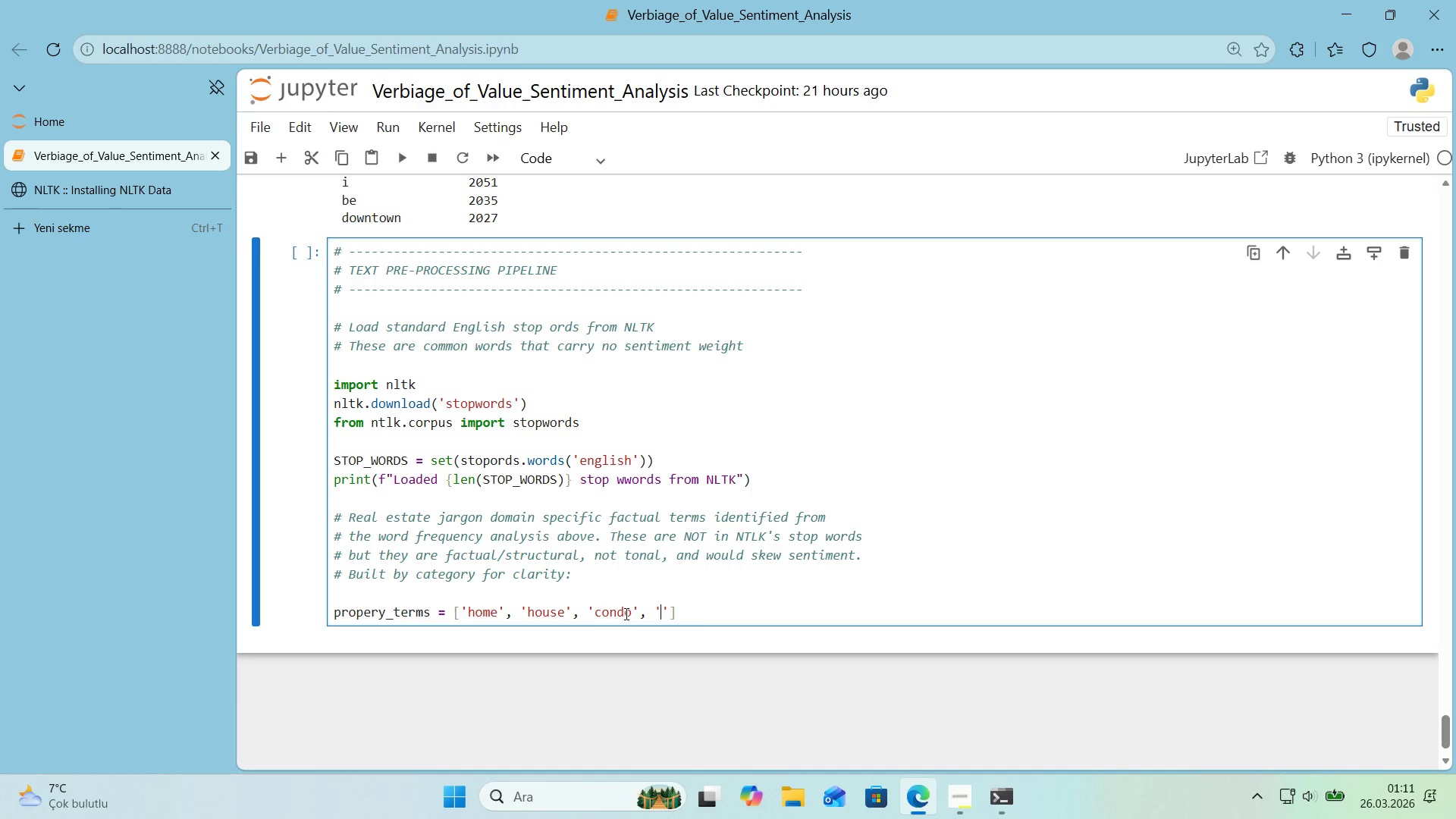 
key(ArrowLeft)
 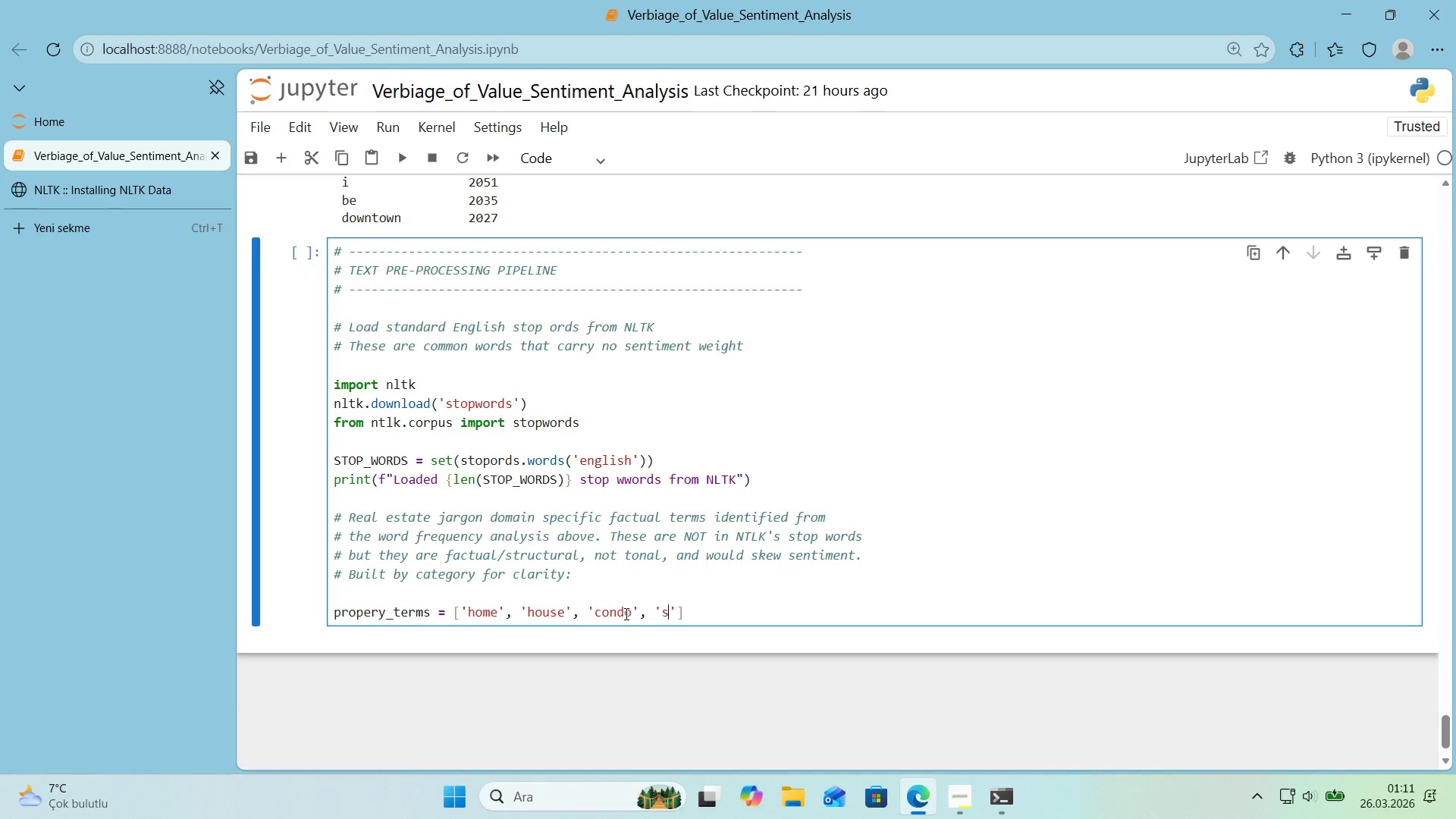 
type(stud'o)
 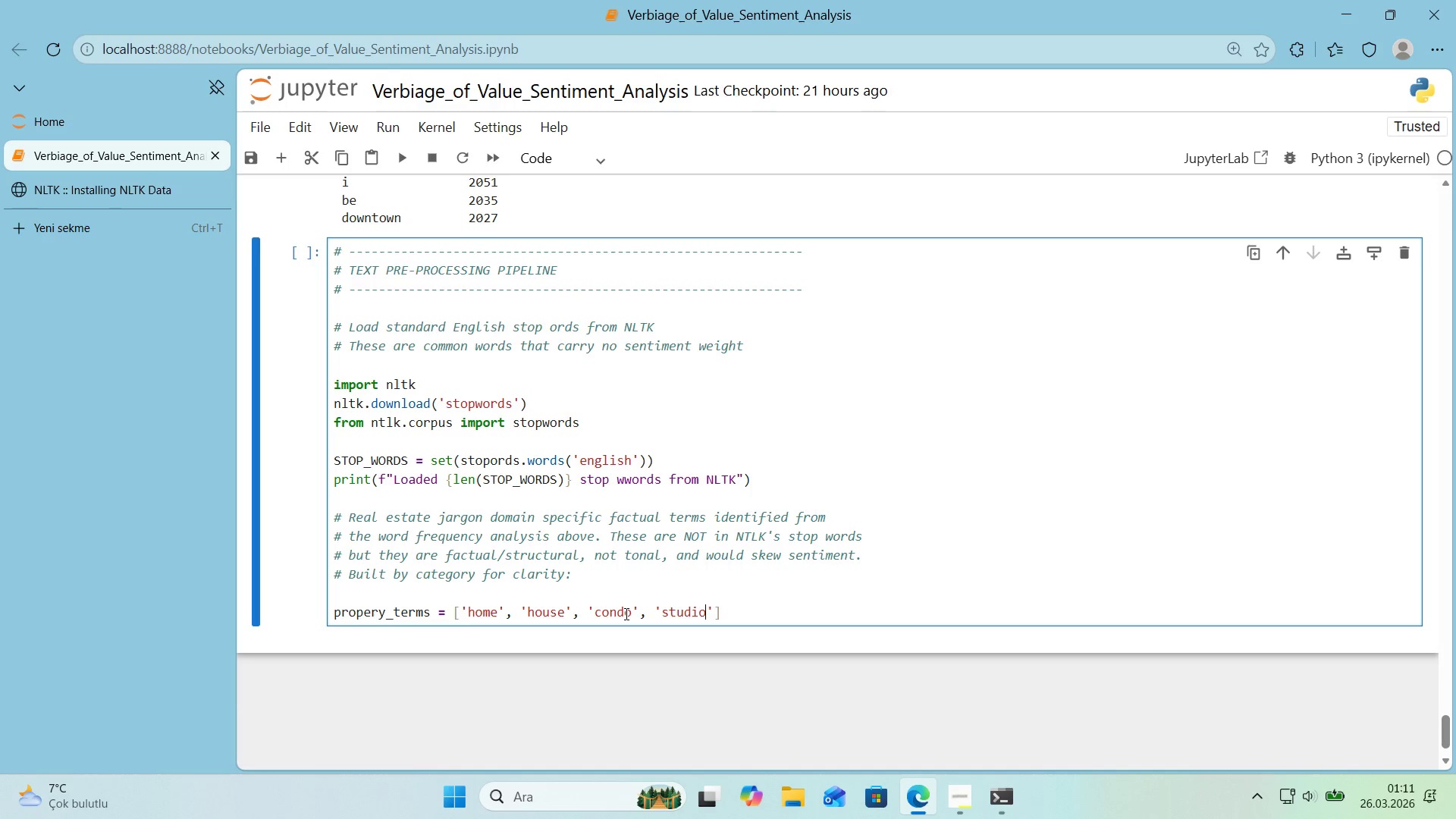 
key(ArrowRight)
 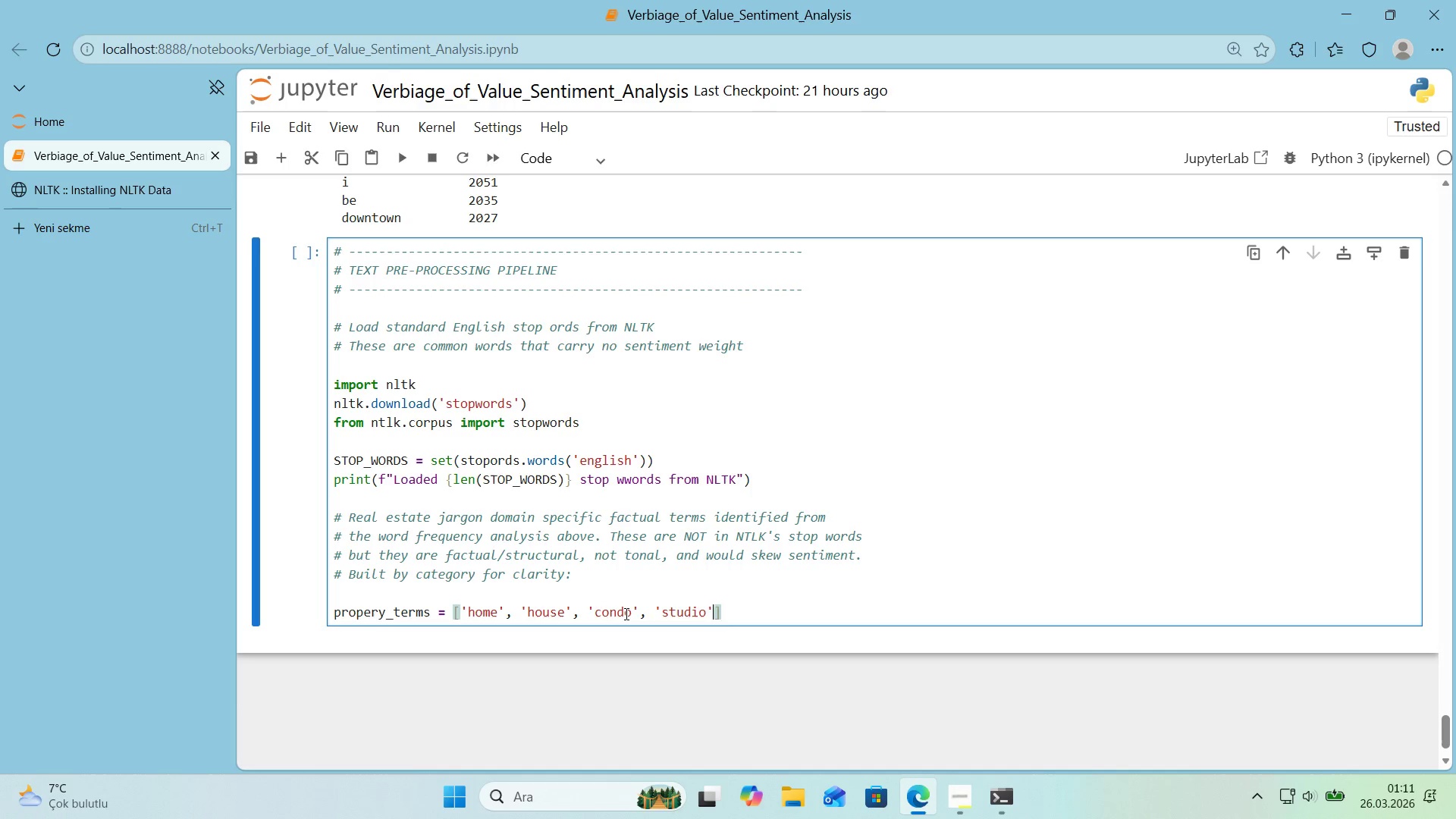 
type(, @@)
 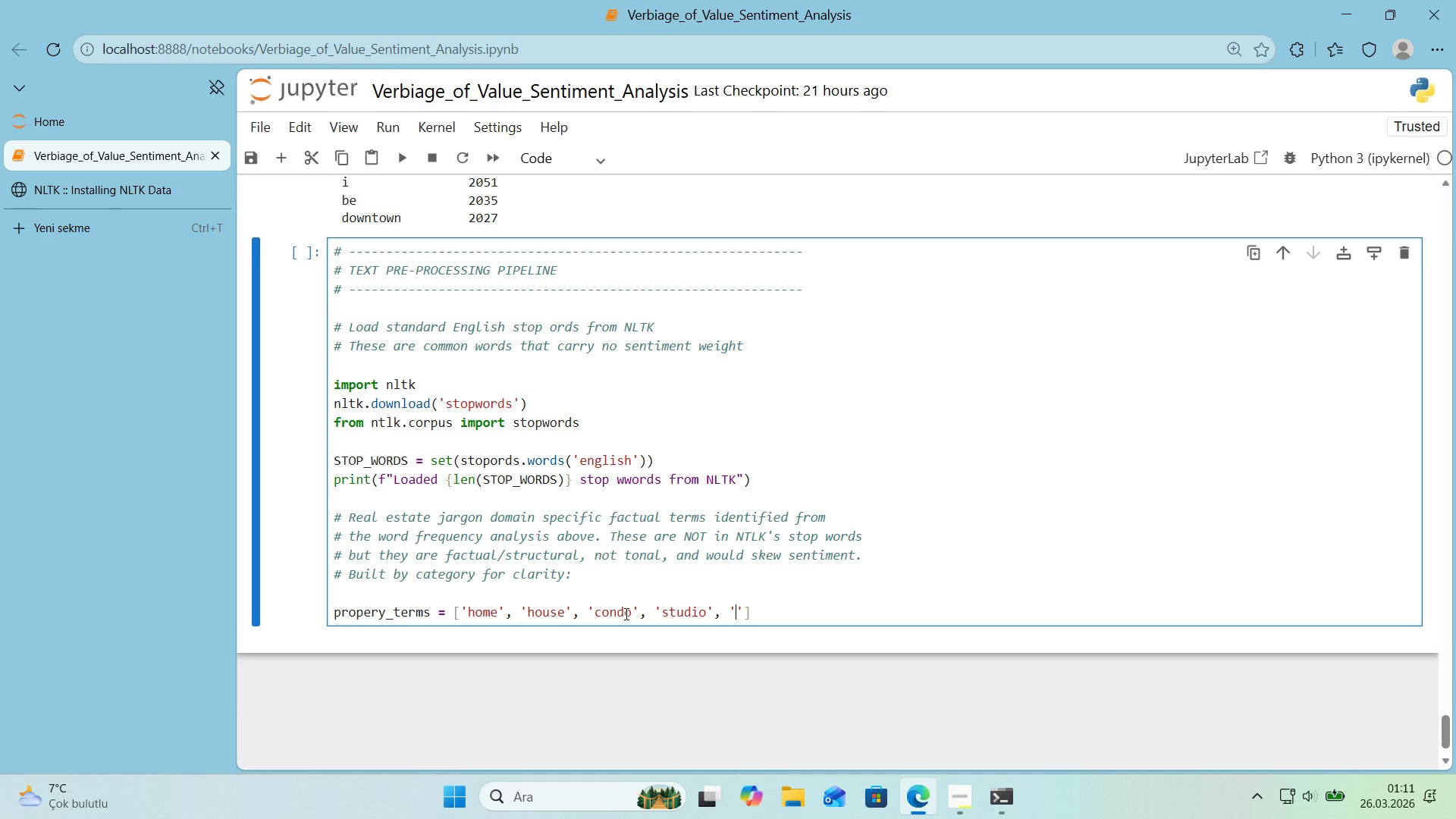 
 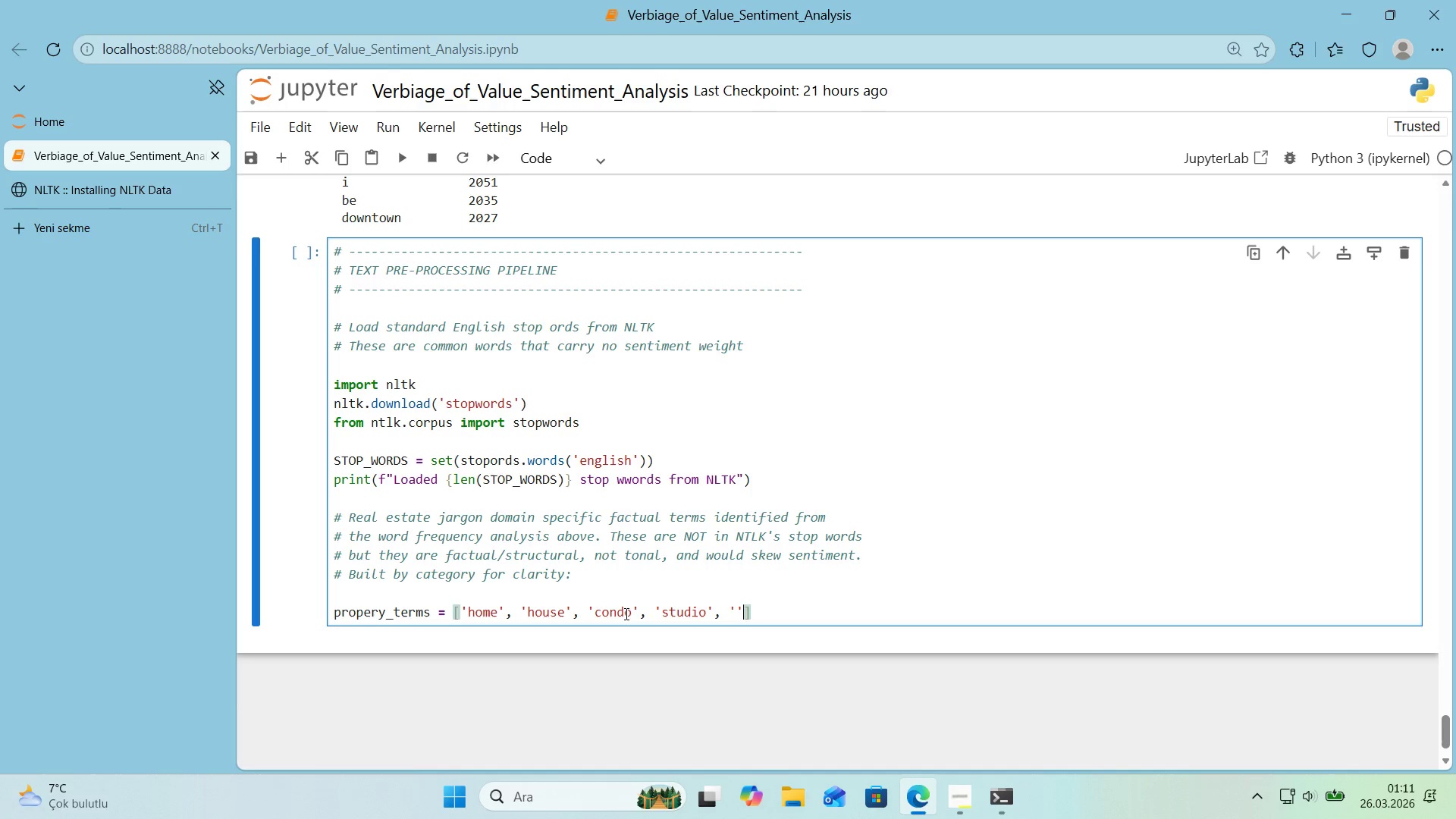 
key(ArrowLeft)
 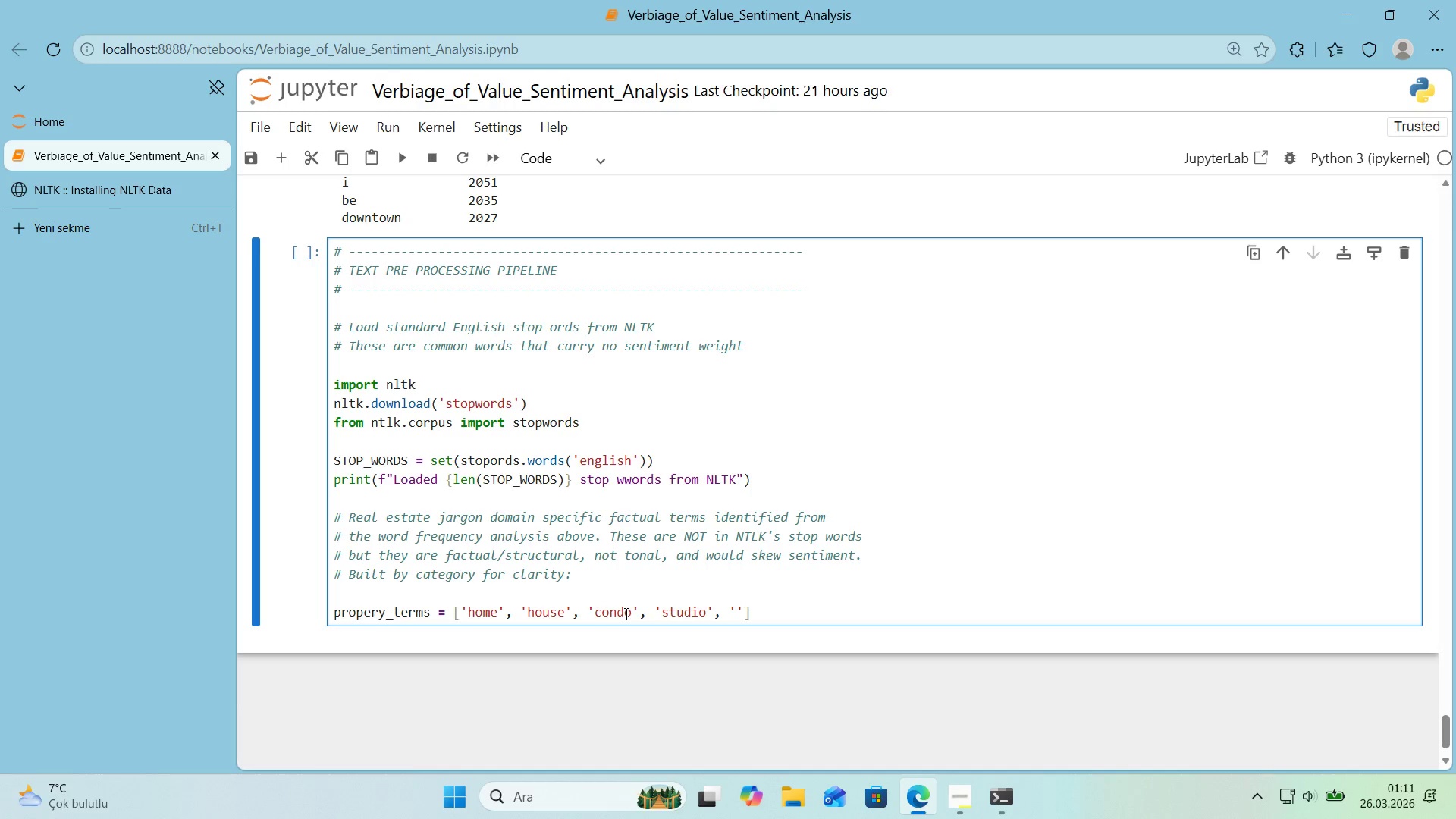 
type(apt, )
key(Backspace)
key(Backspace)
 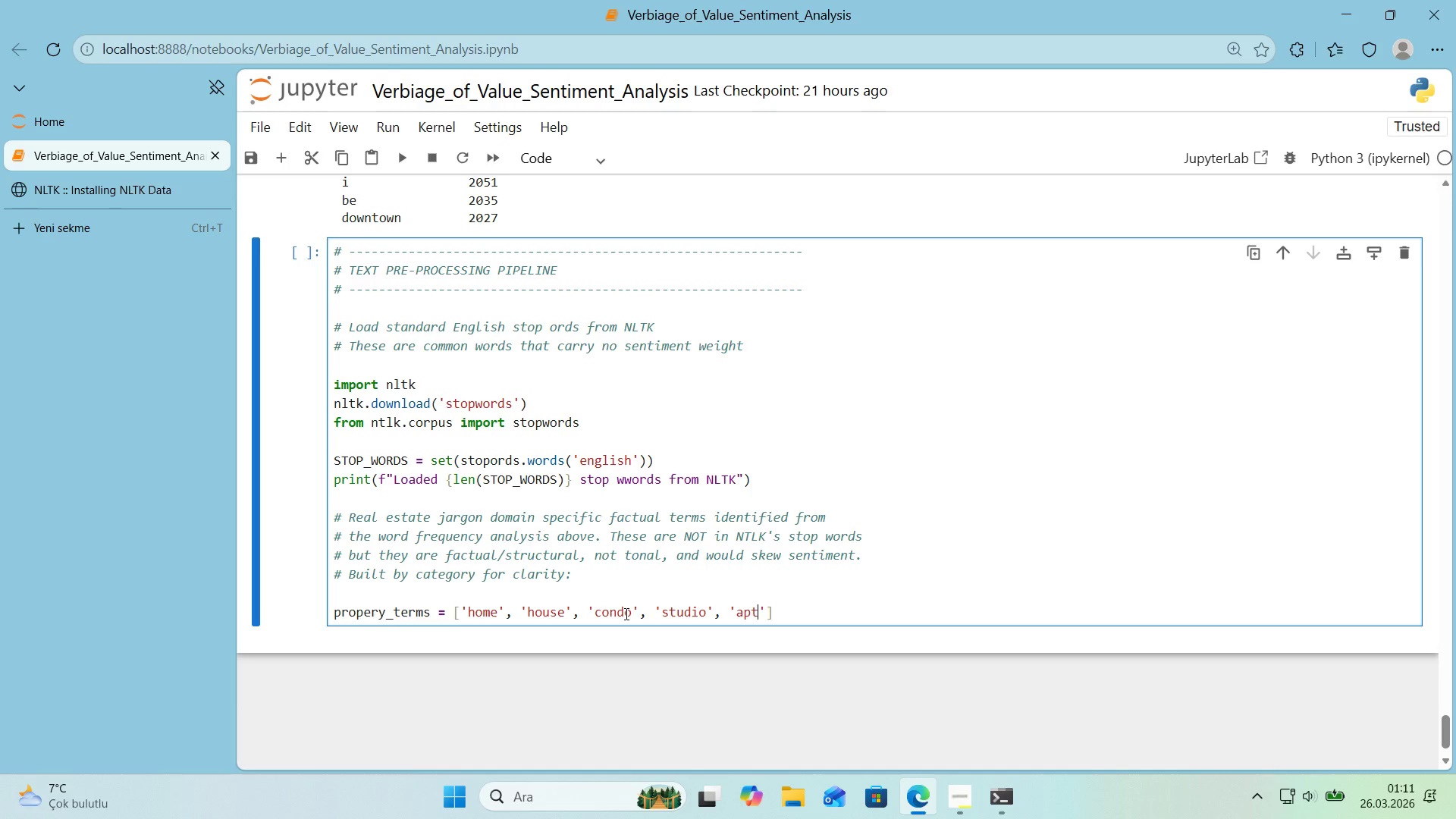 
key(ArrowRight)
 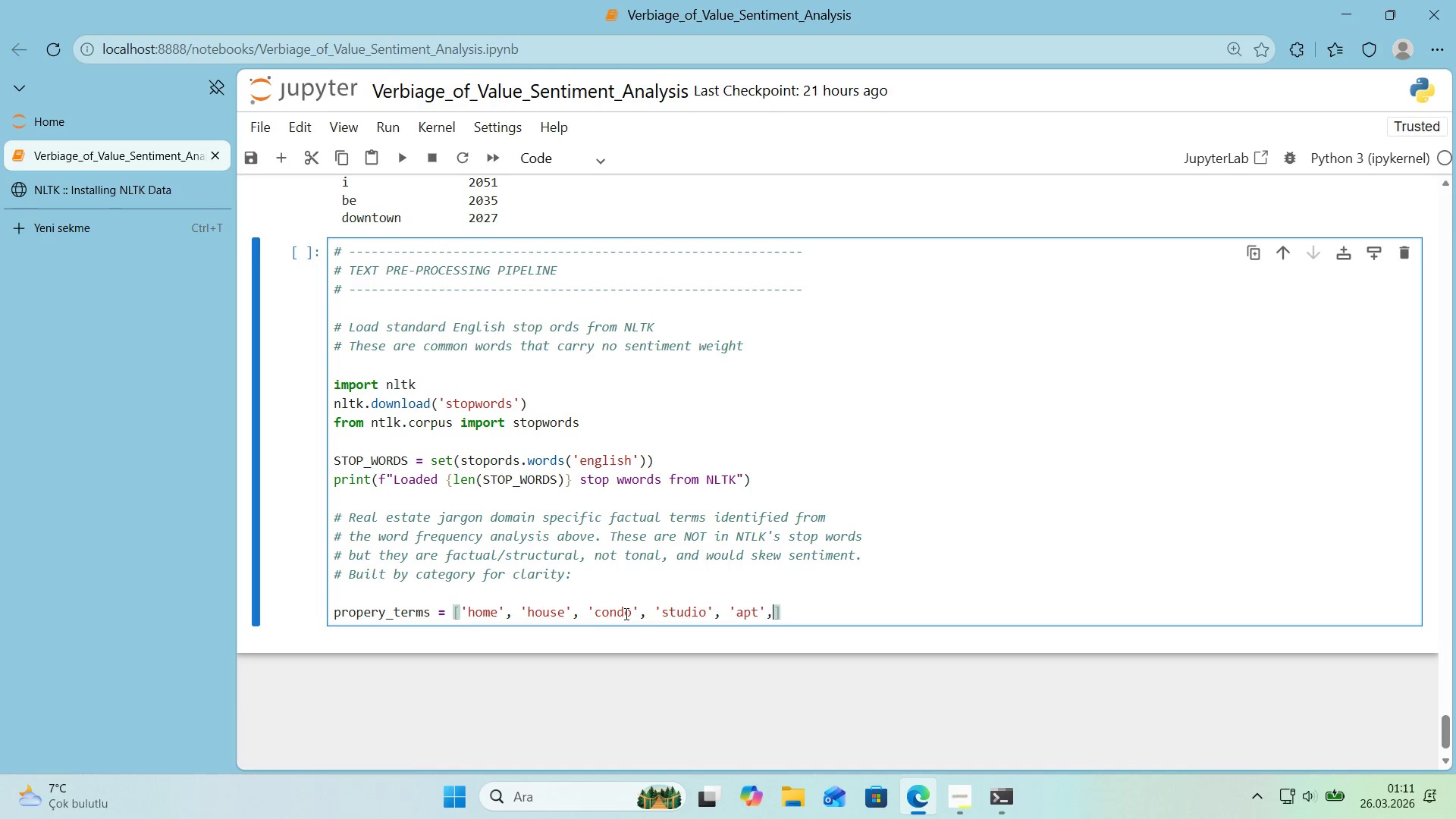 
type(, @@)
 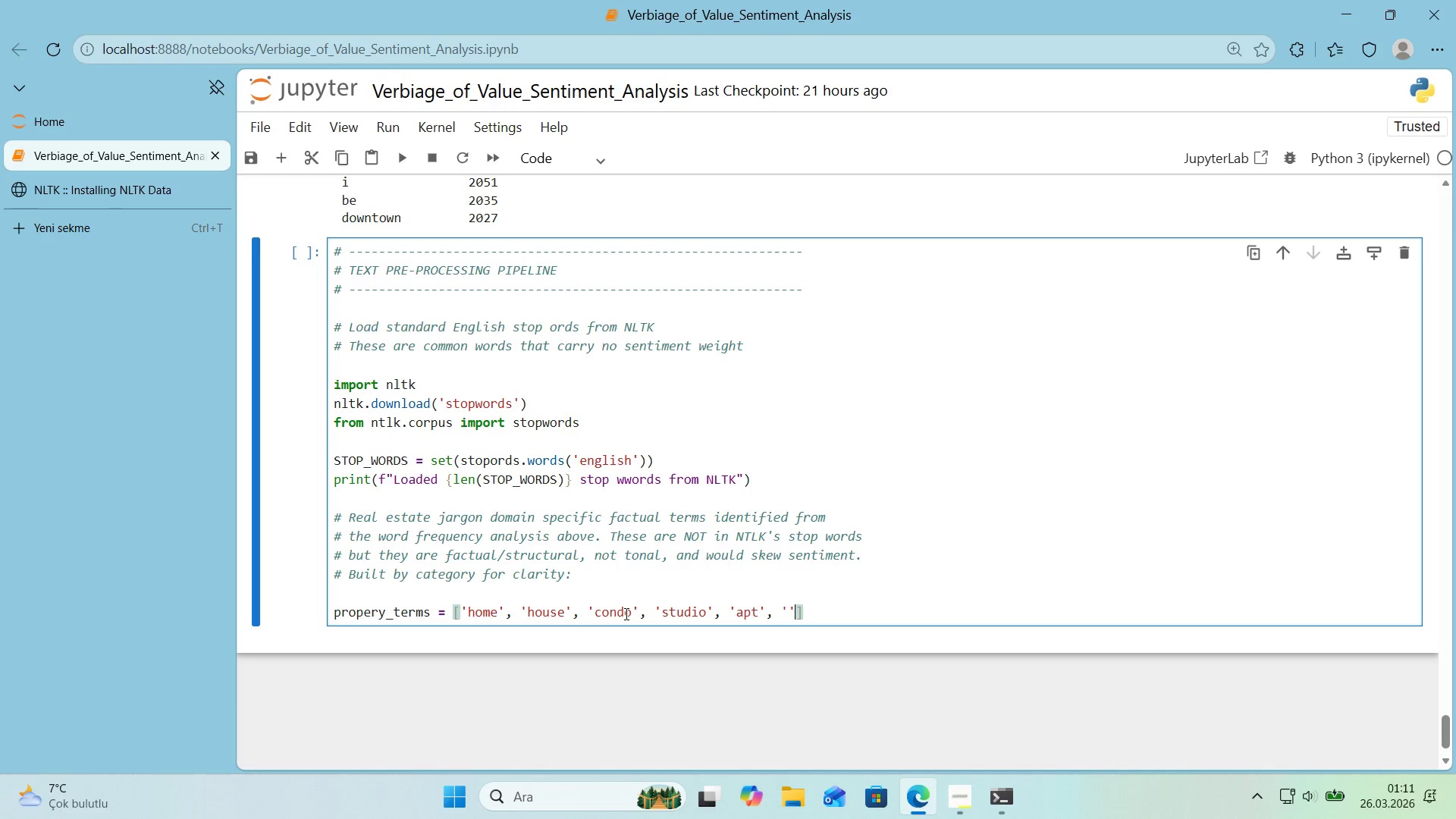 
key(ArrowLeft)
 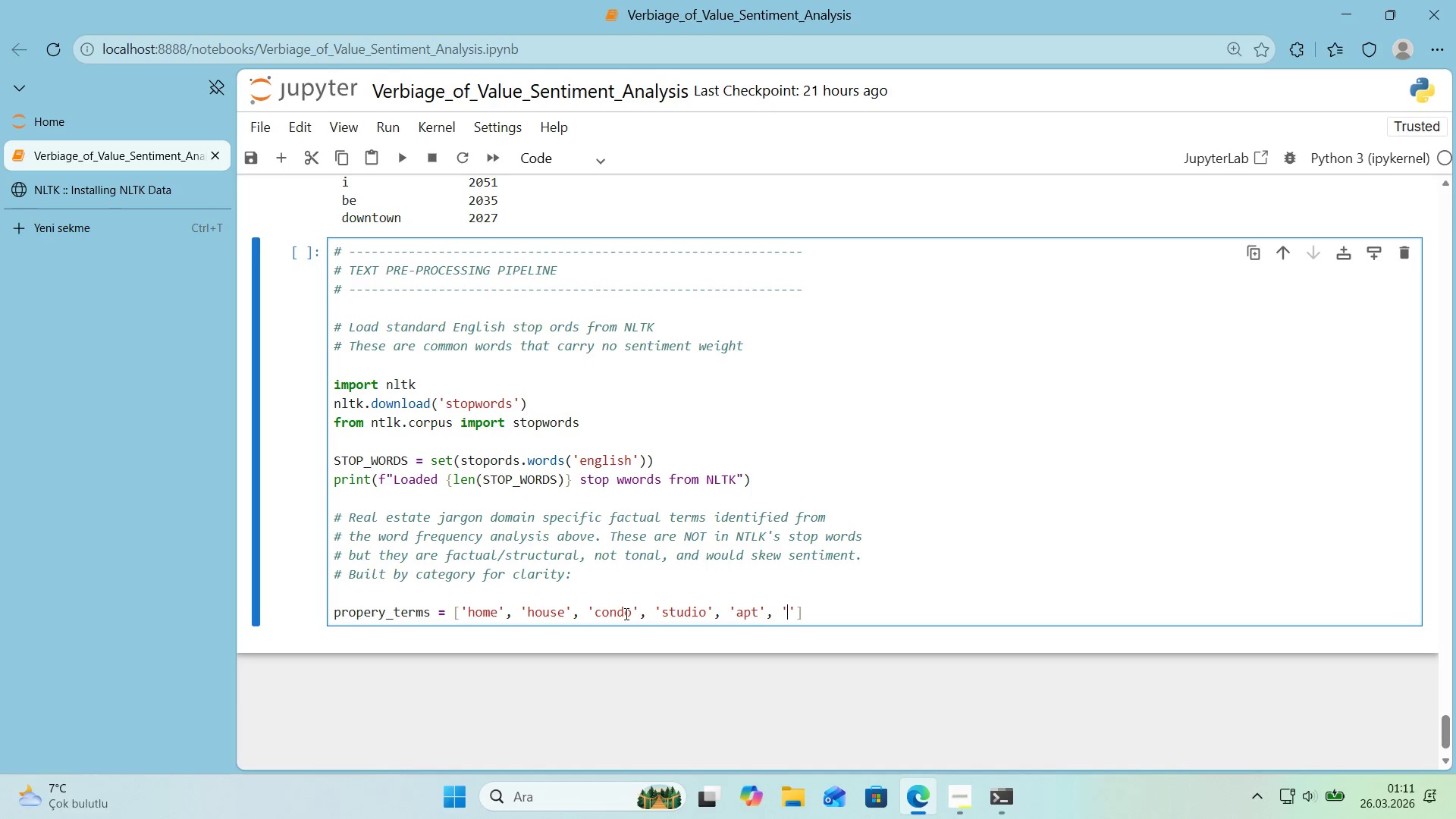 
type(apartment)
 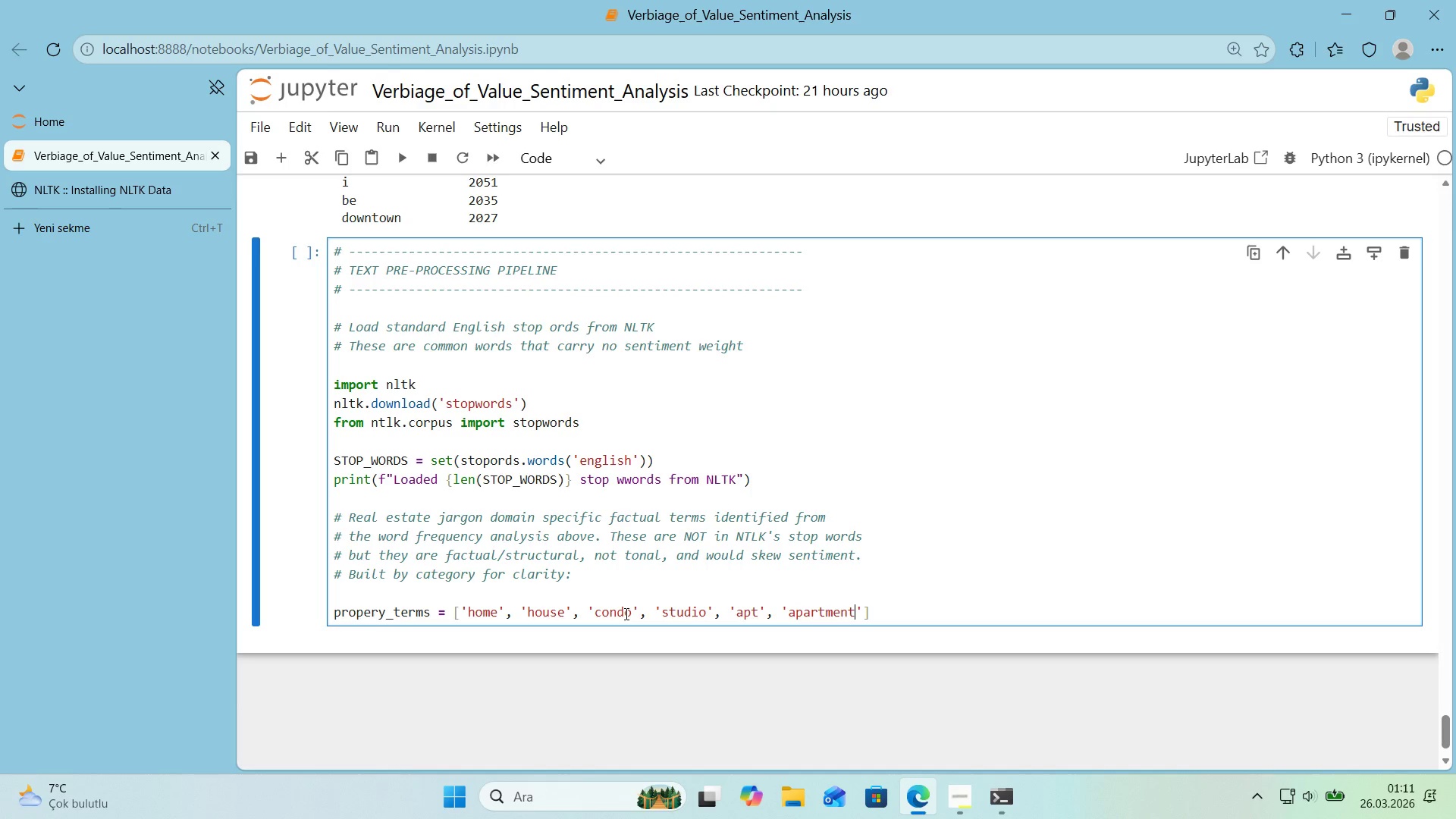 
key(ArrowRight)
 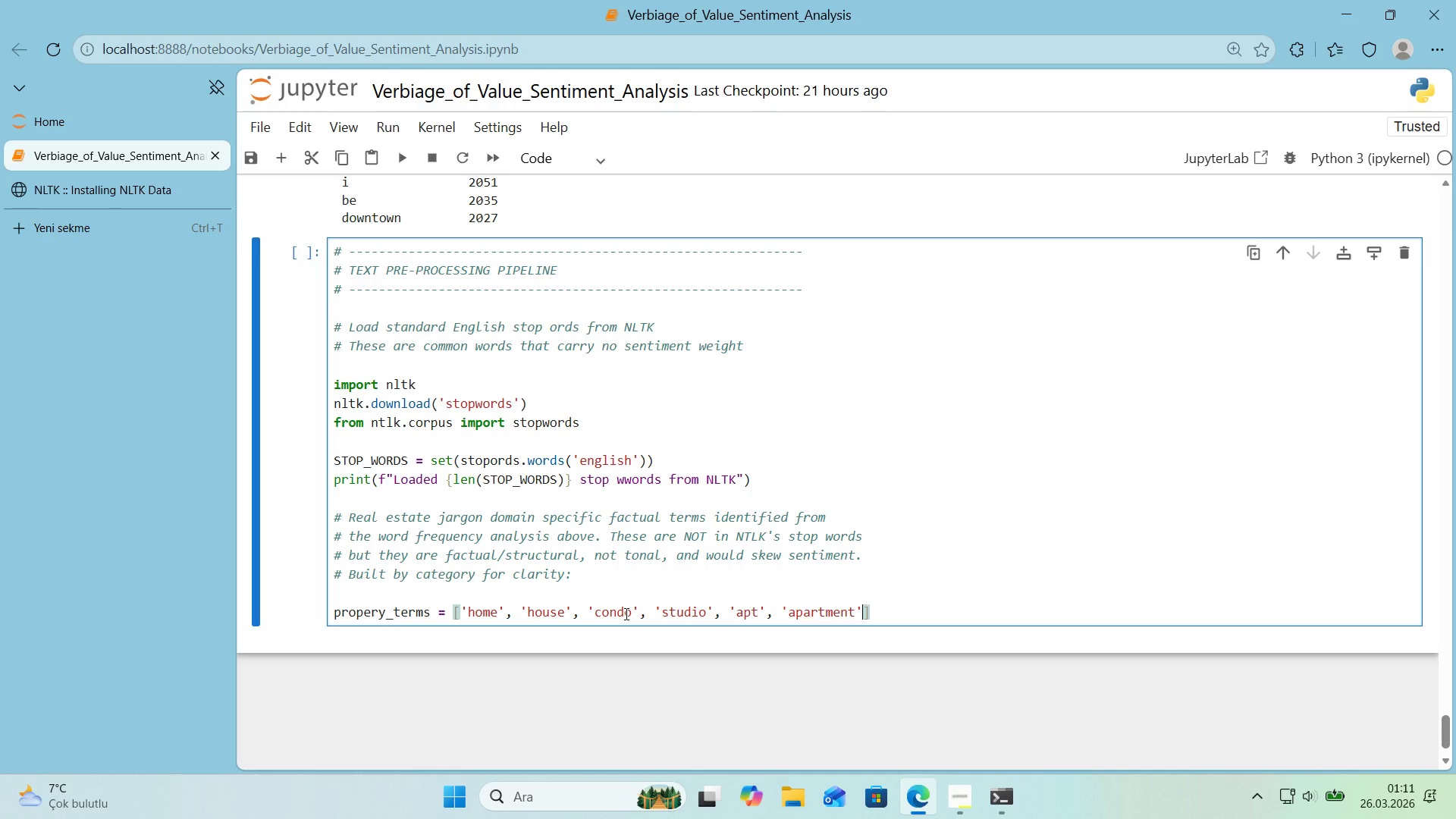 
key(Comma)
 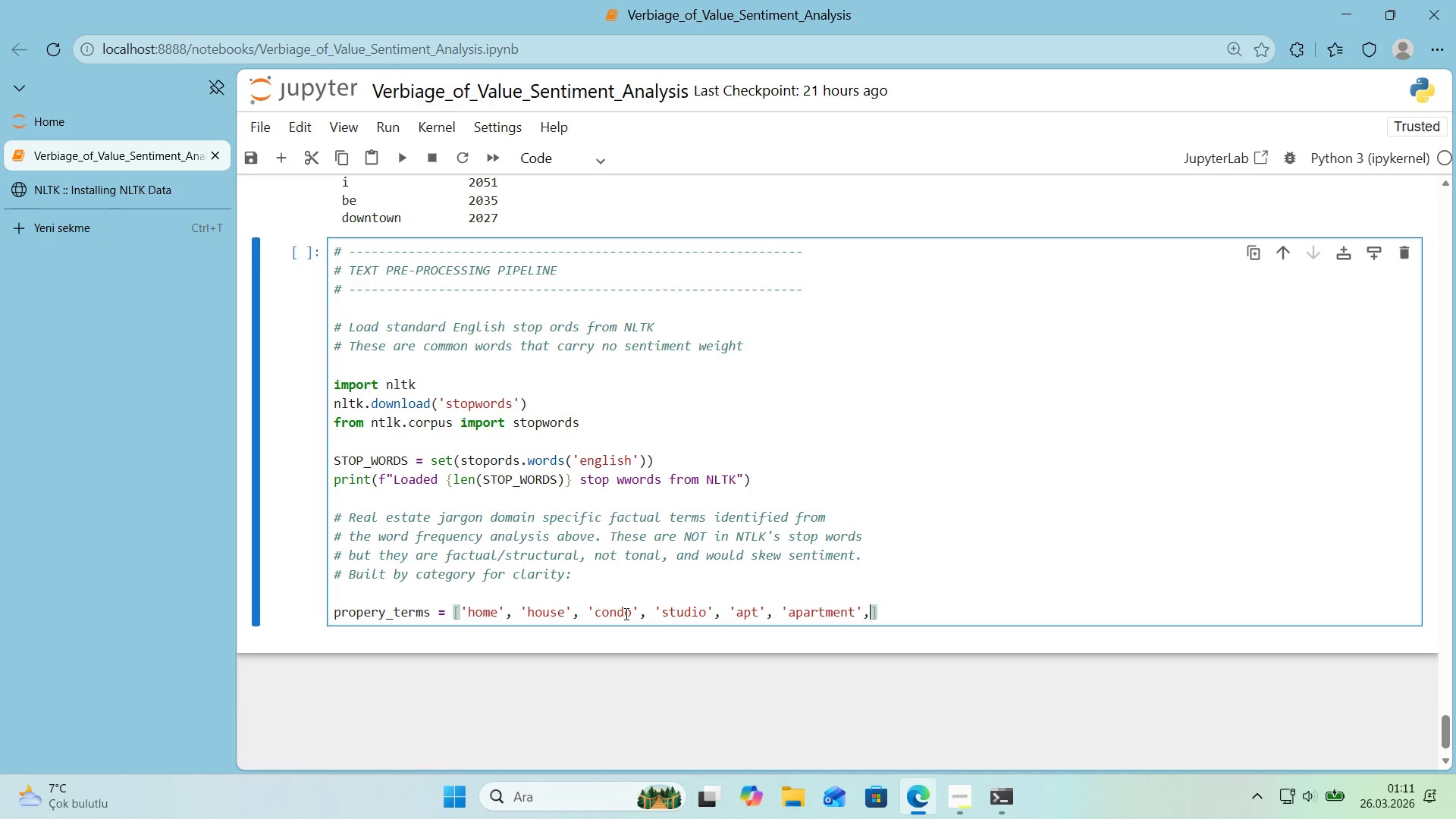 
key(Enter)
 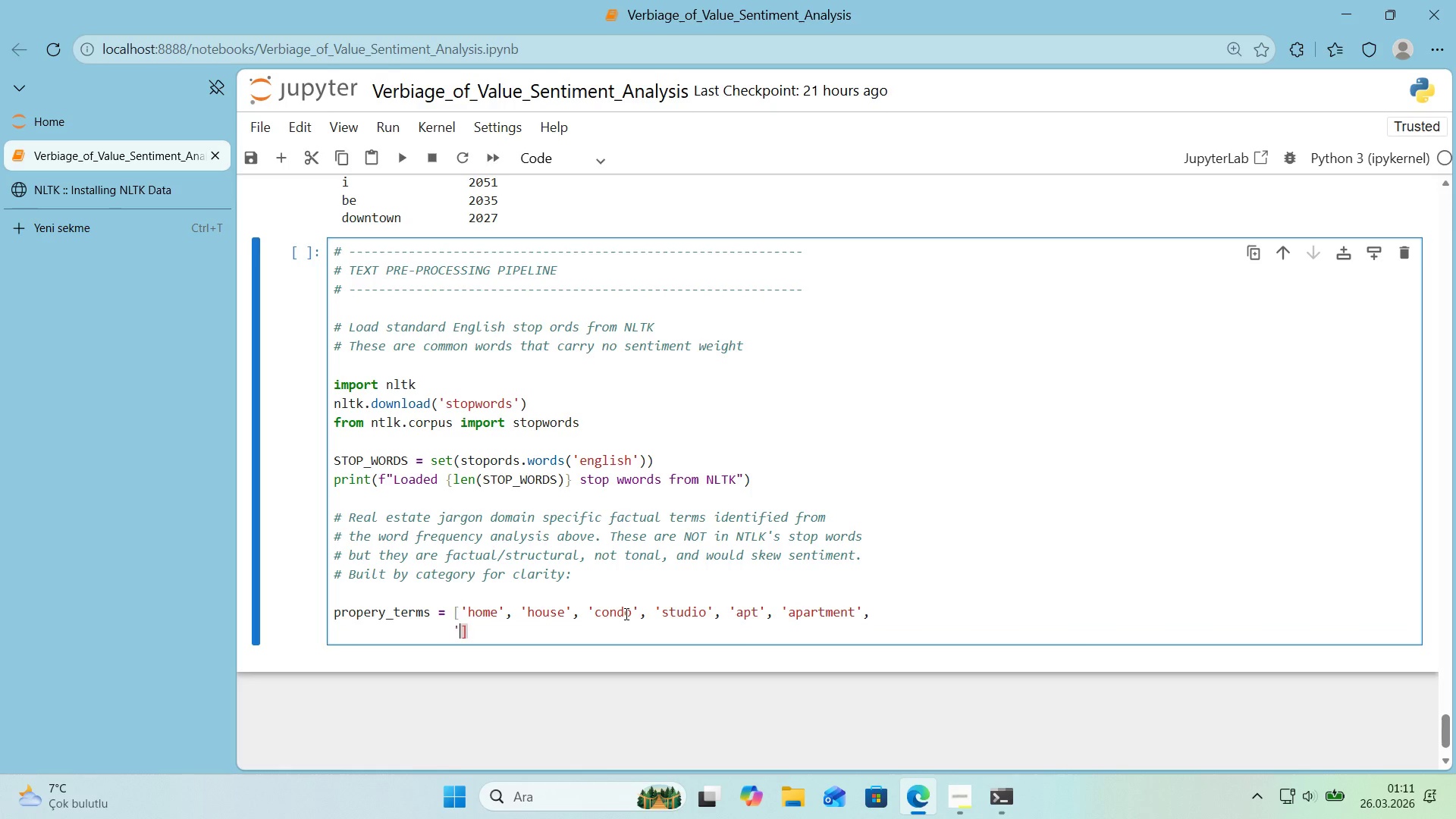 
type(@@)
 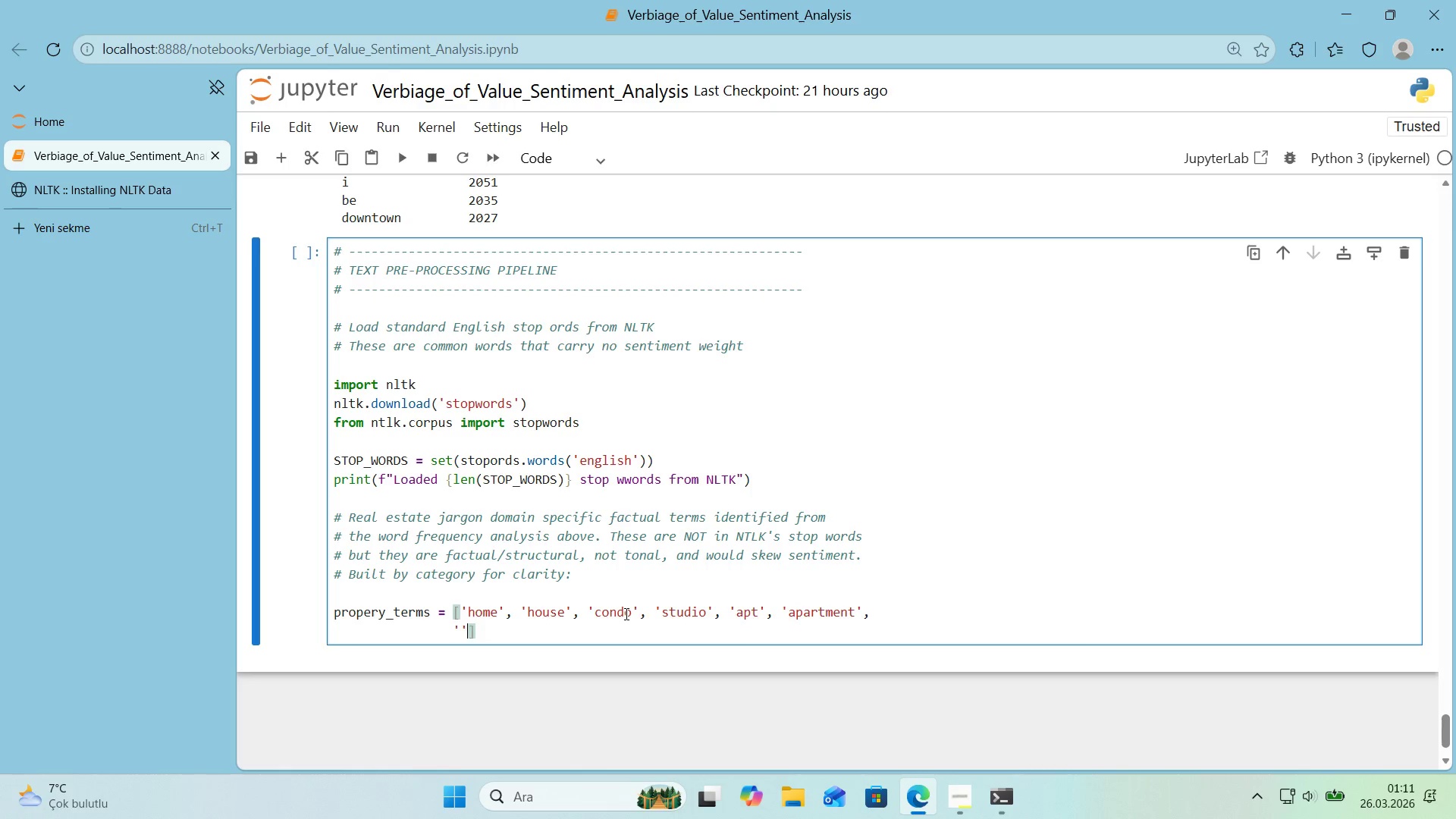 
key(ArrowLeft)
 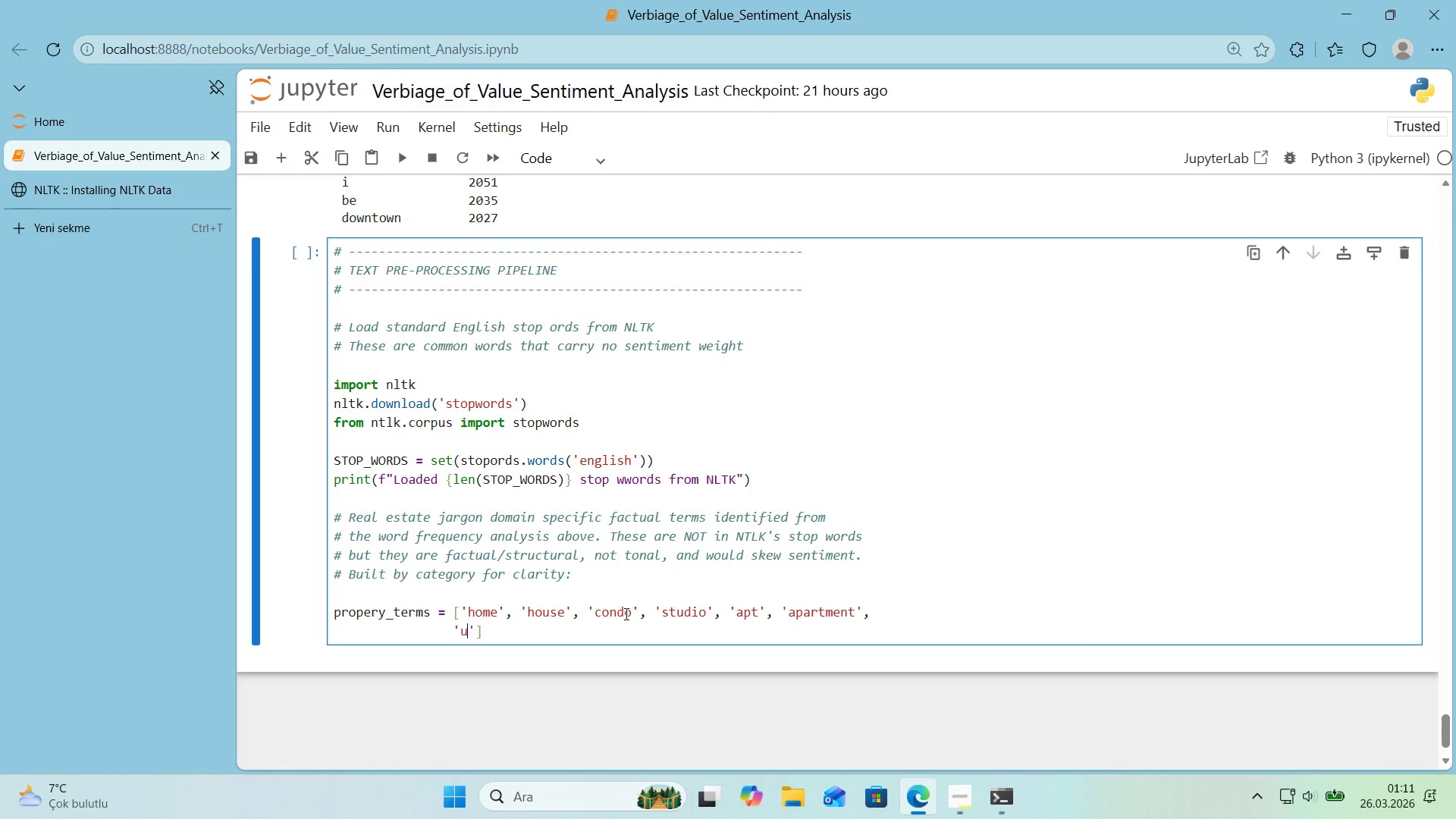 
type(un't)
 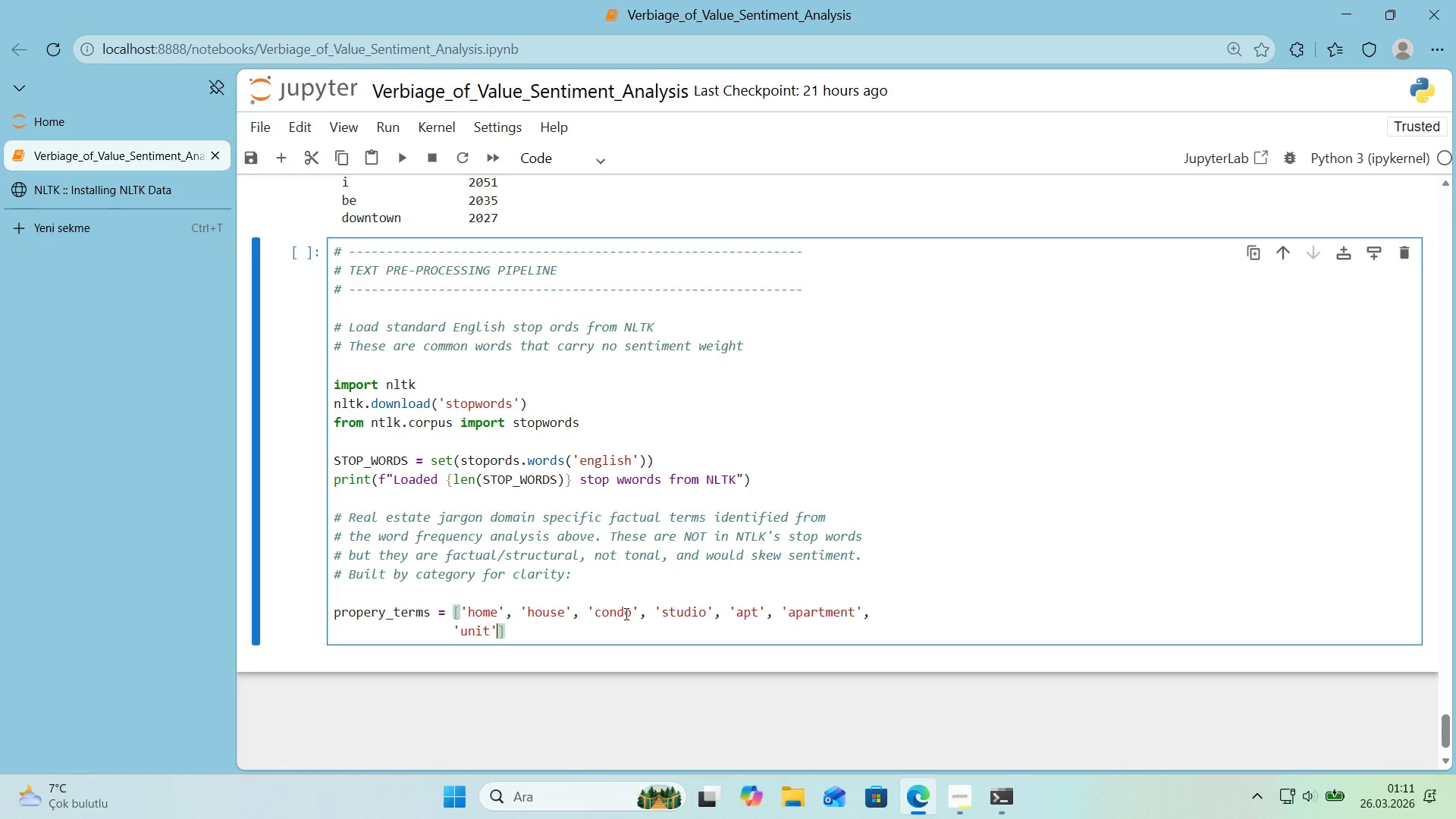 
key(ArrowRight)
 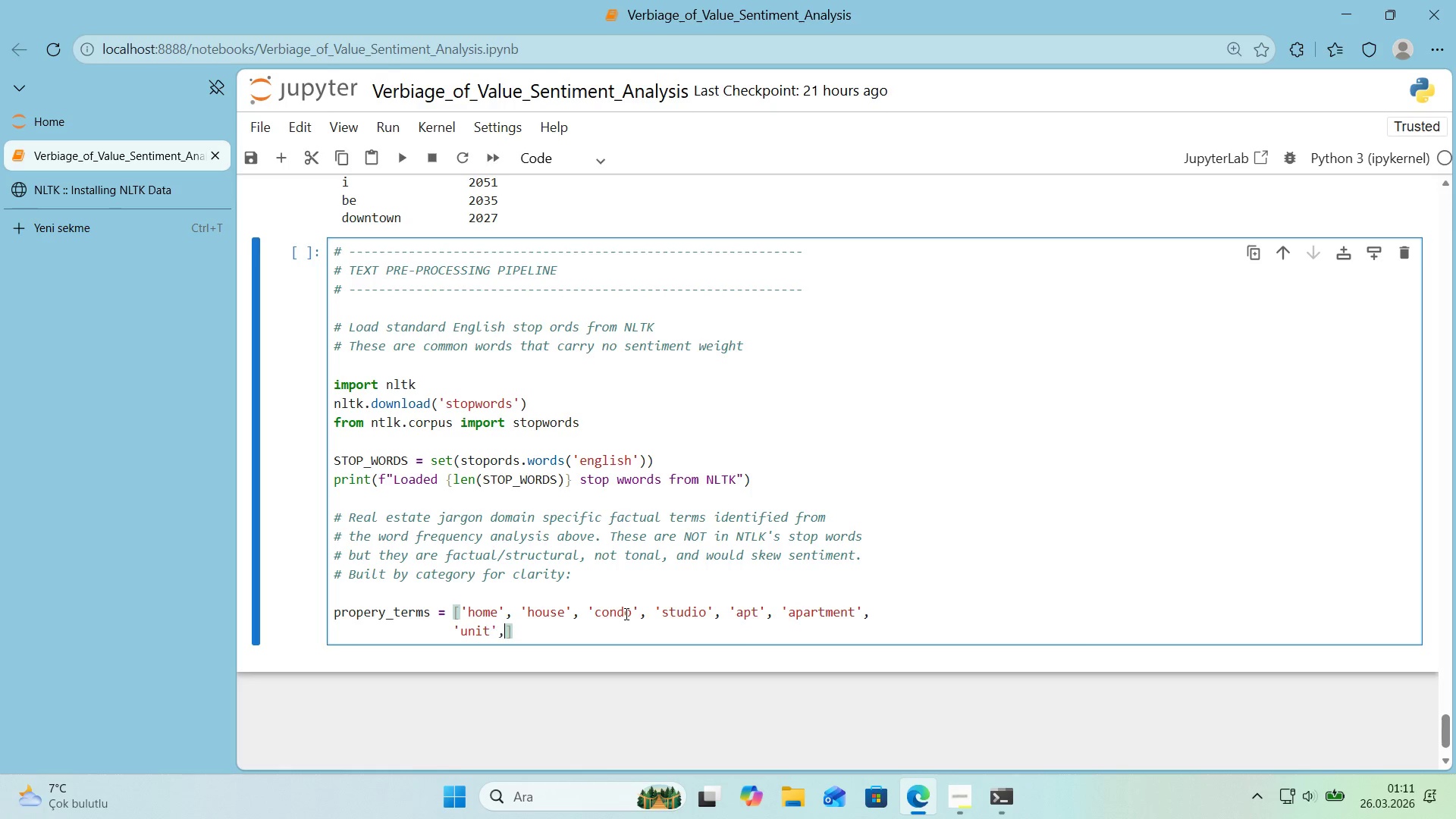 
type(, @@)
 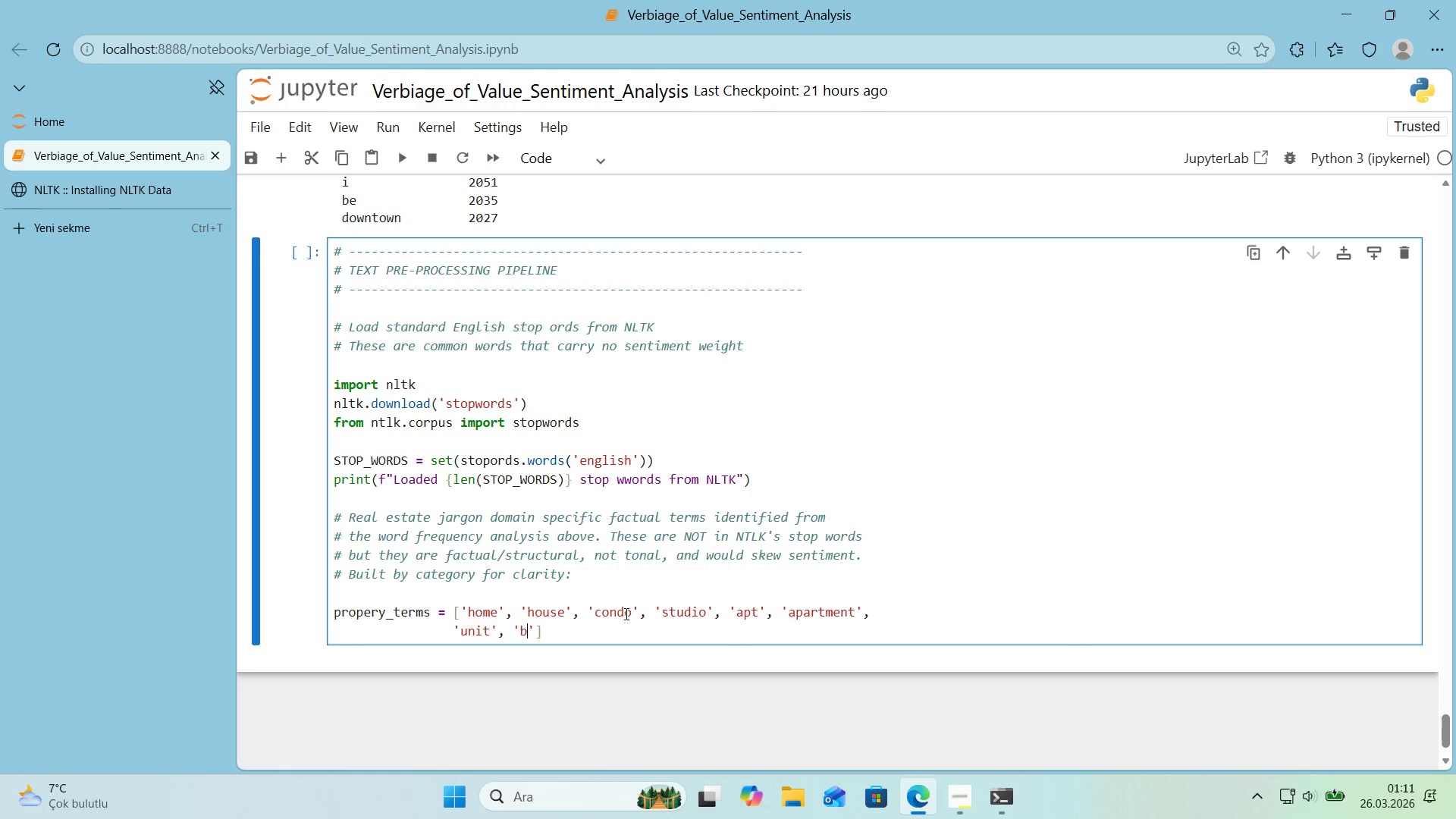 
 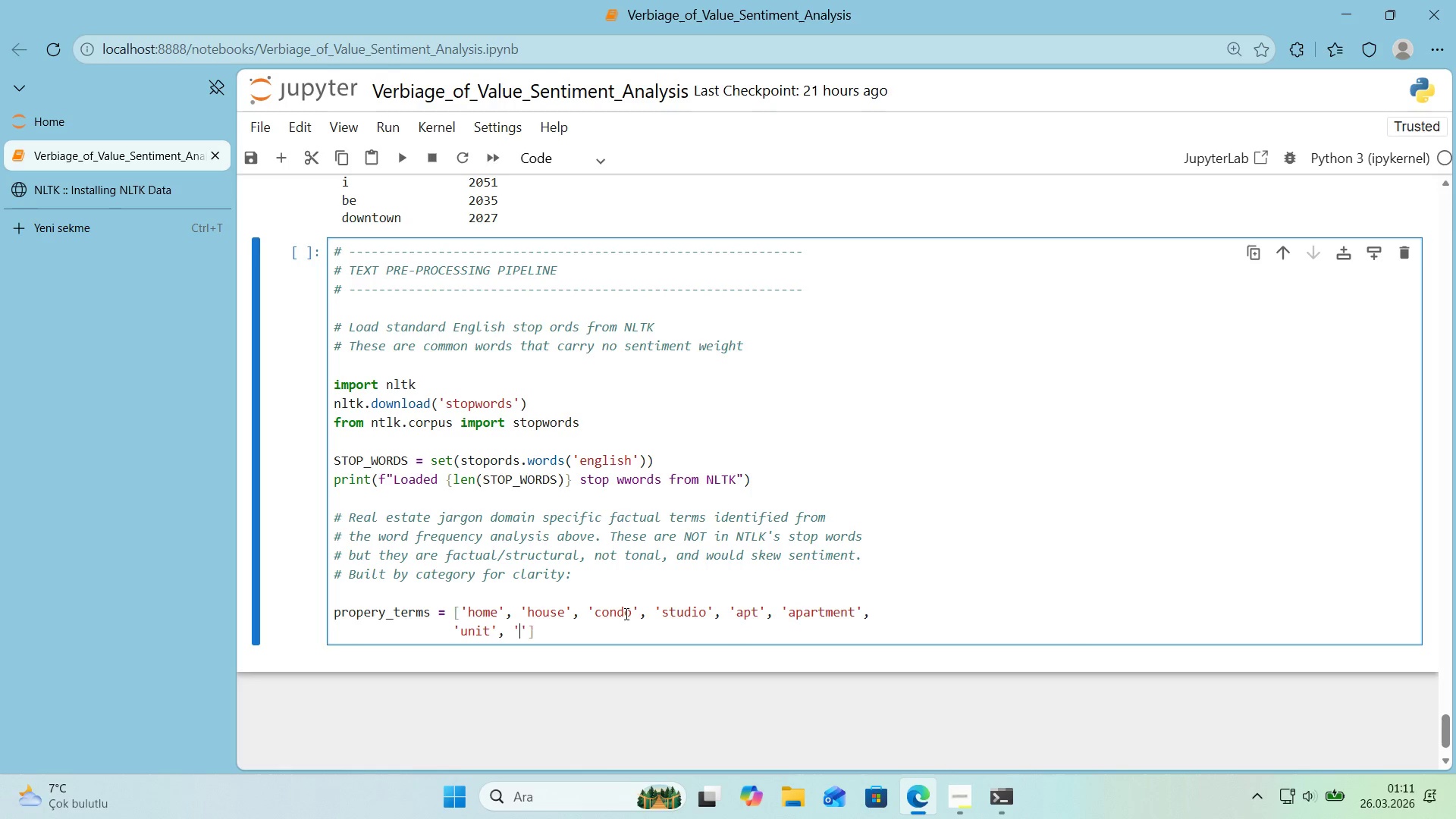 
key(ArrowLeft)
 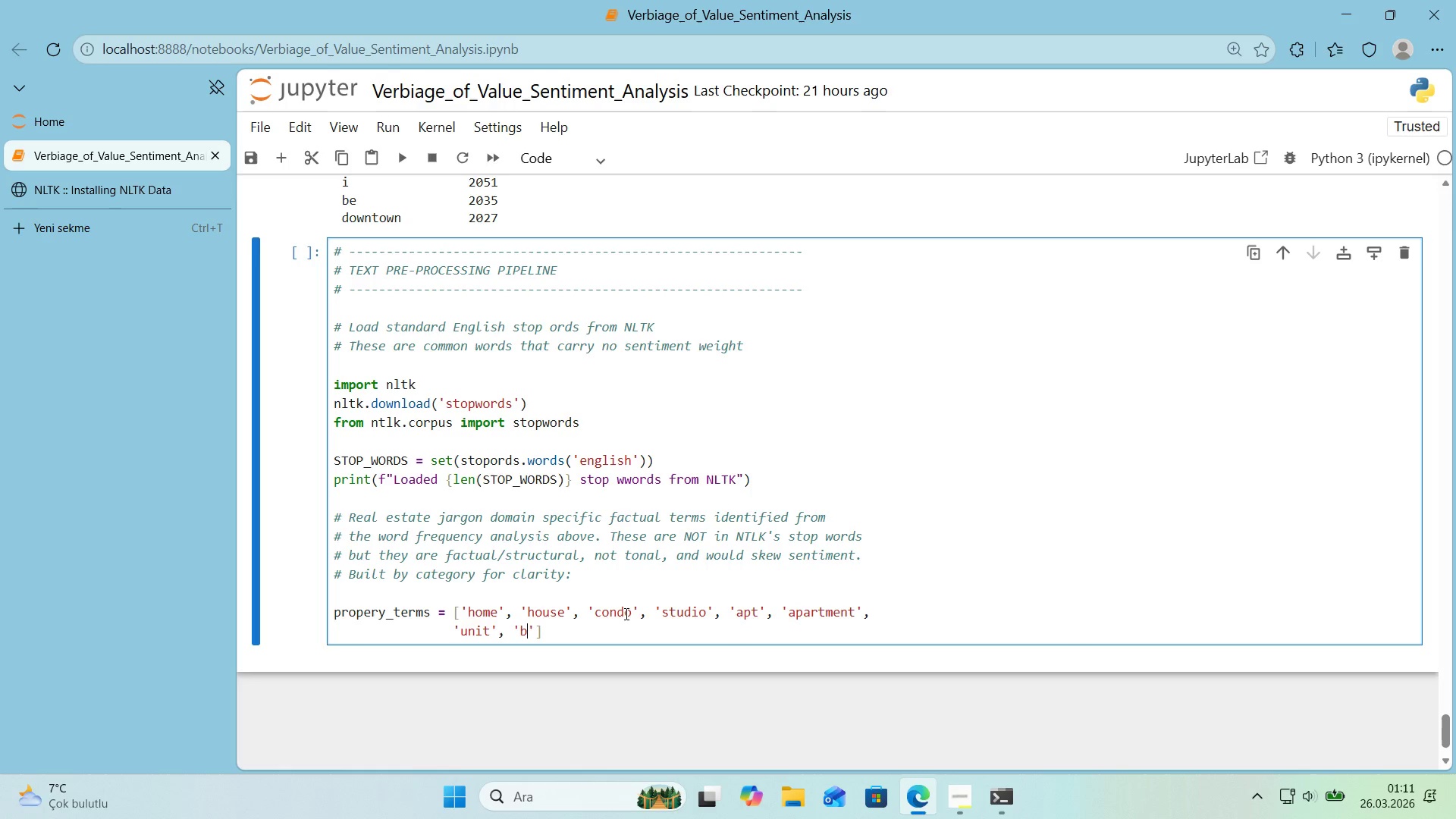 
type(bu'ld'ng)
 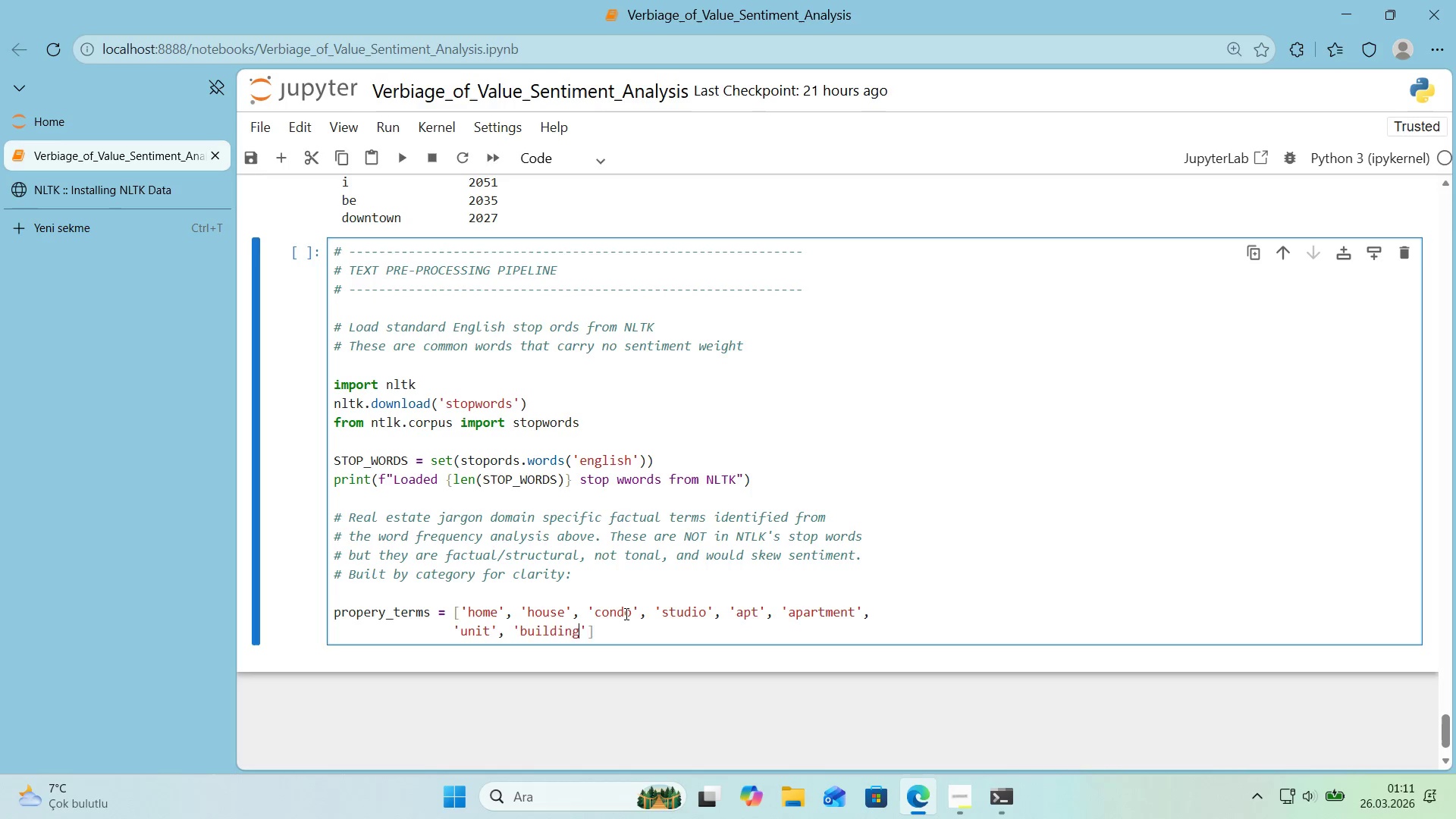 
key(ArrowRight)
 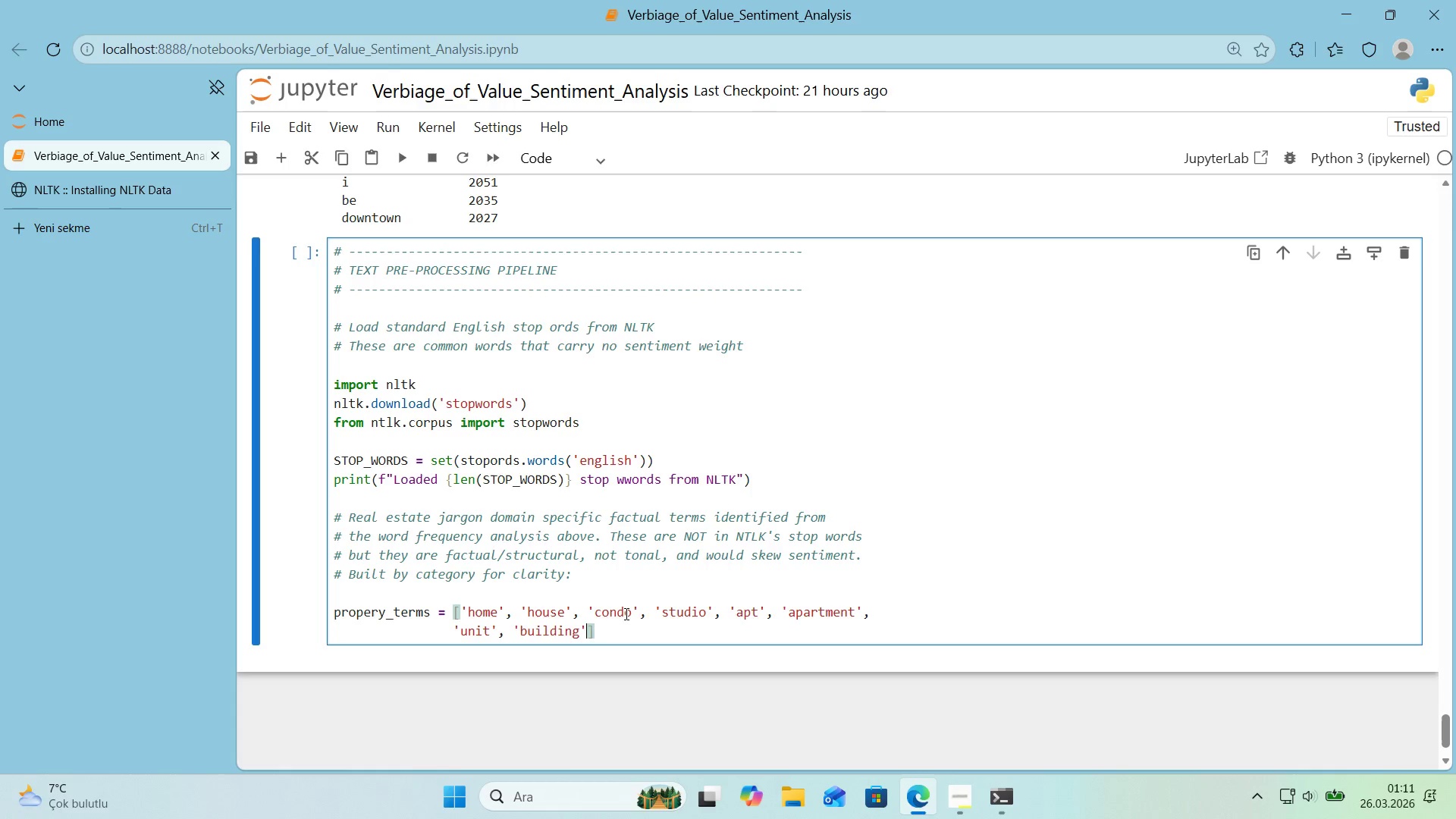 
key(Comma)
 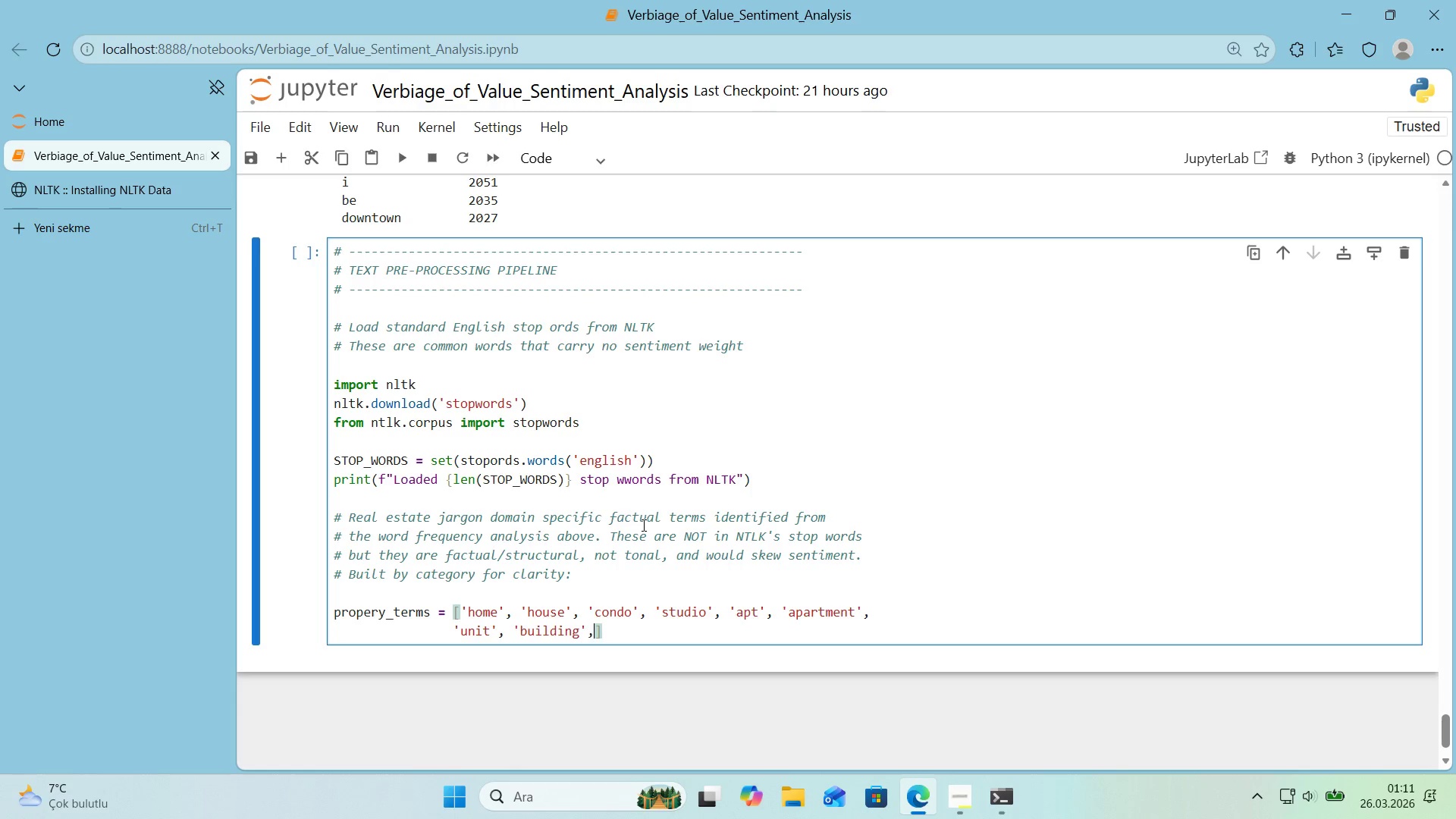 
scroll: coordinate [642, 525], scroll_direction: up, amount: 9.0
 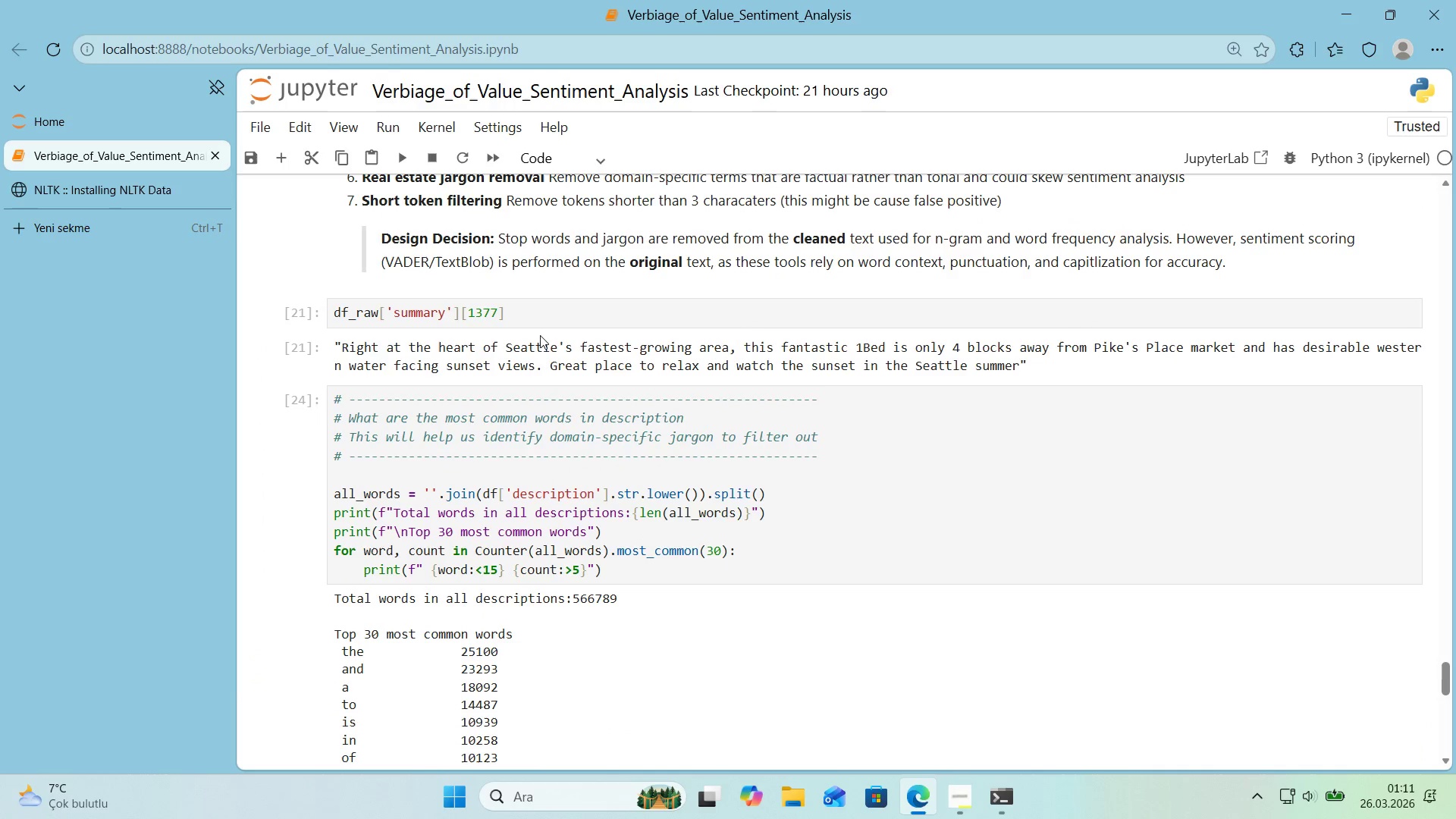 
key(Control+A)
 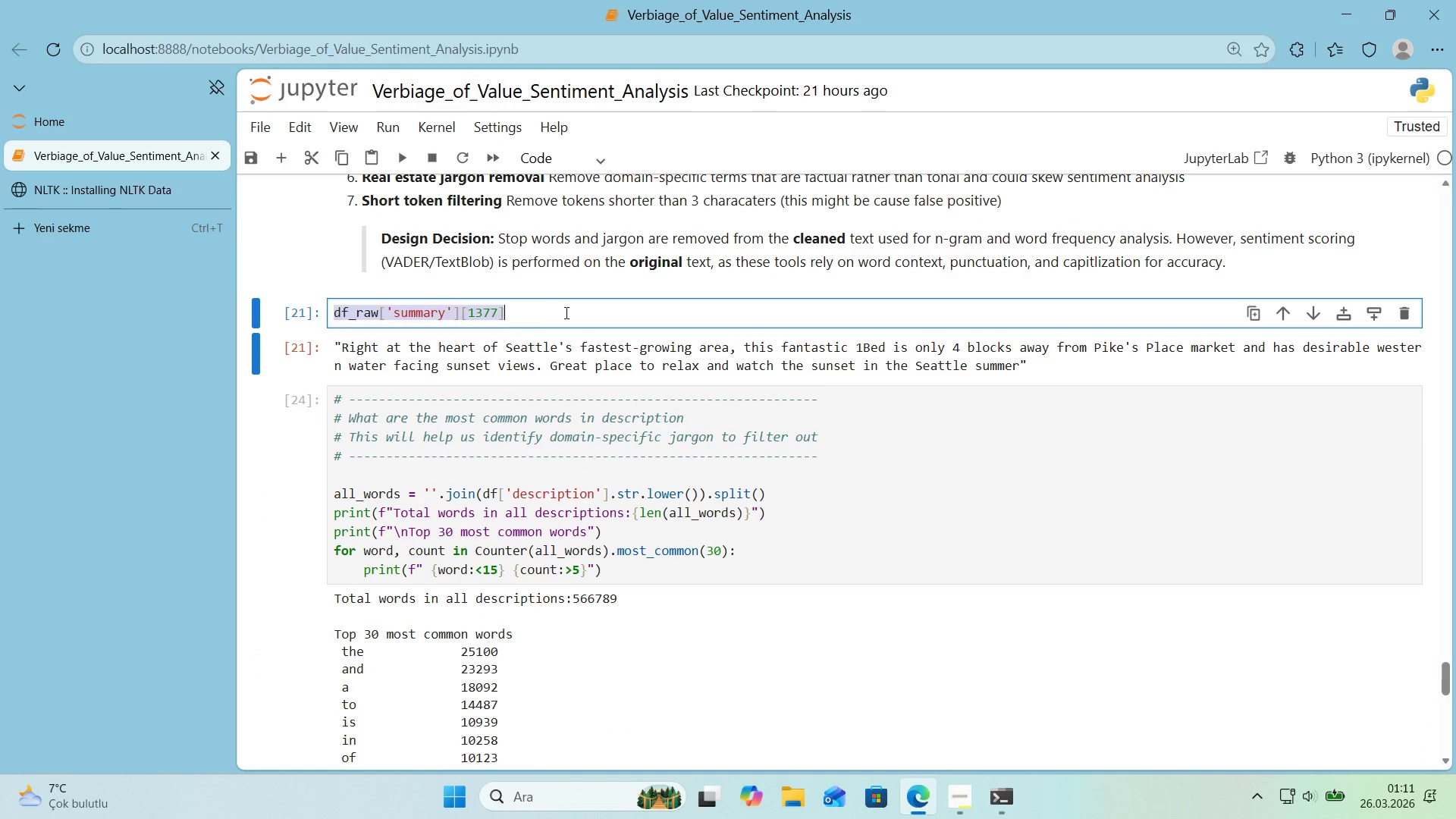 
key(Control+X)
 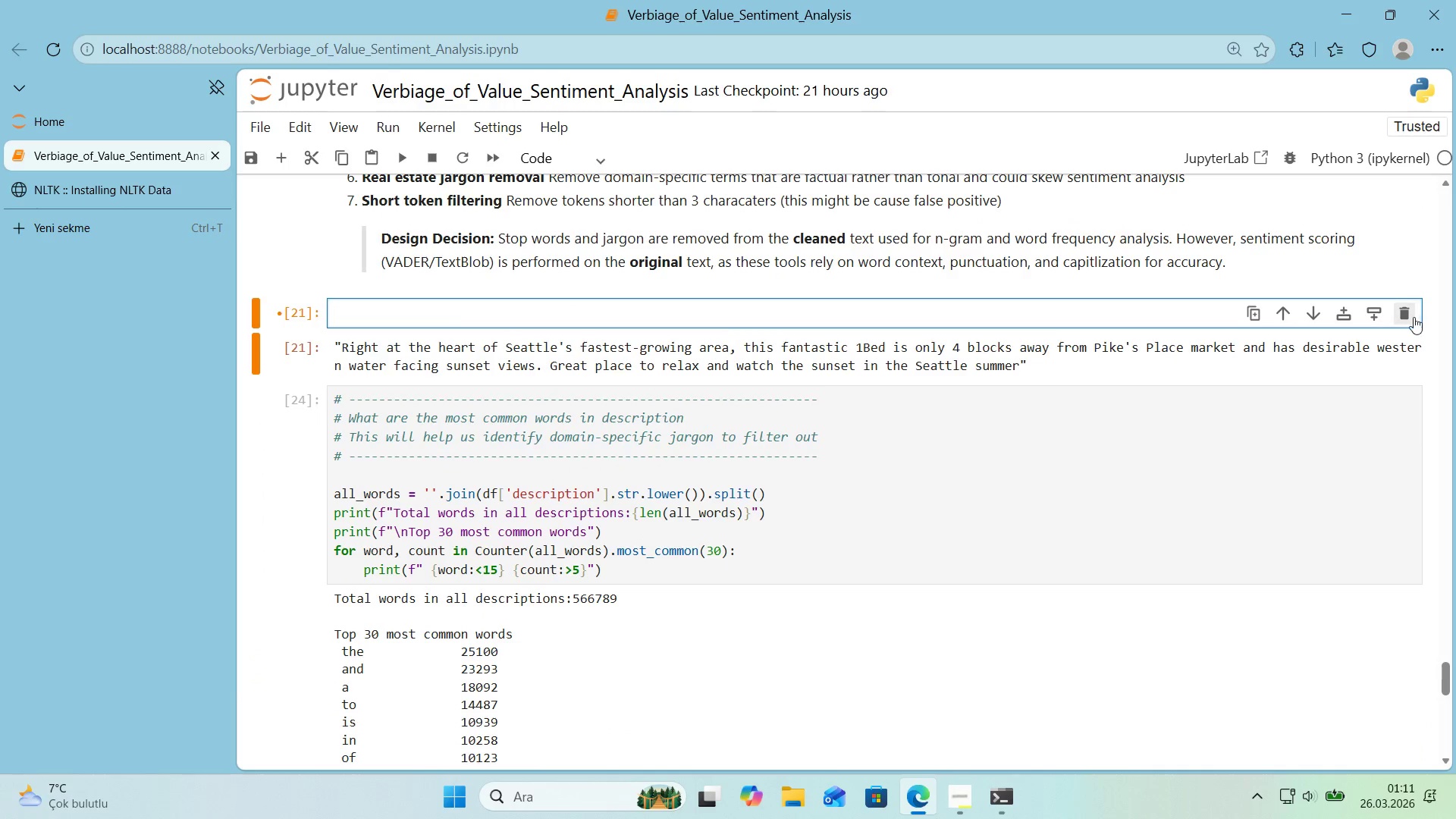 
left_click([1407, 317])
 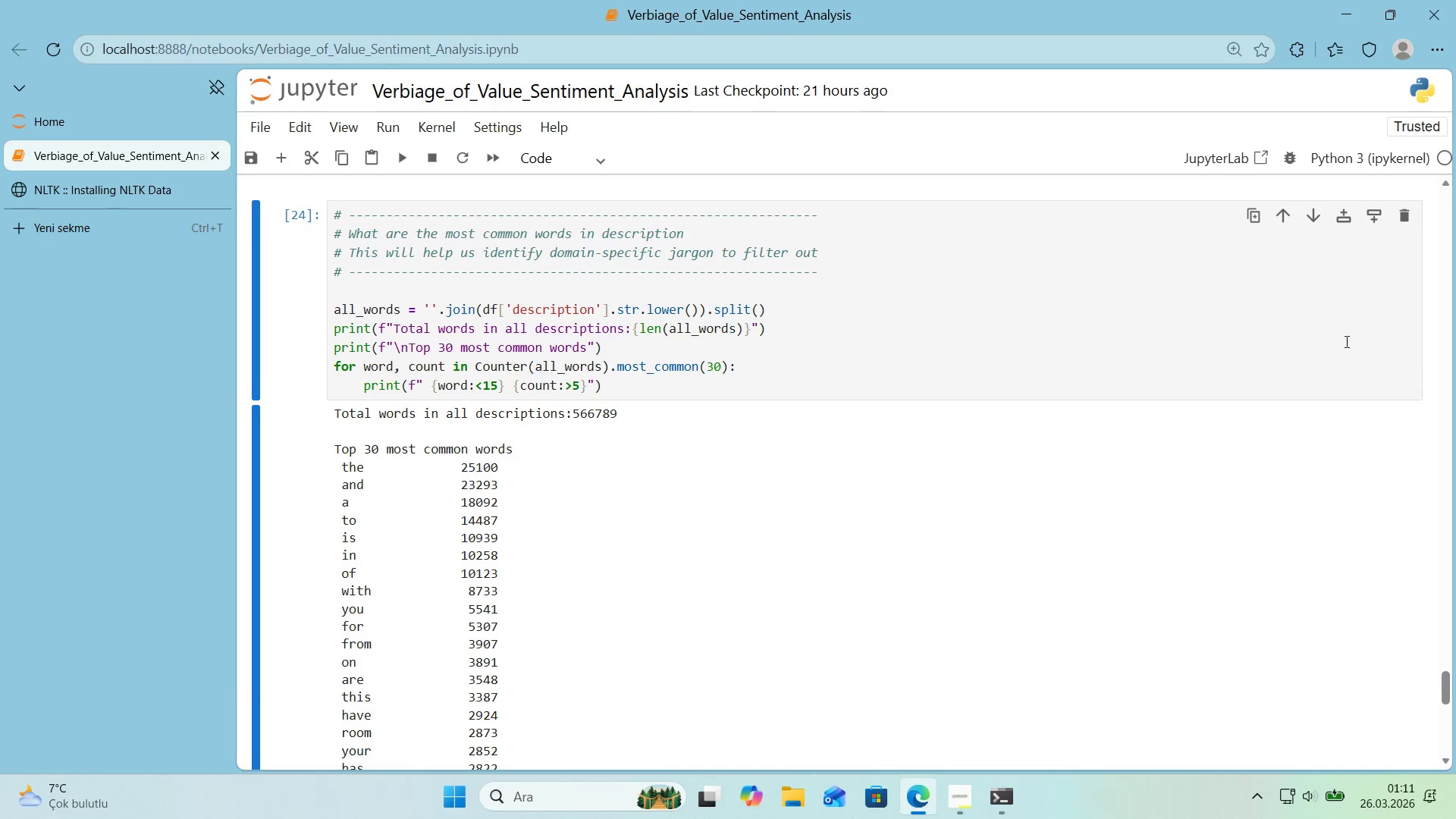 
scroll: coordinate [1069, 428], scroll_direction: up, amount: 4.0
 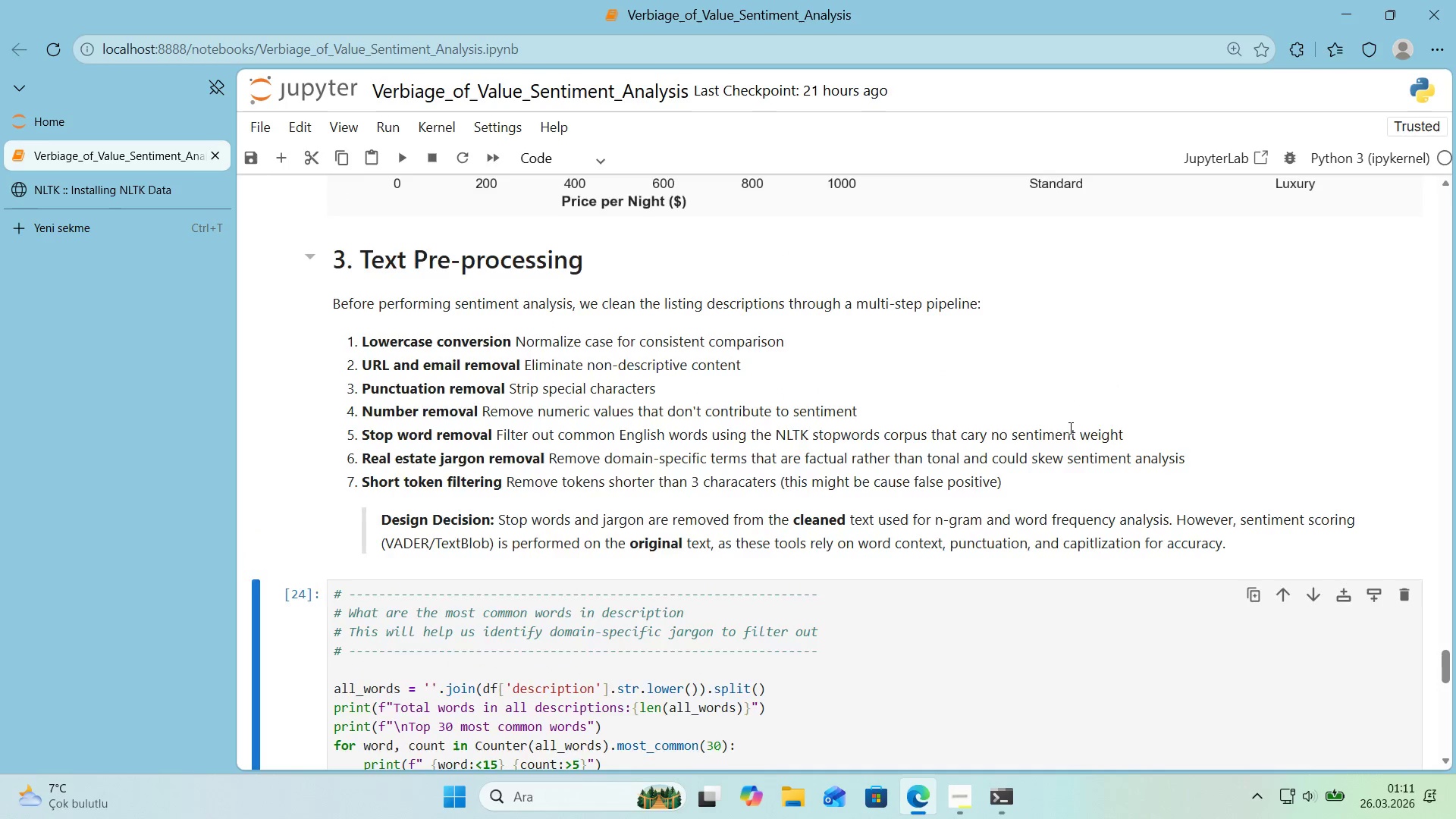 
scroll: coordinate [1044, 433], scroll_direction: down, amount: 11.0
 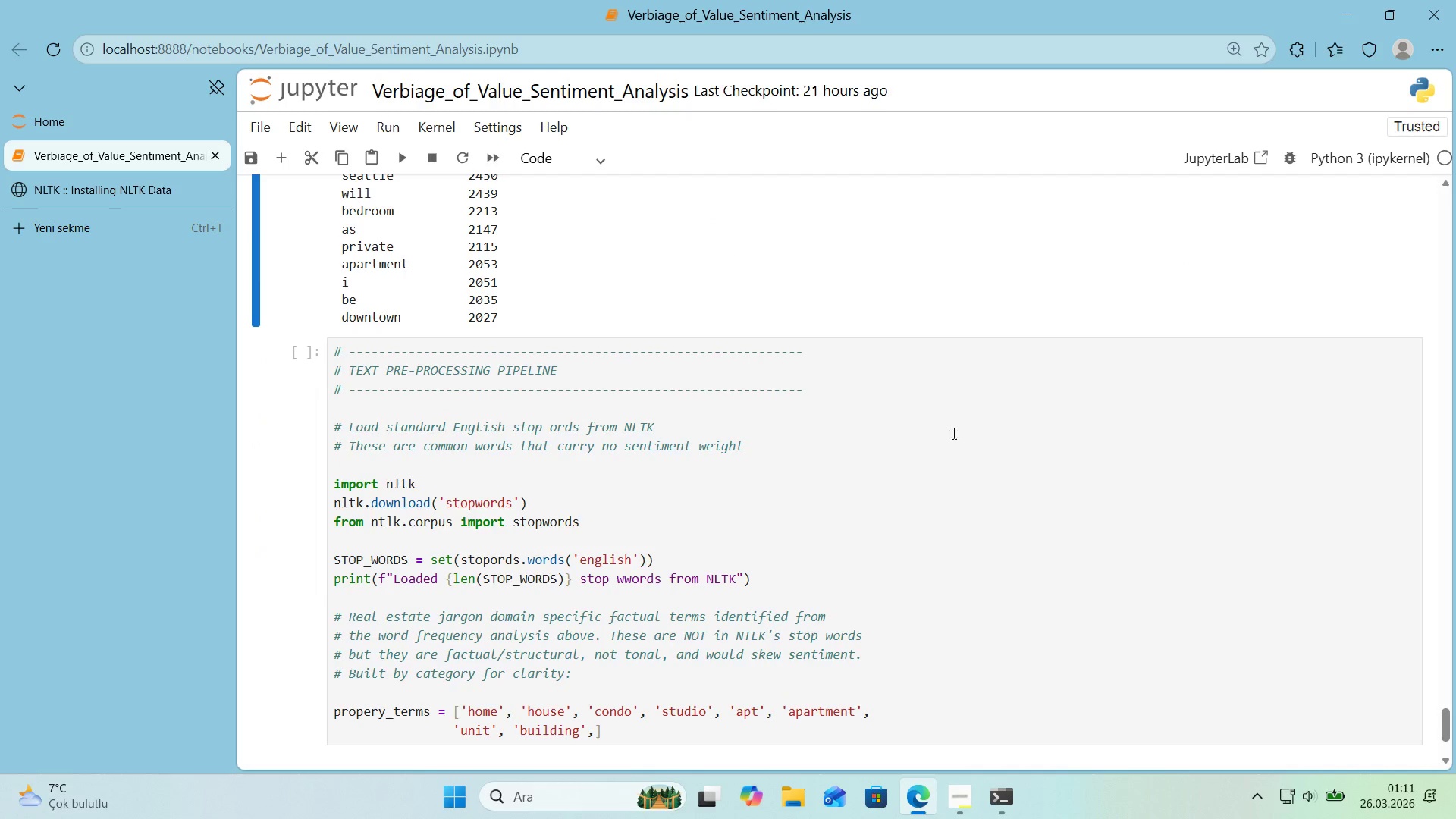 
scroll: coordinate [905, 433], scroll_direction: up, amount: 5.0
 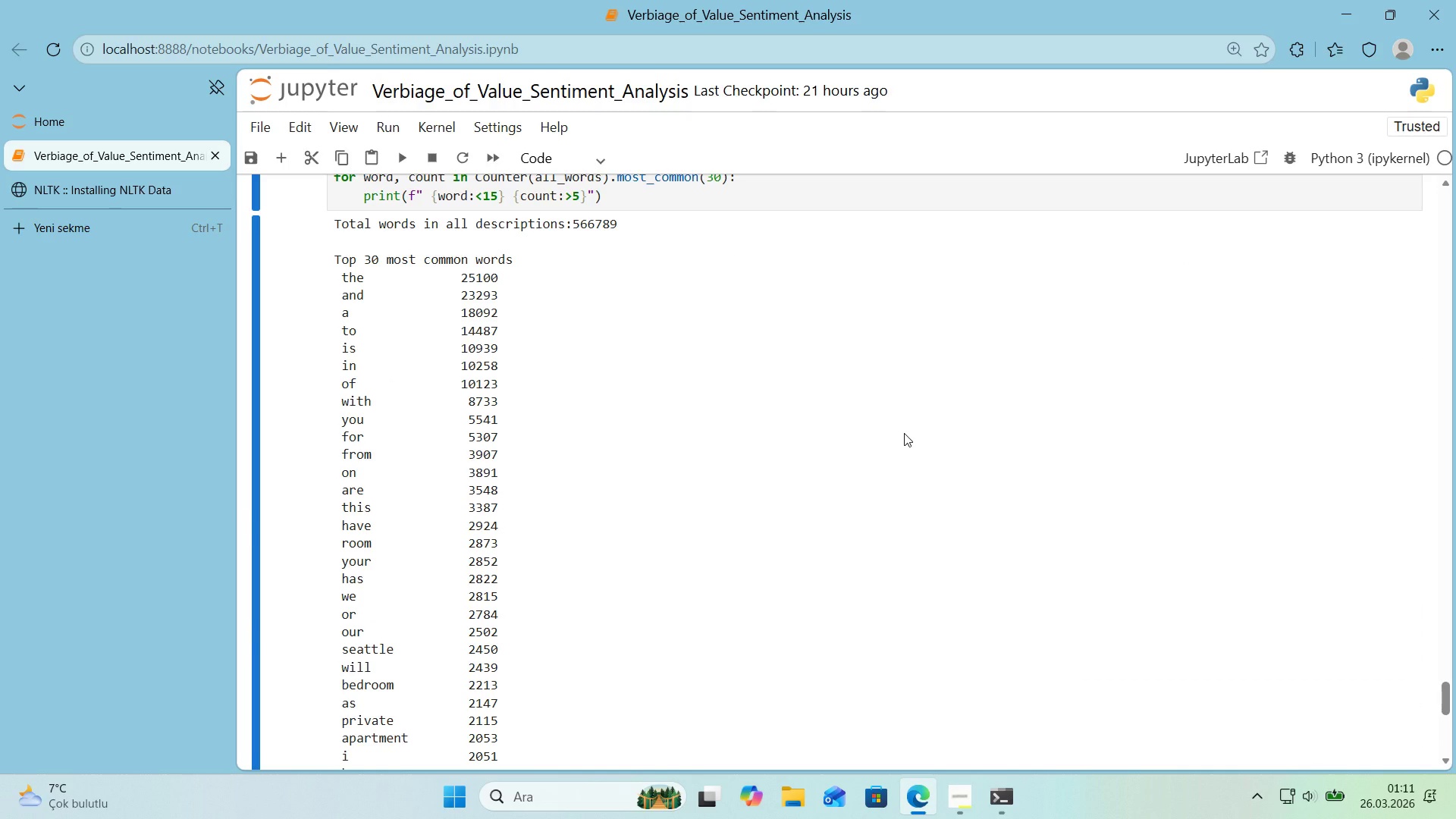 
scroll: coordinate [904, 433], scroll_direction: down, amount: 5.0
 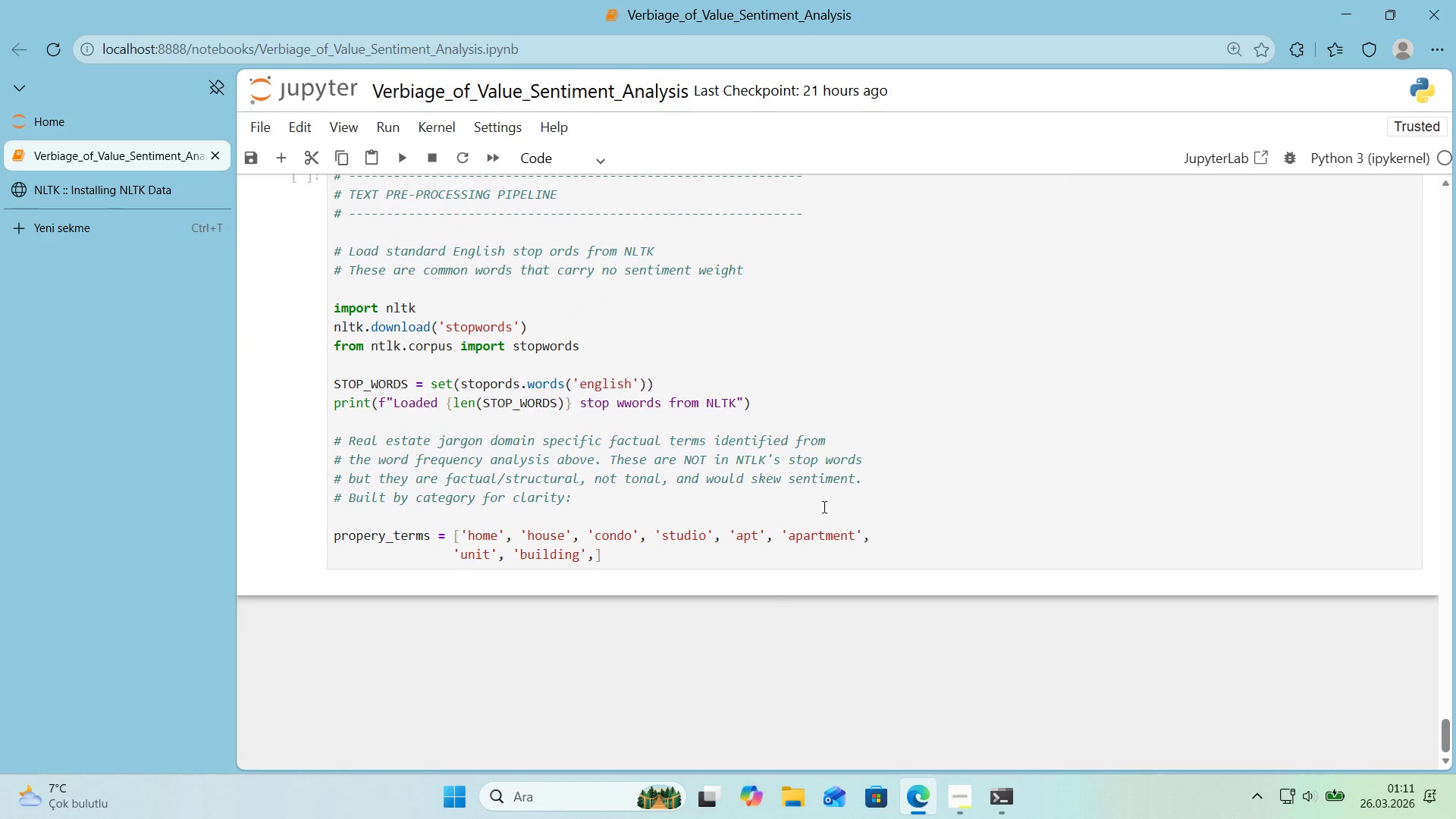 
left_click([848, 557])
 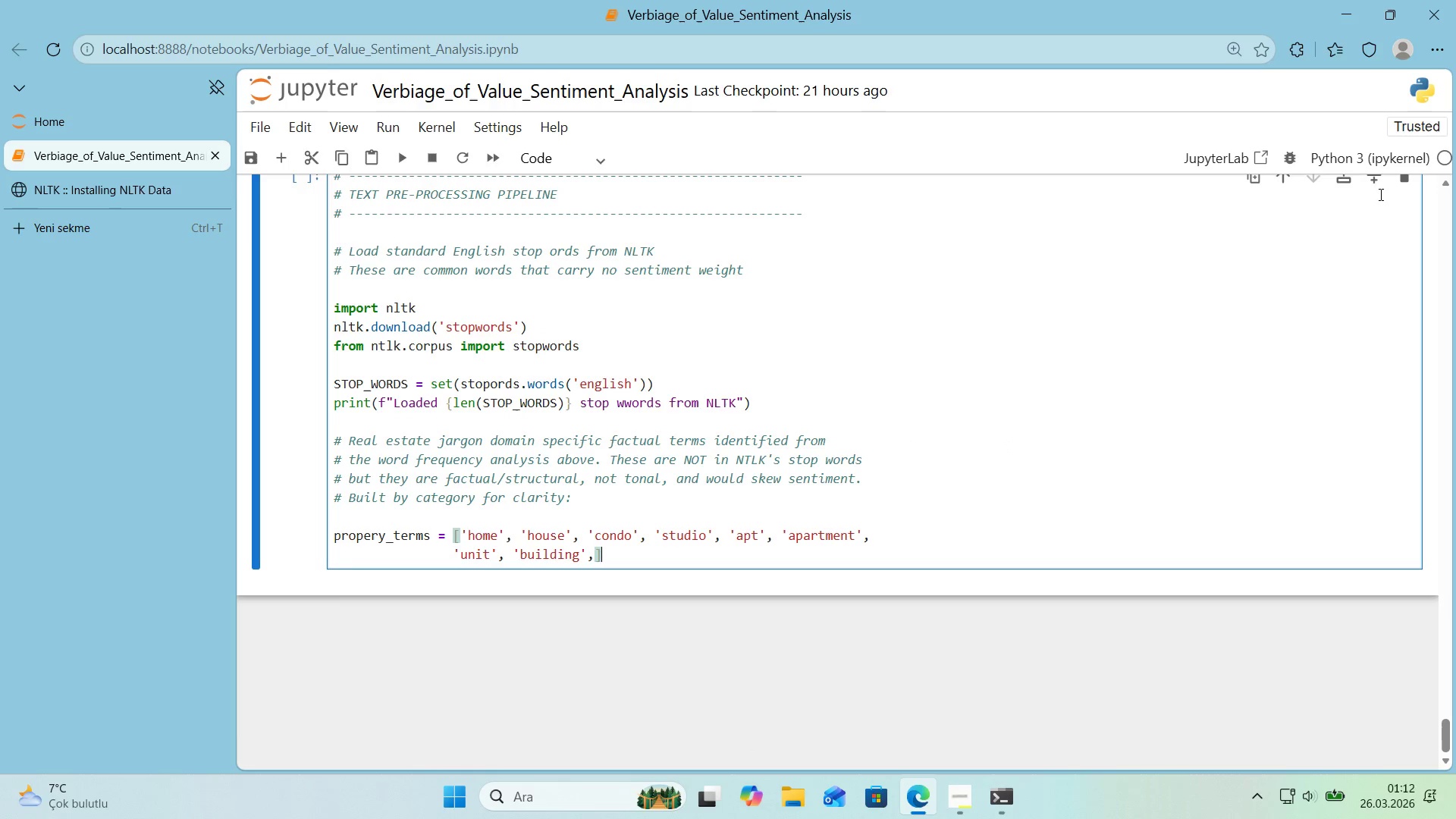 
left_click([1377, 186])
 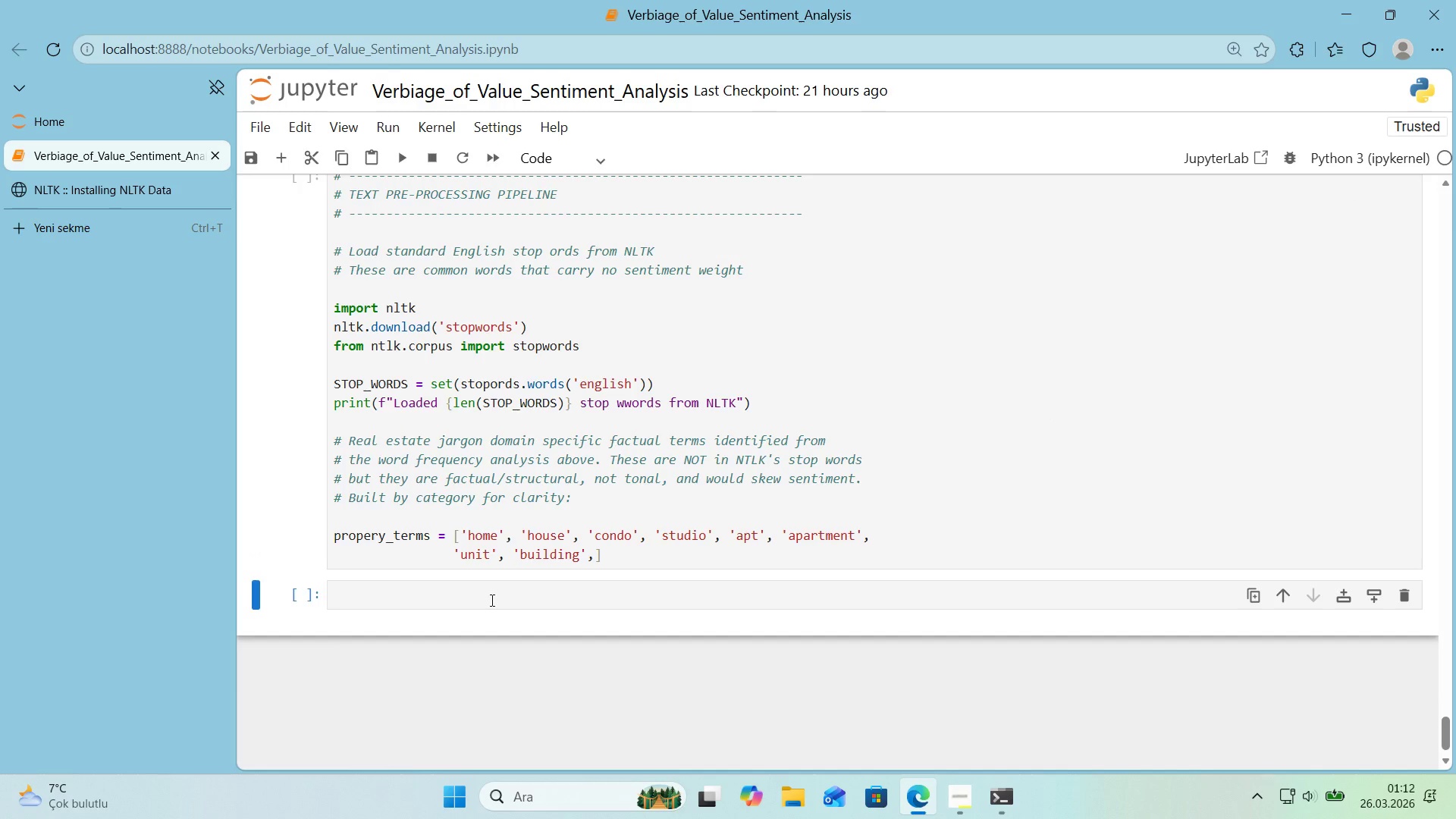 
left_click([491, 601])
 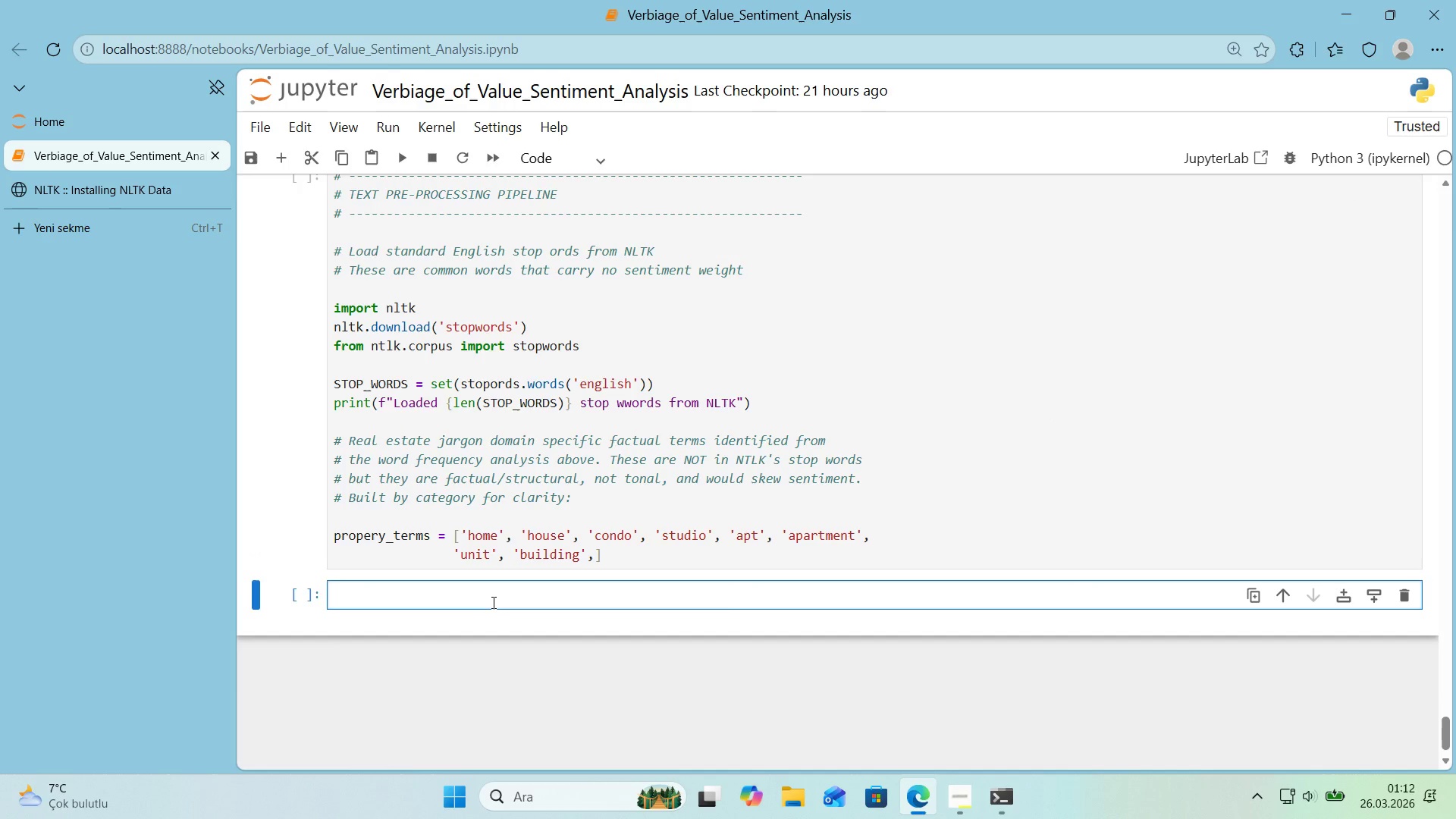 
key(Control+V)
 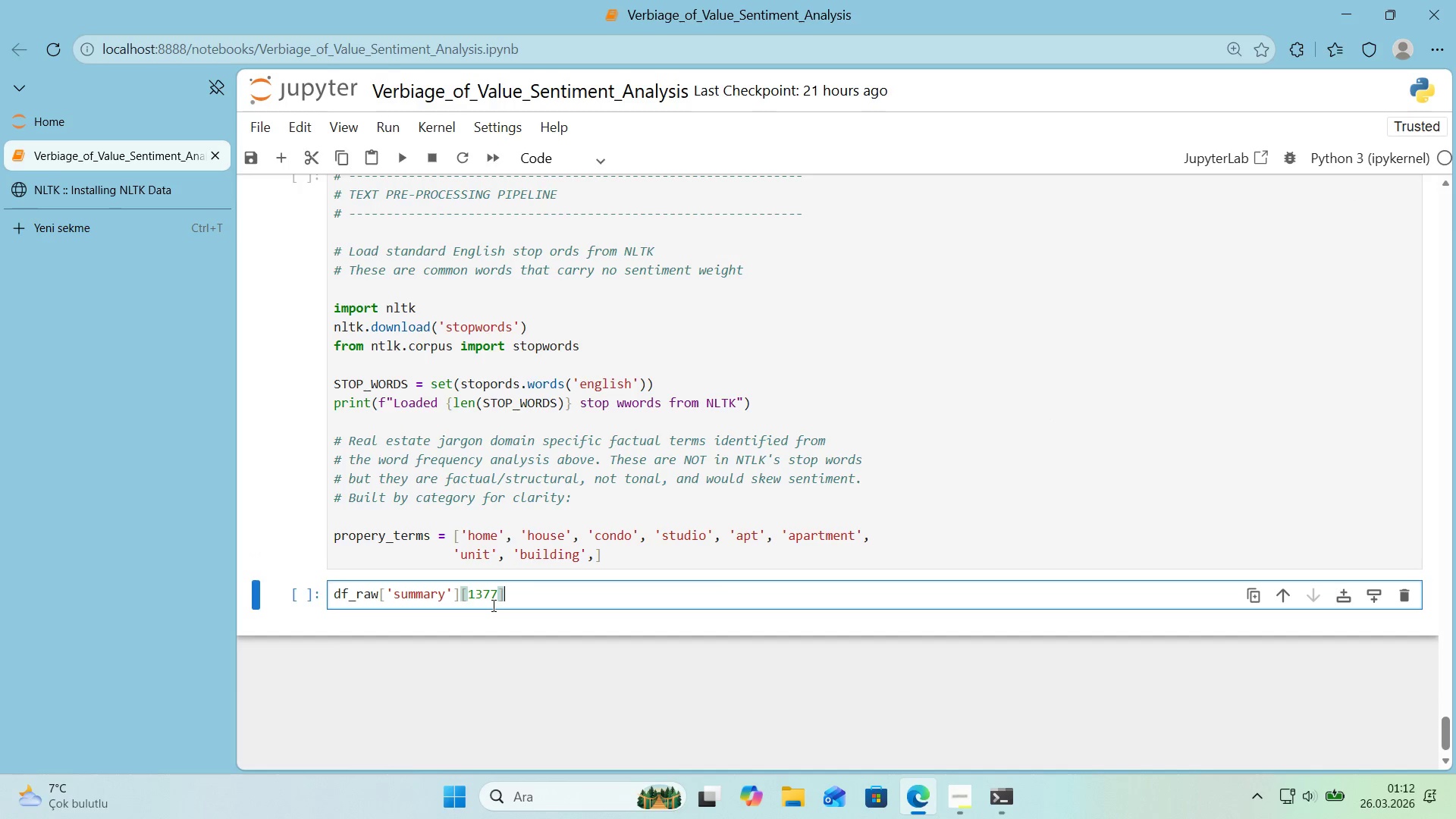 
left_click_drag(start_coordinate=[500, 600], to_coordinate=[469, 603])
 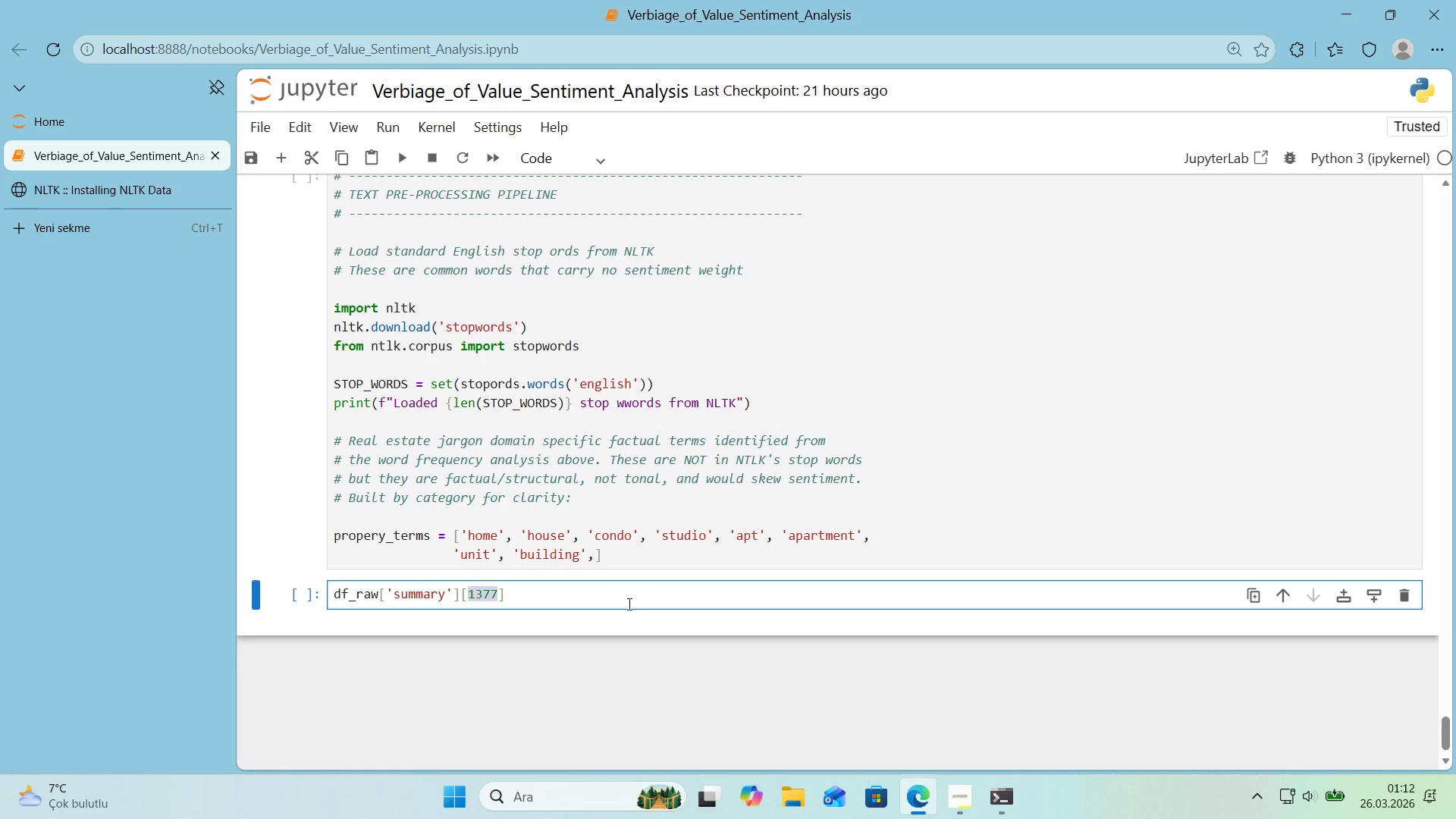 
key(Numpad1)
 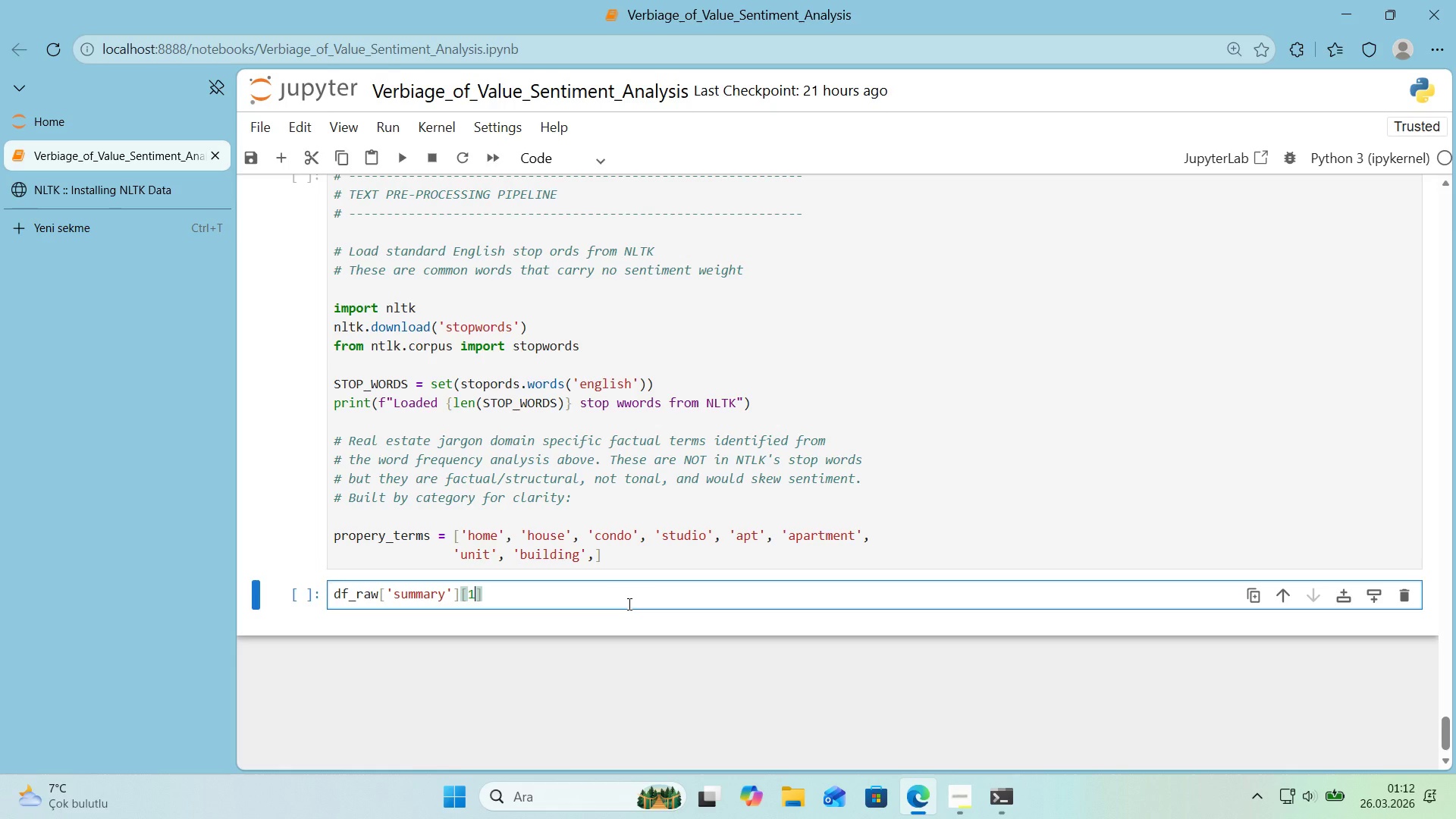 
key(Numpad3)
 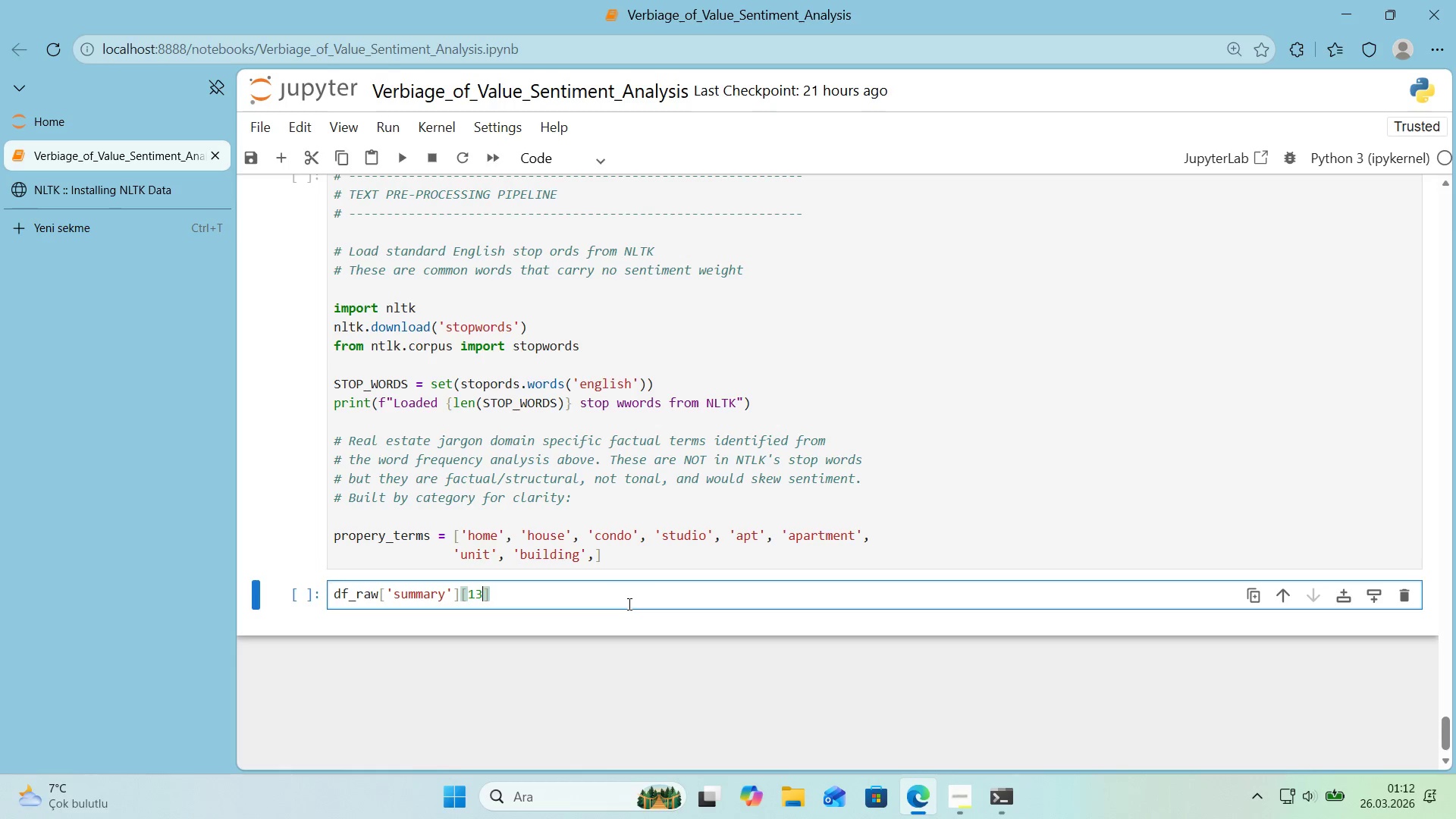 
key(Numpad5)
 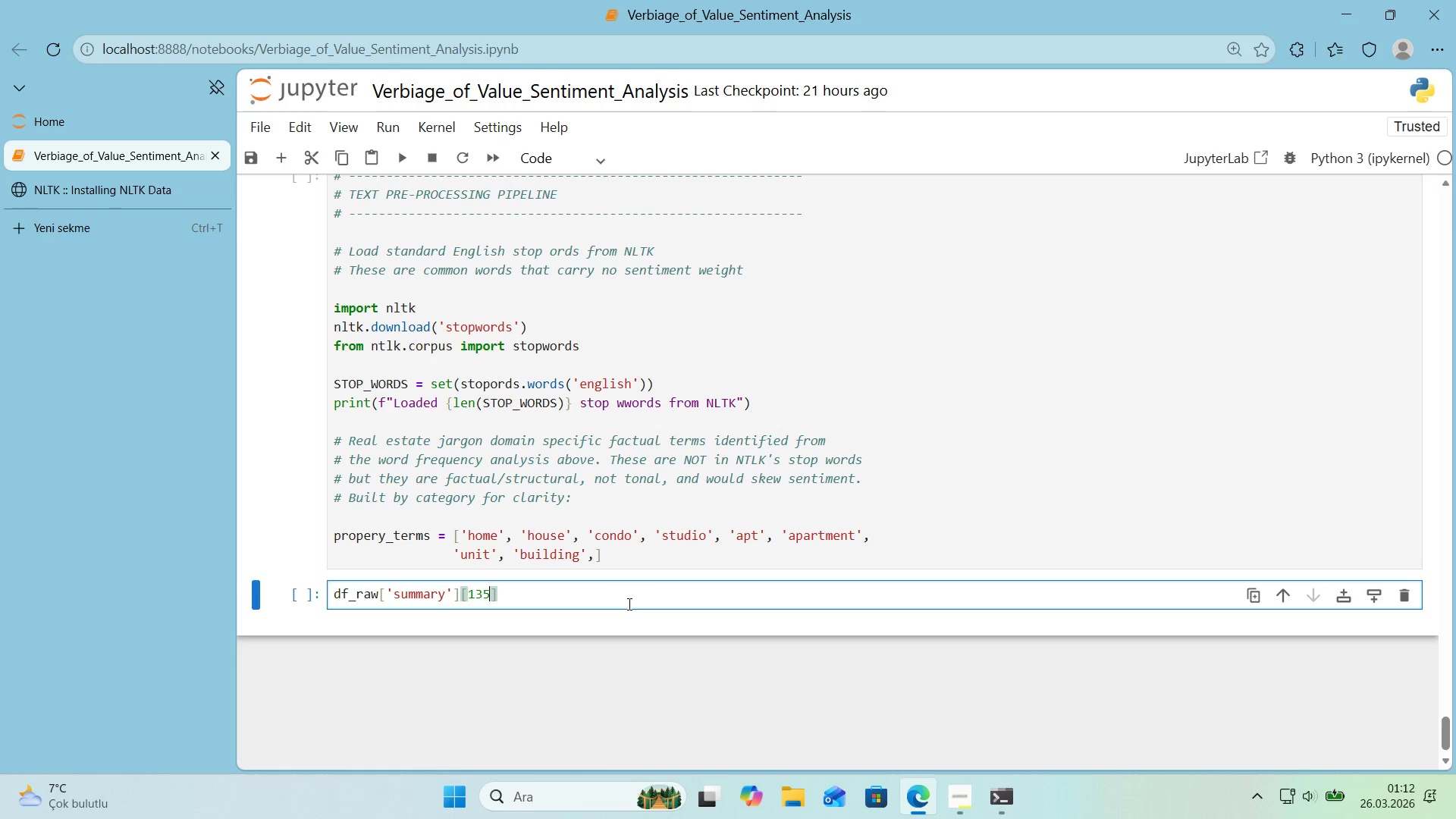 
key(Numpad0)
 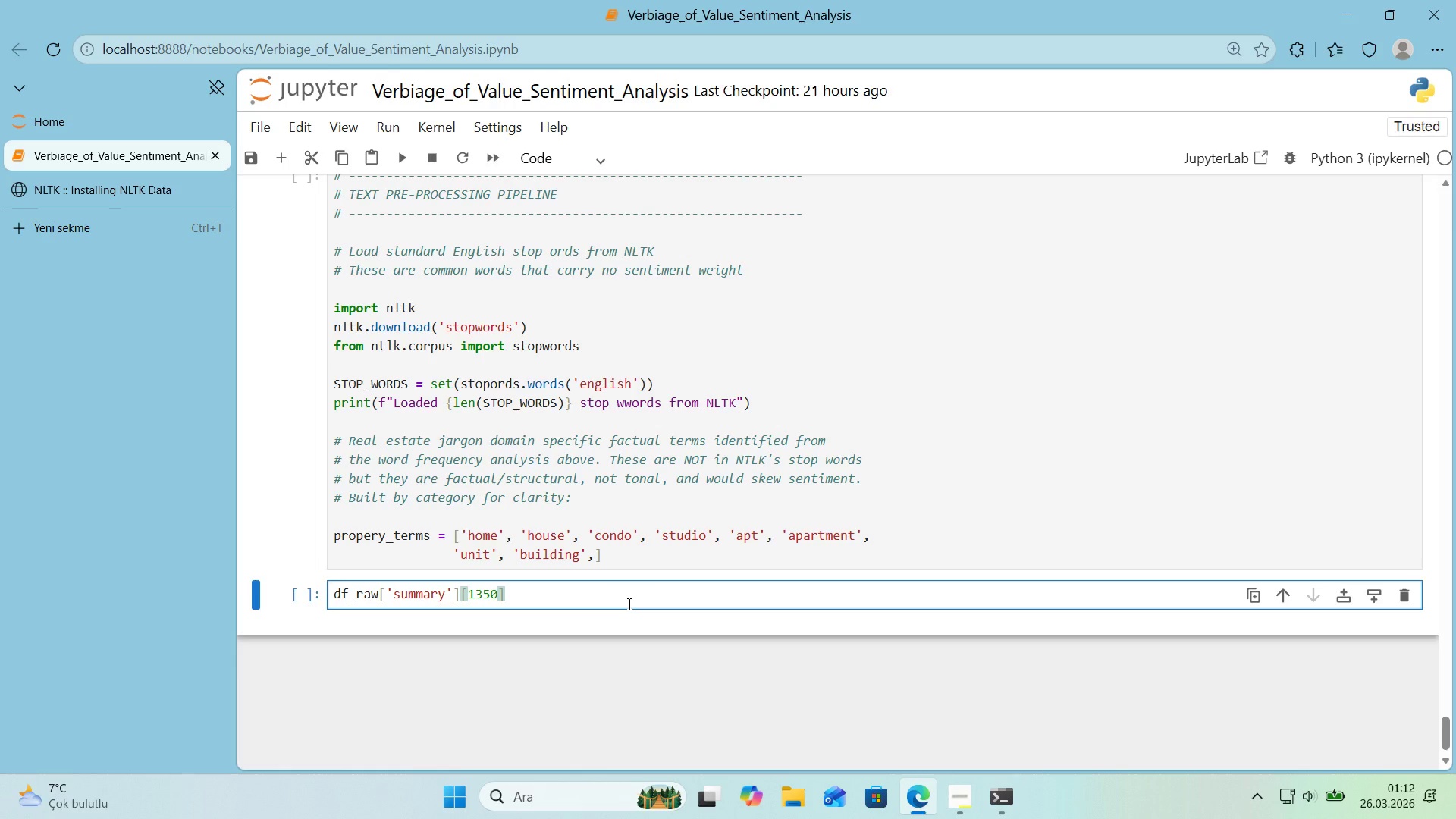 
key(Shift+Enter)
 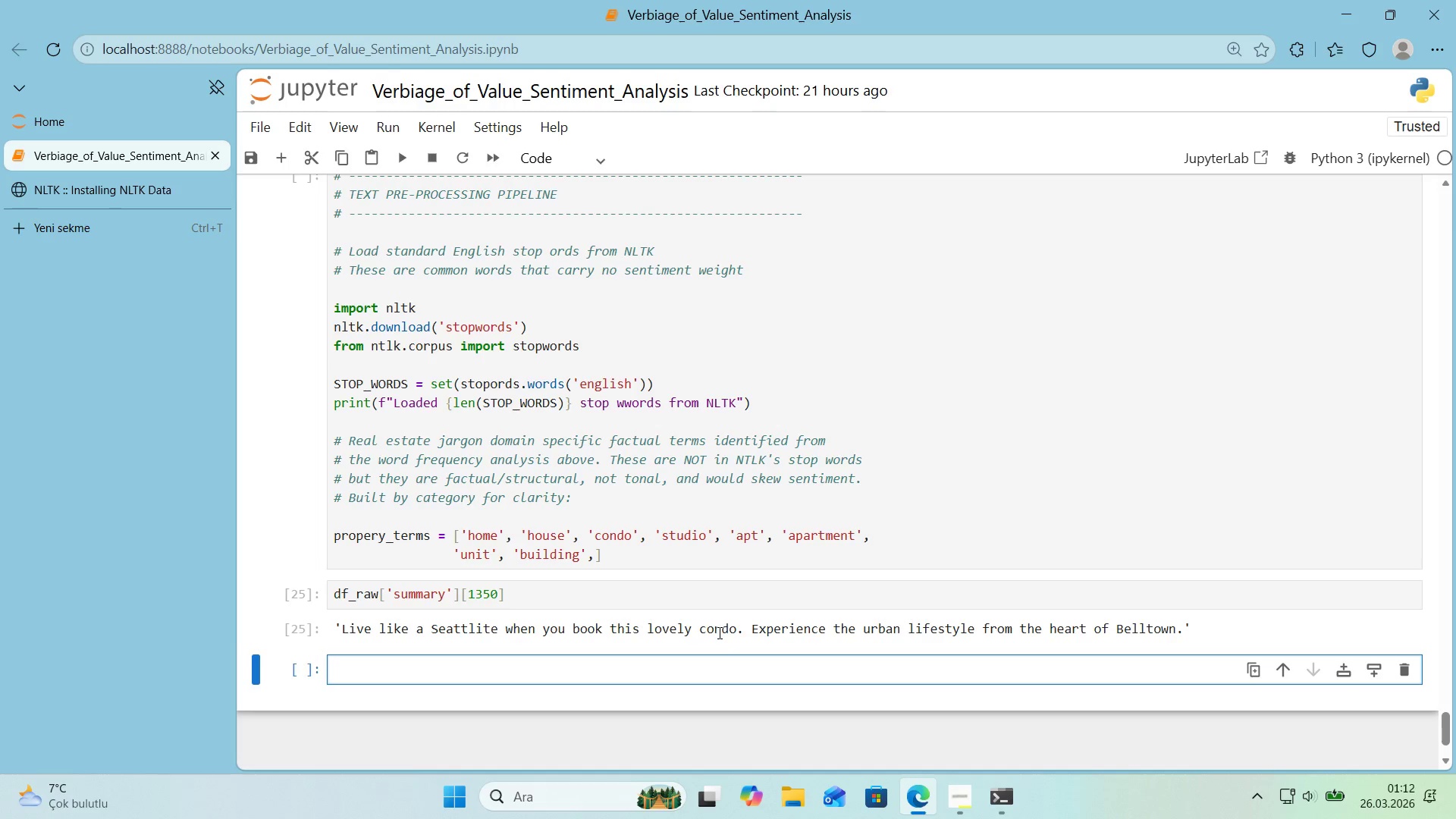 
left_click([595, 551])
 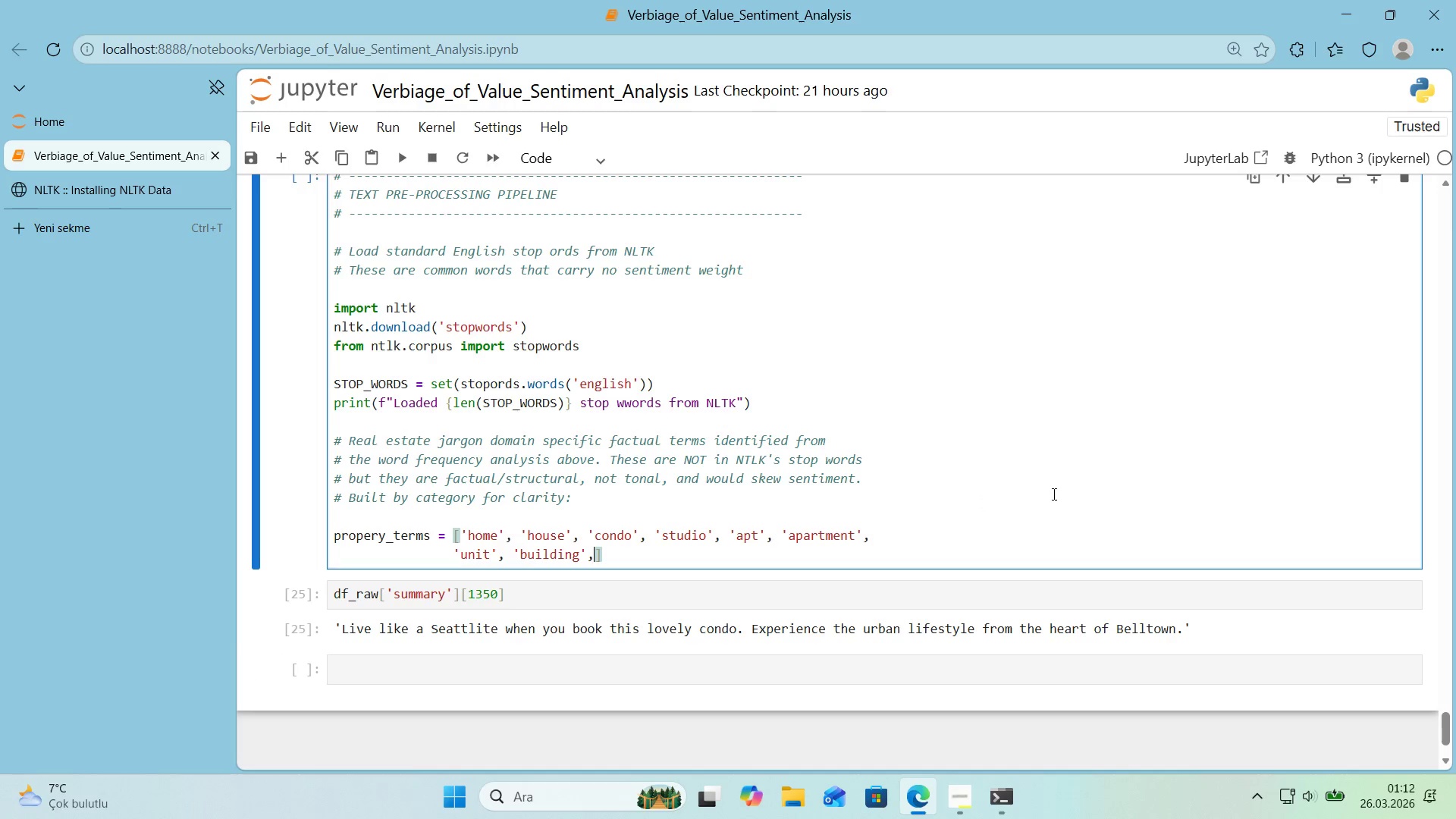 
type( @@)
 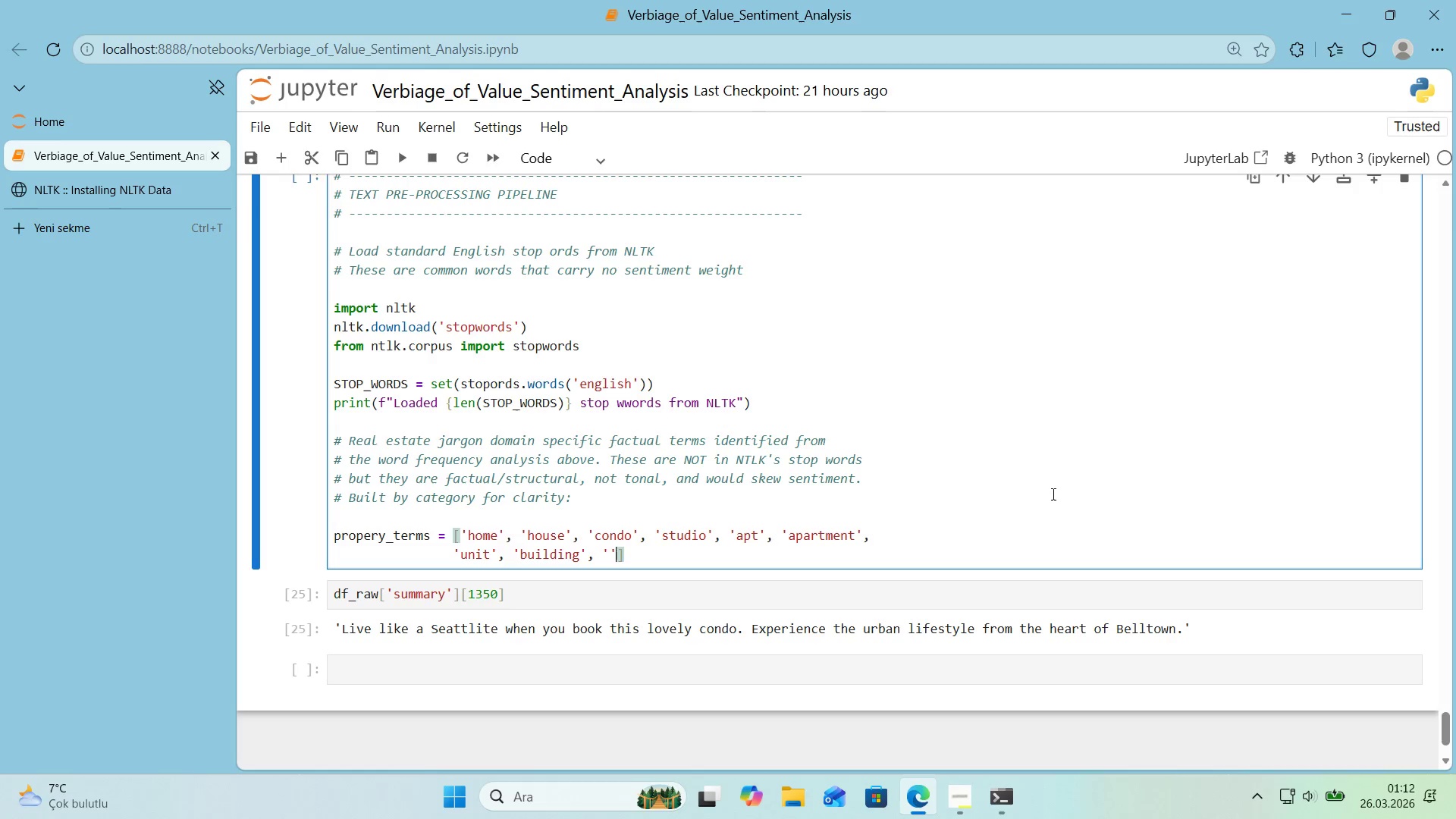 
key(ArrowLeft)
 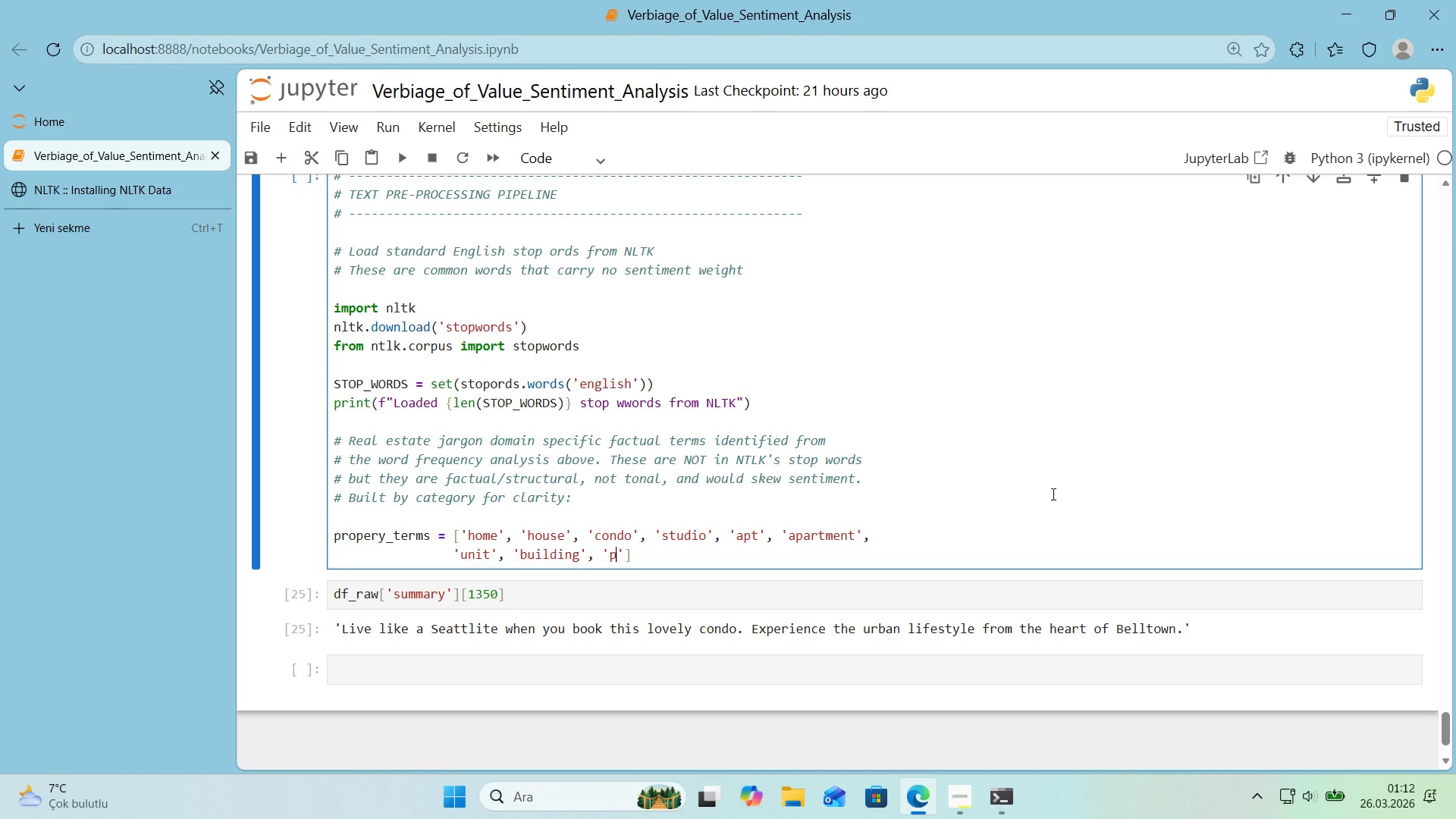 
type(property)
 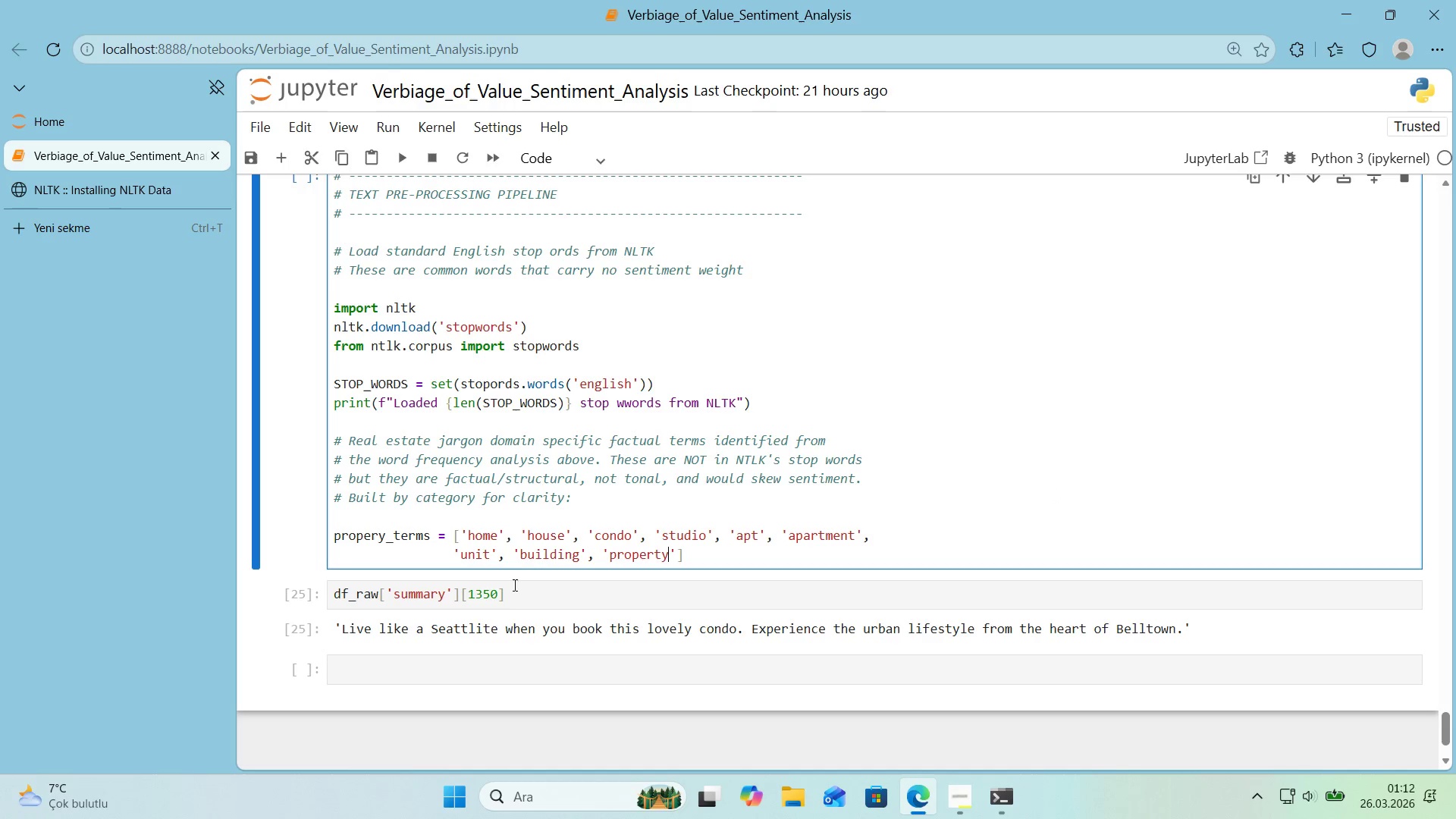 
left_click_drag(start_coordinate=[514, 598], to_coordinate=[464, 602])
 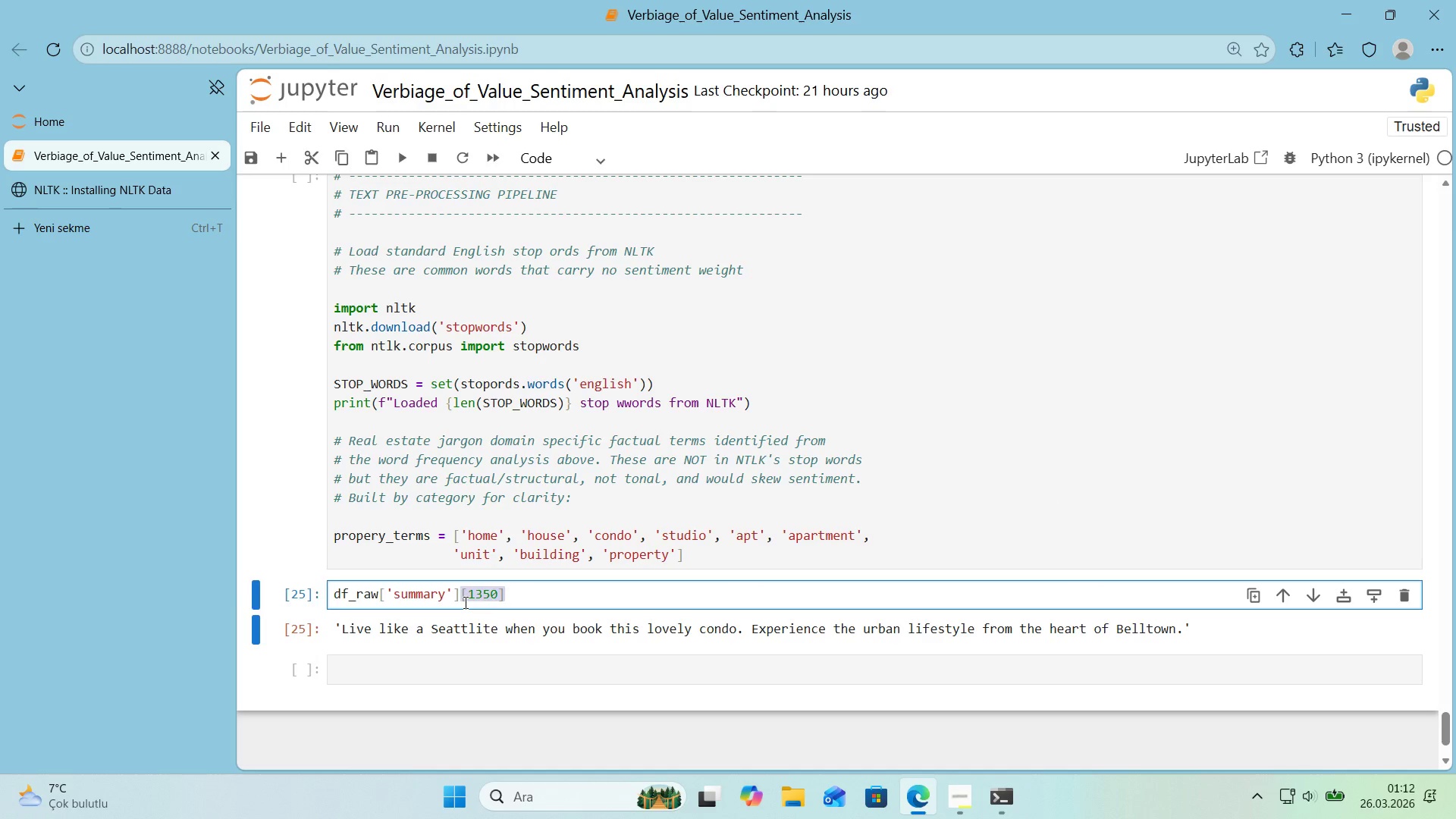 
type(.head*()
 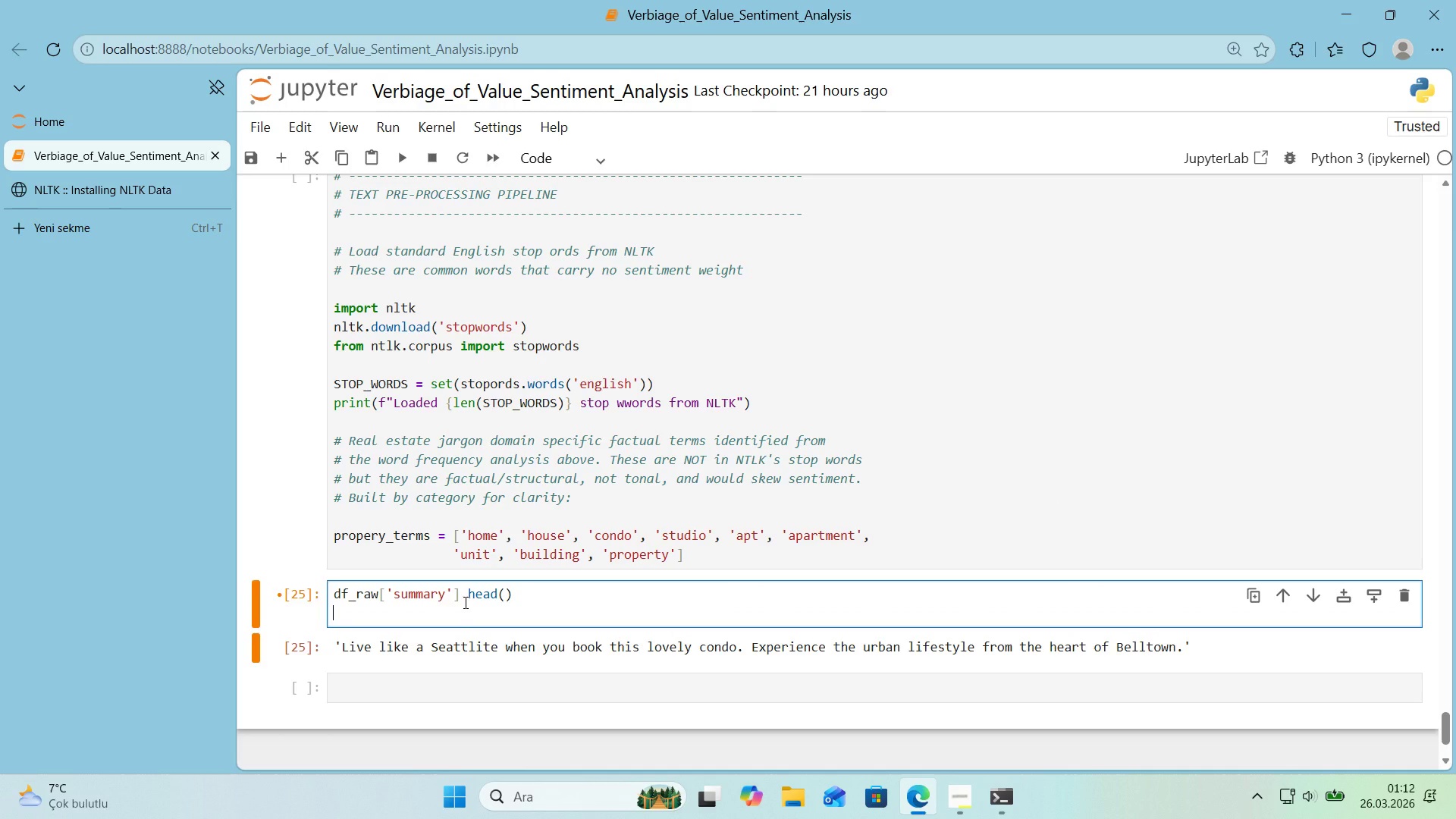 
 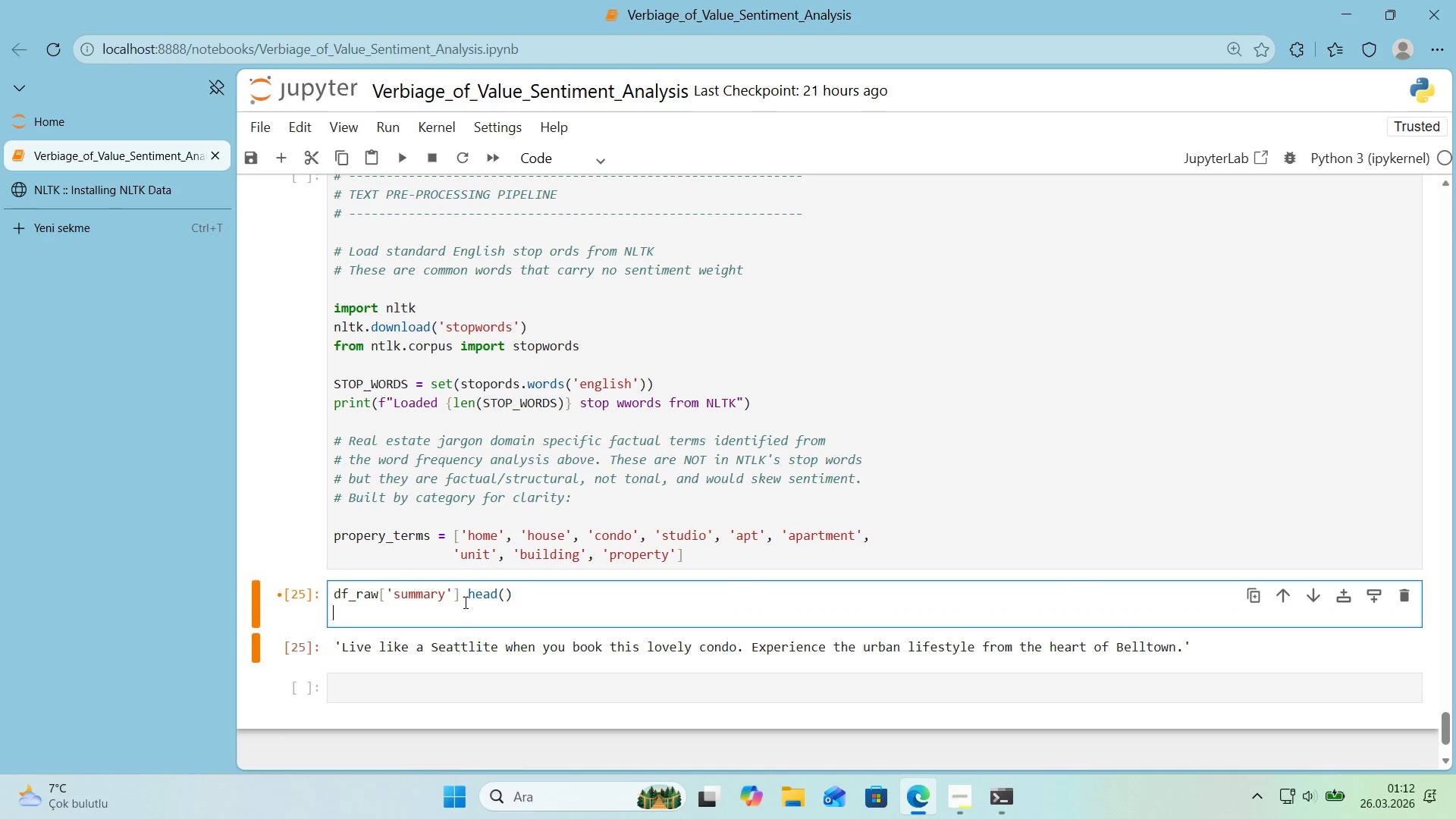 
key(Enter)
 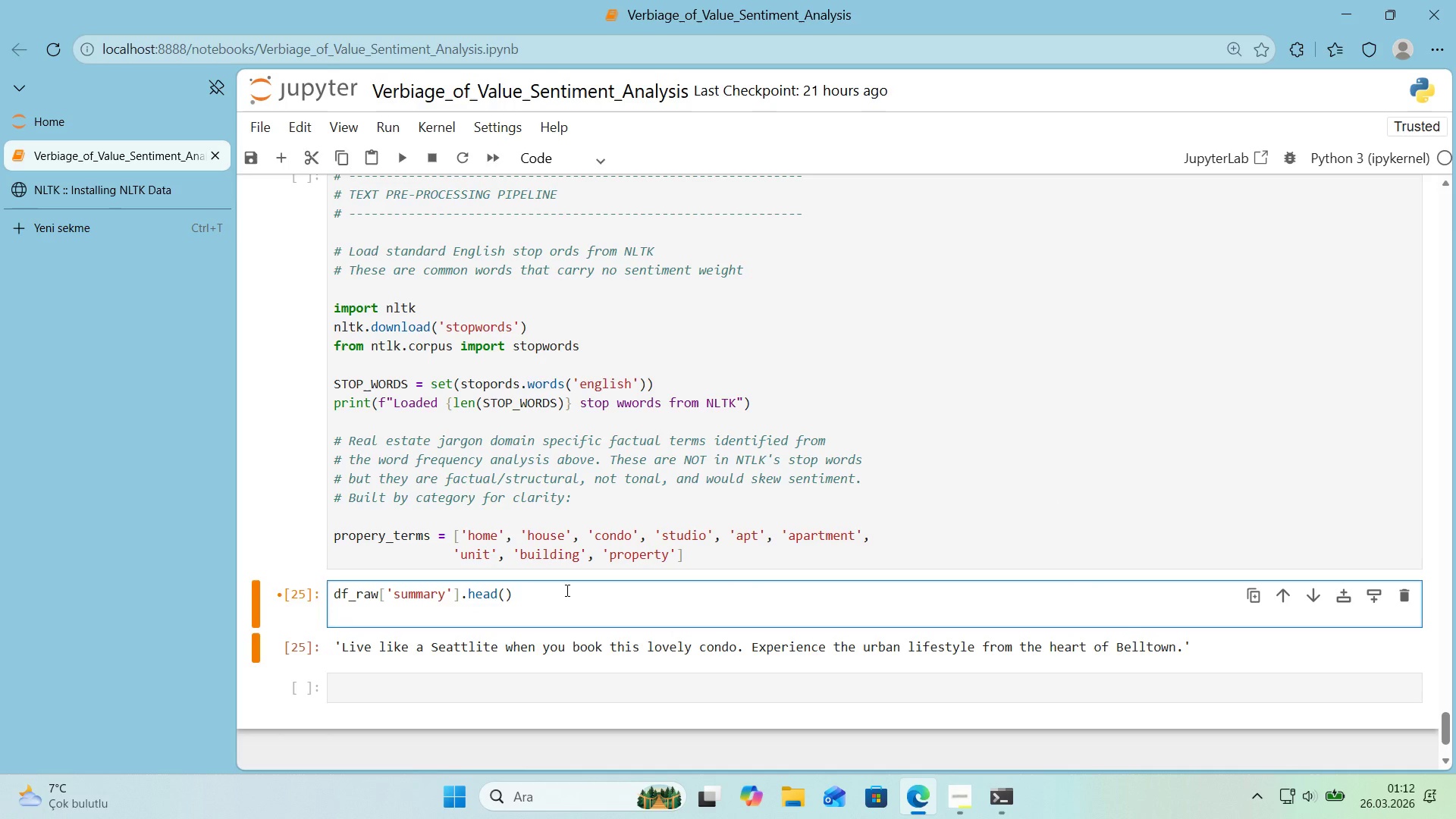 
left_click_drag(start_coordinate=[564, 590], to_coordinate=[284, 596])
 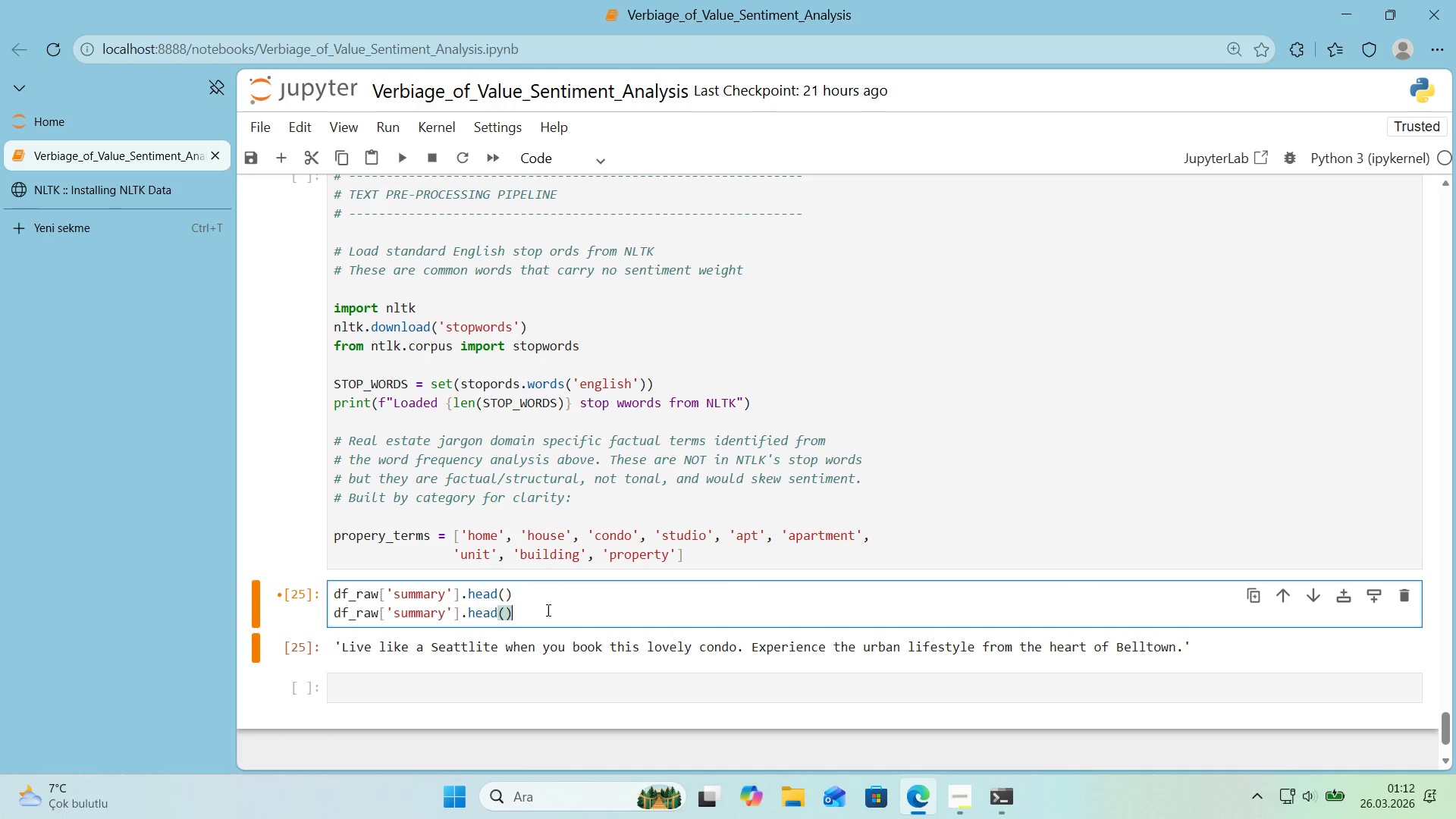 
key(Control+ControlLeft)
 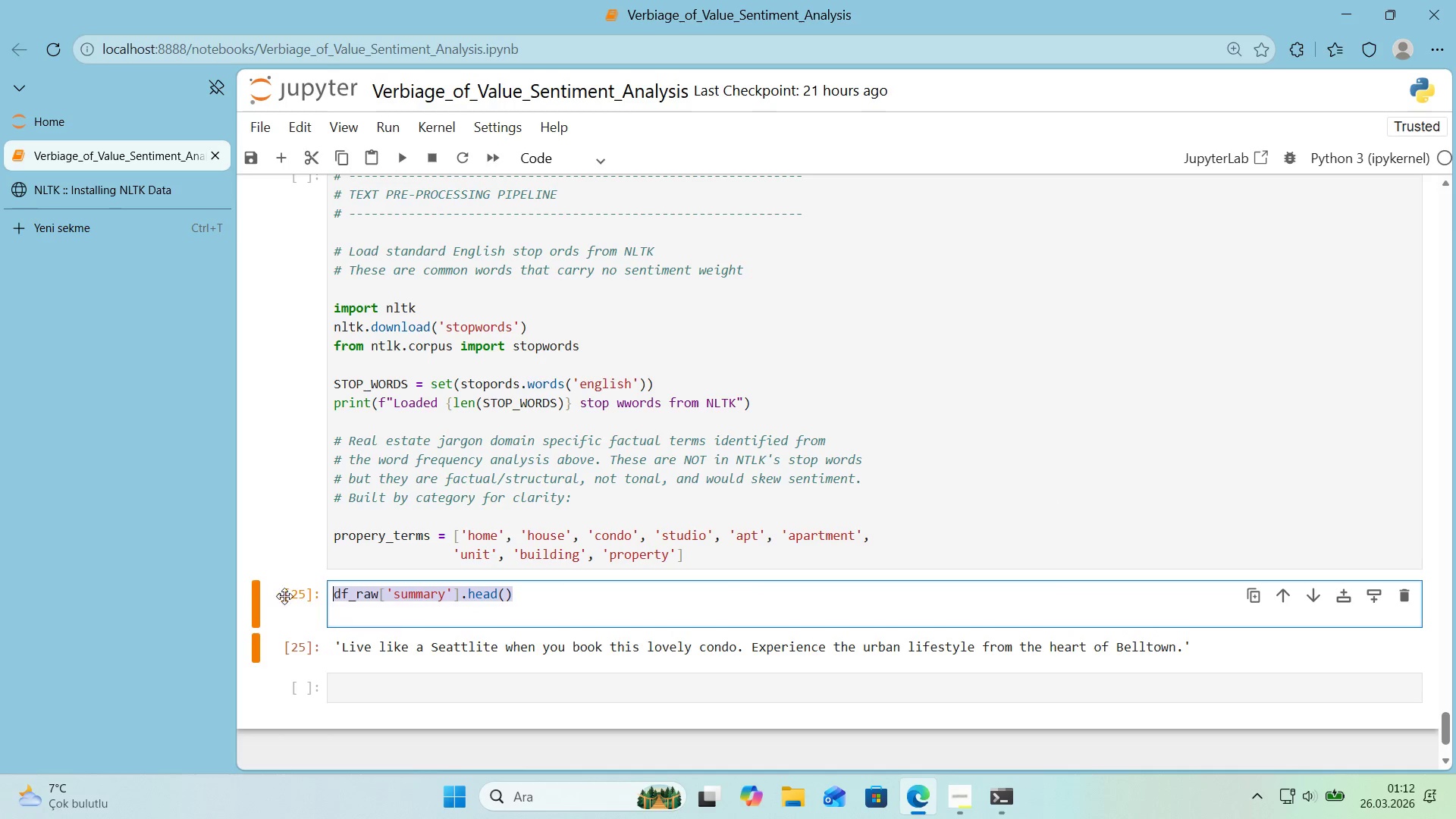 
key(Control+C)
 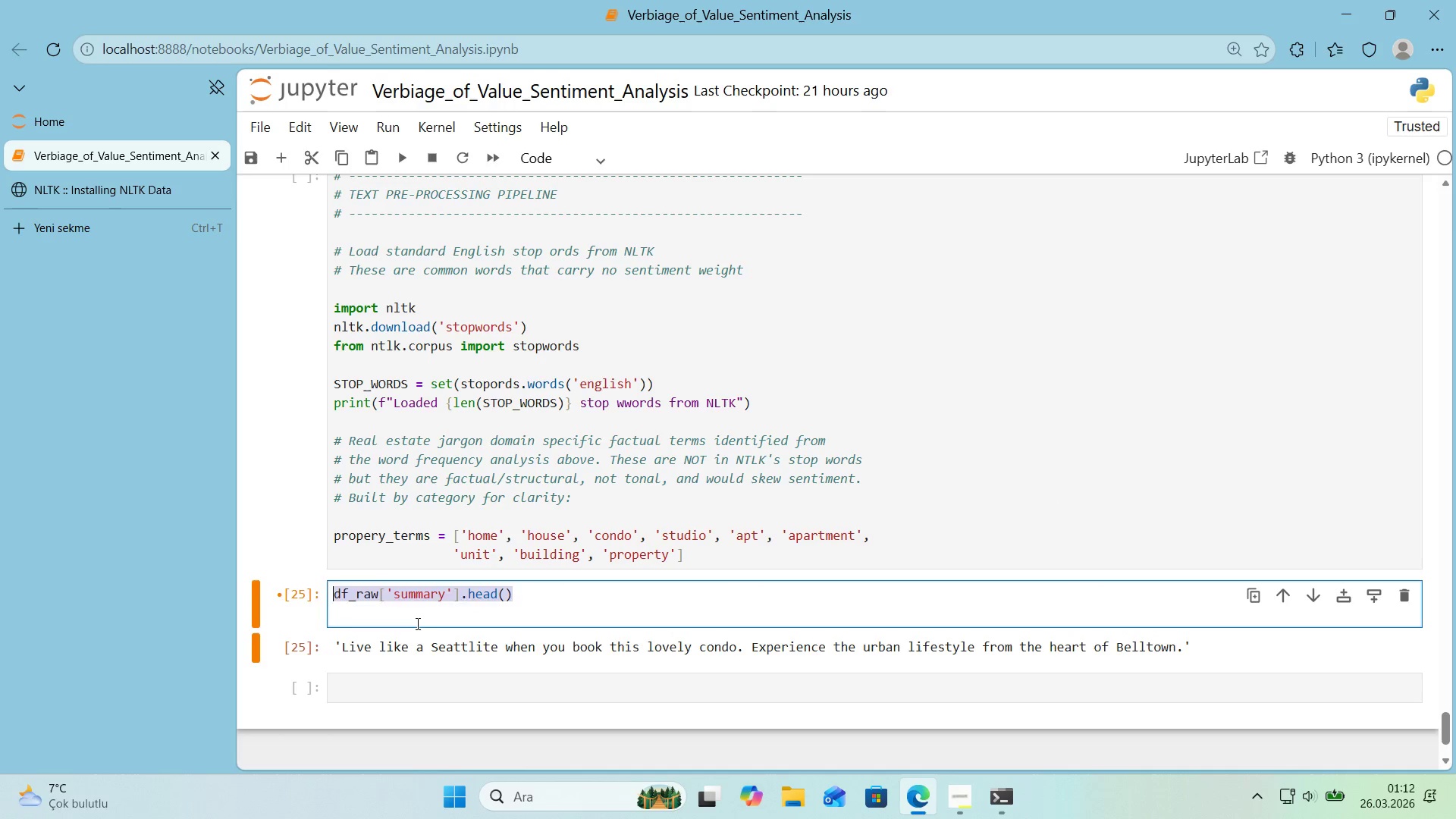 
left_click([416, 623])
 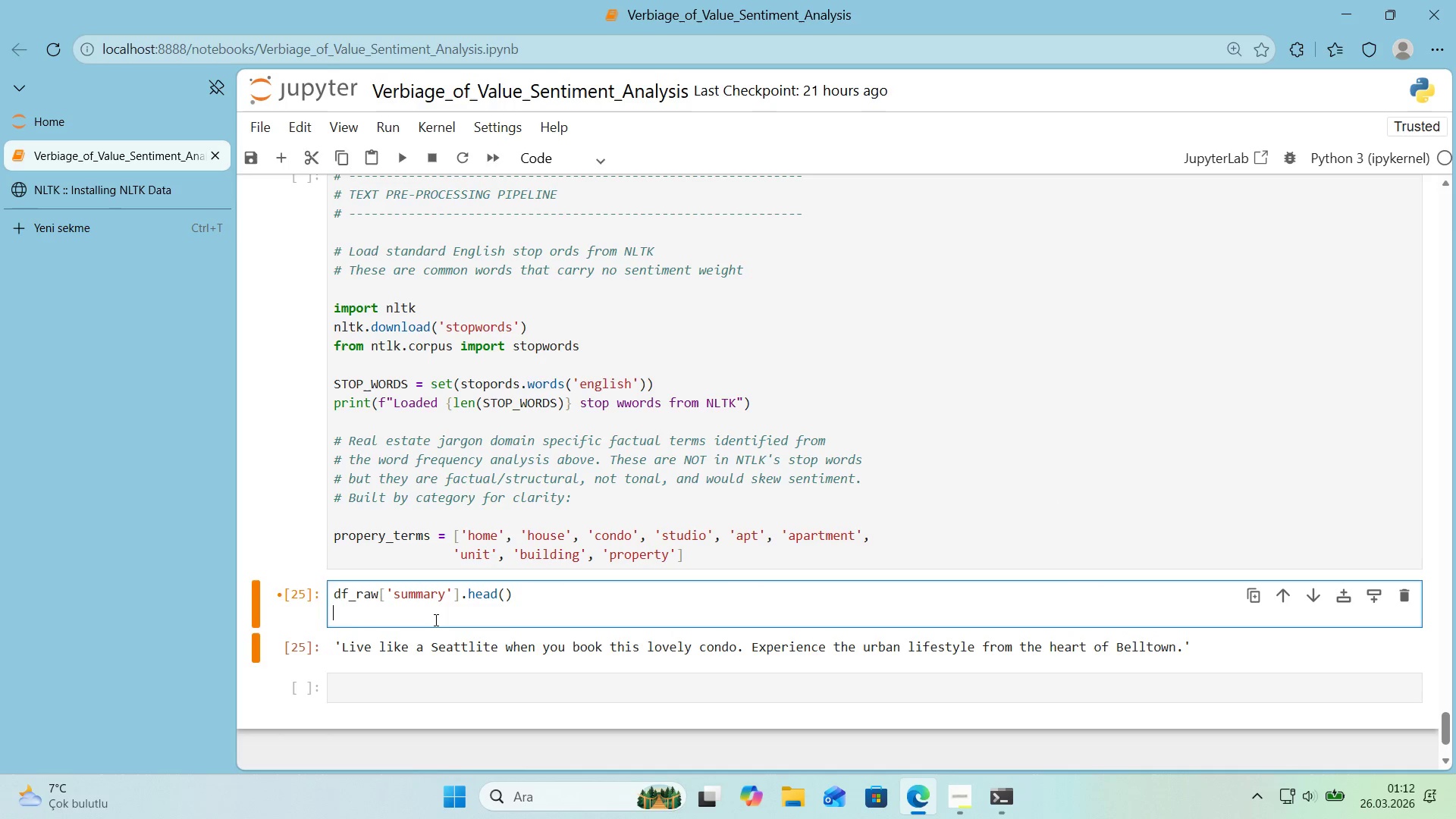 
key(Control+ControlLeft)
 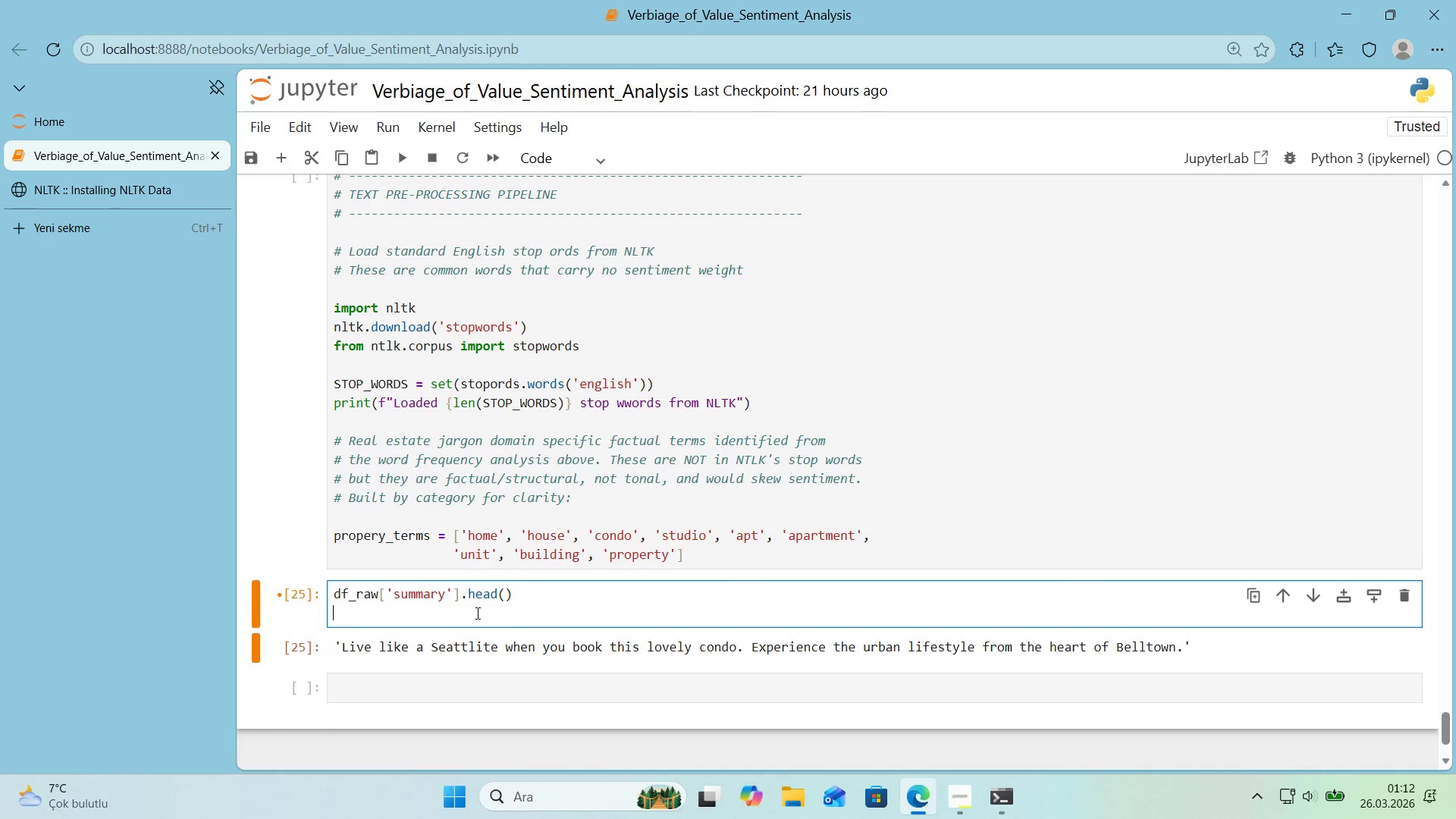 
key(Control+V)
 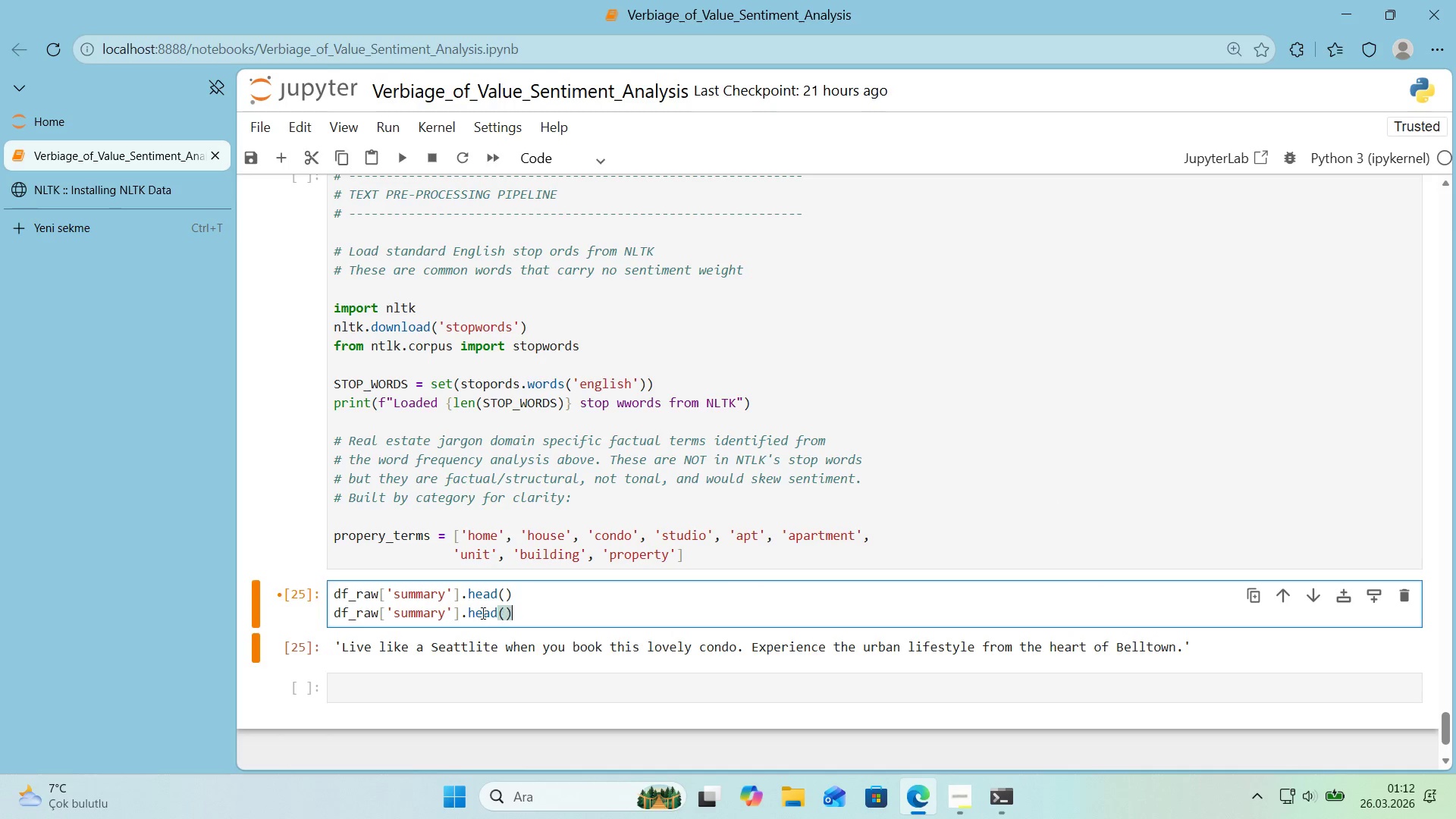 
double_click([482, 613])
 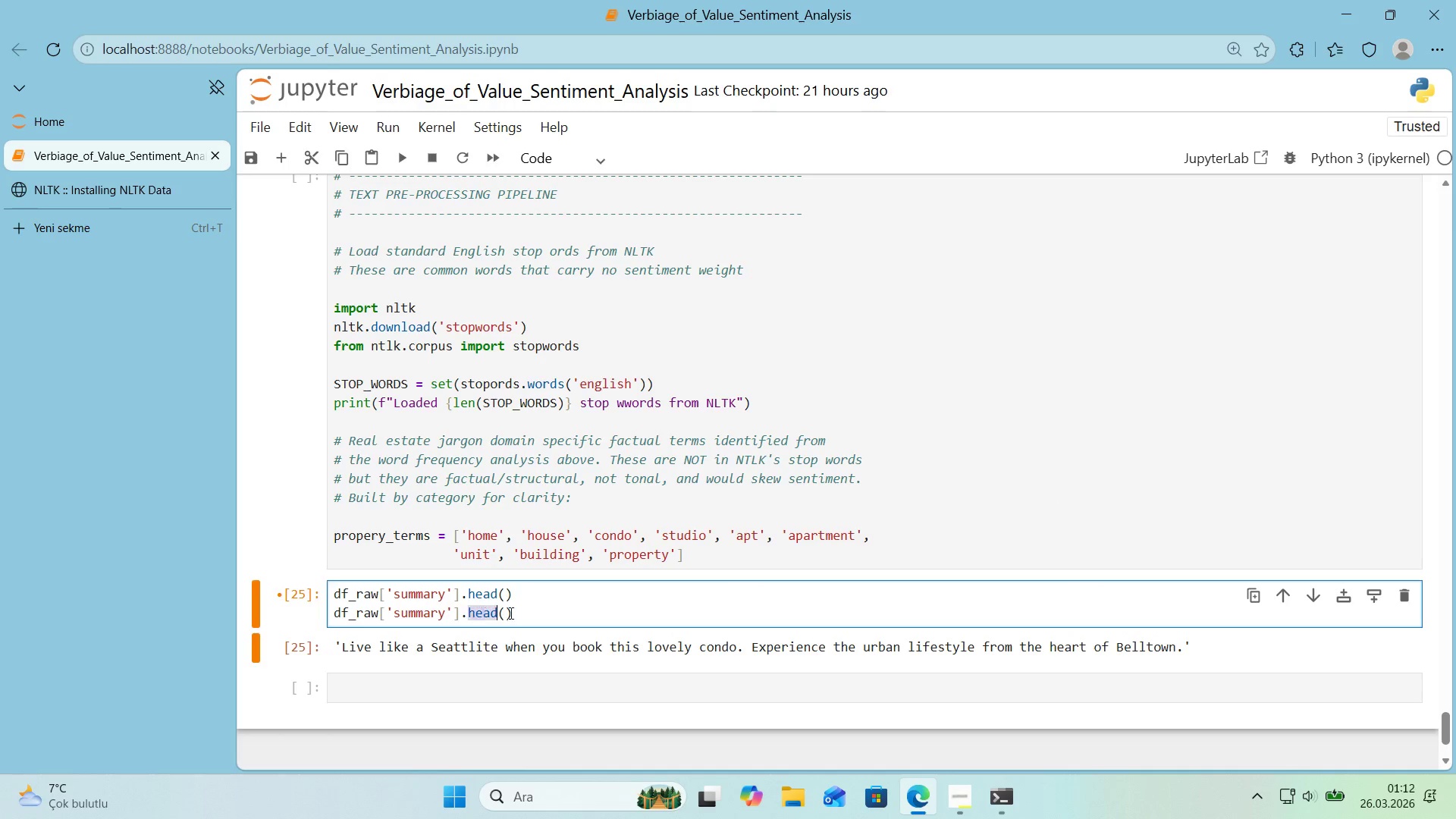 
type(ta'l)
 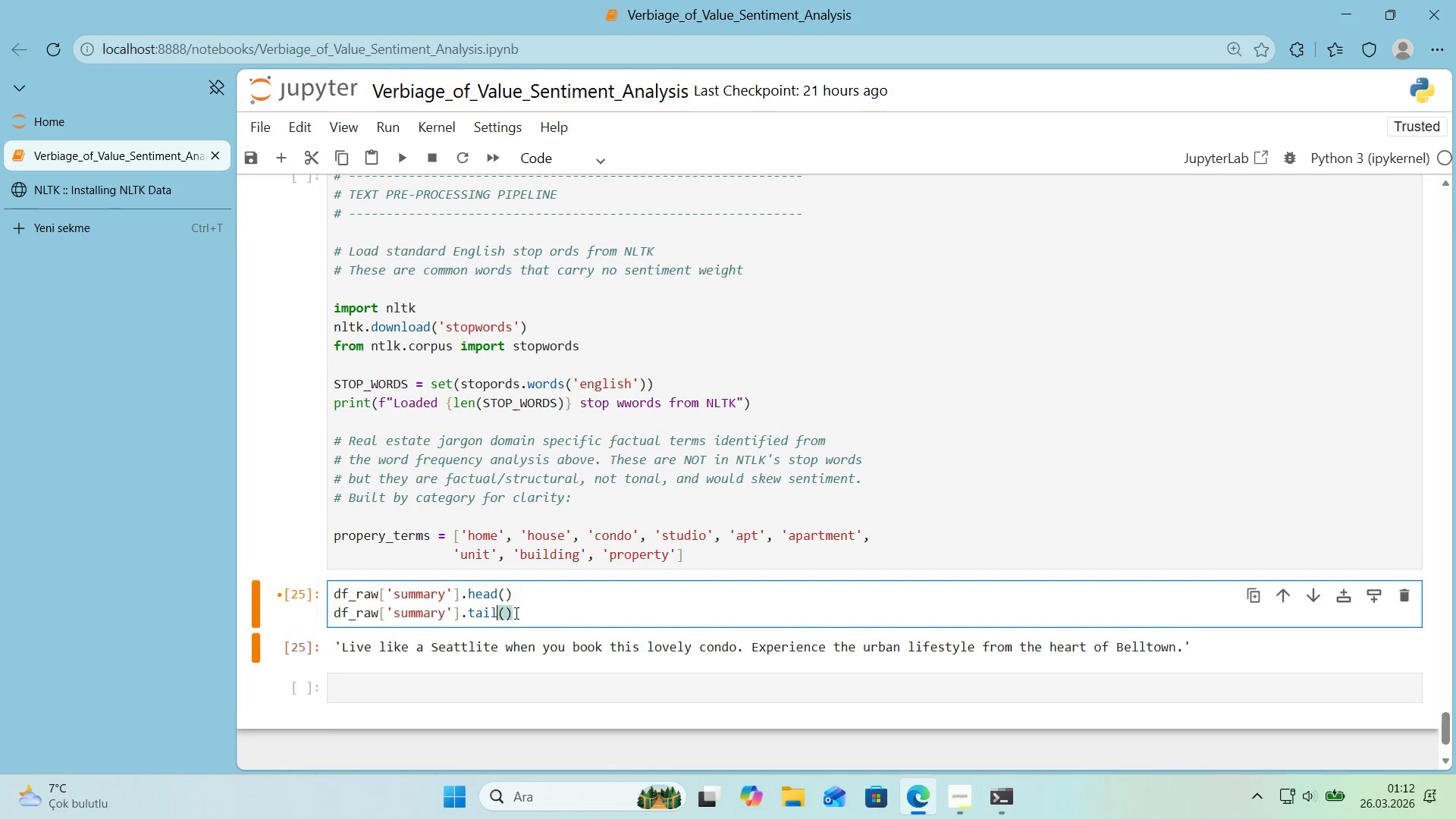 
key(Shift+Enter)
 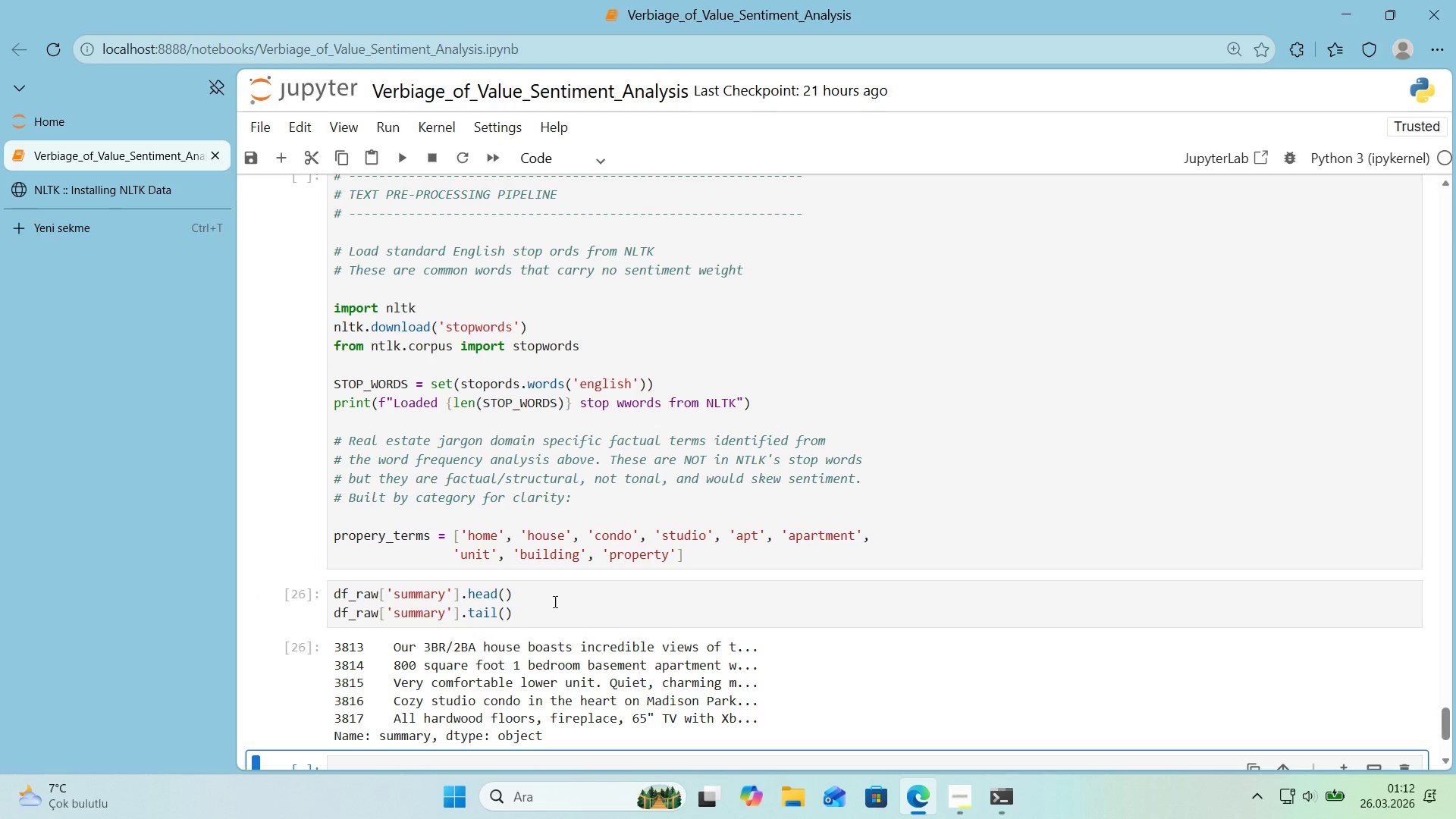 
scroll: coordinate [567, 601], scroll_direction: down, amount: 1.0
 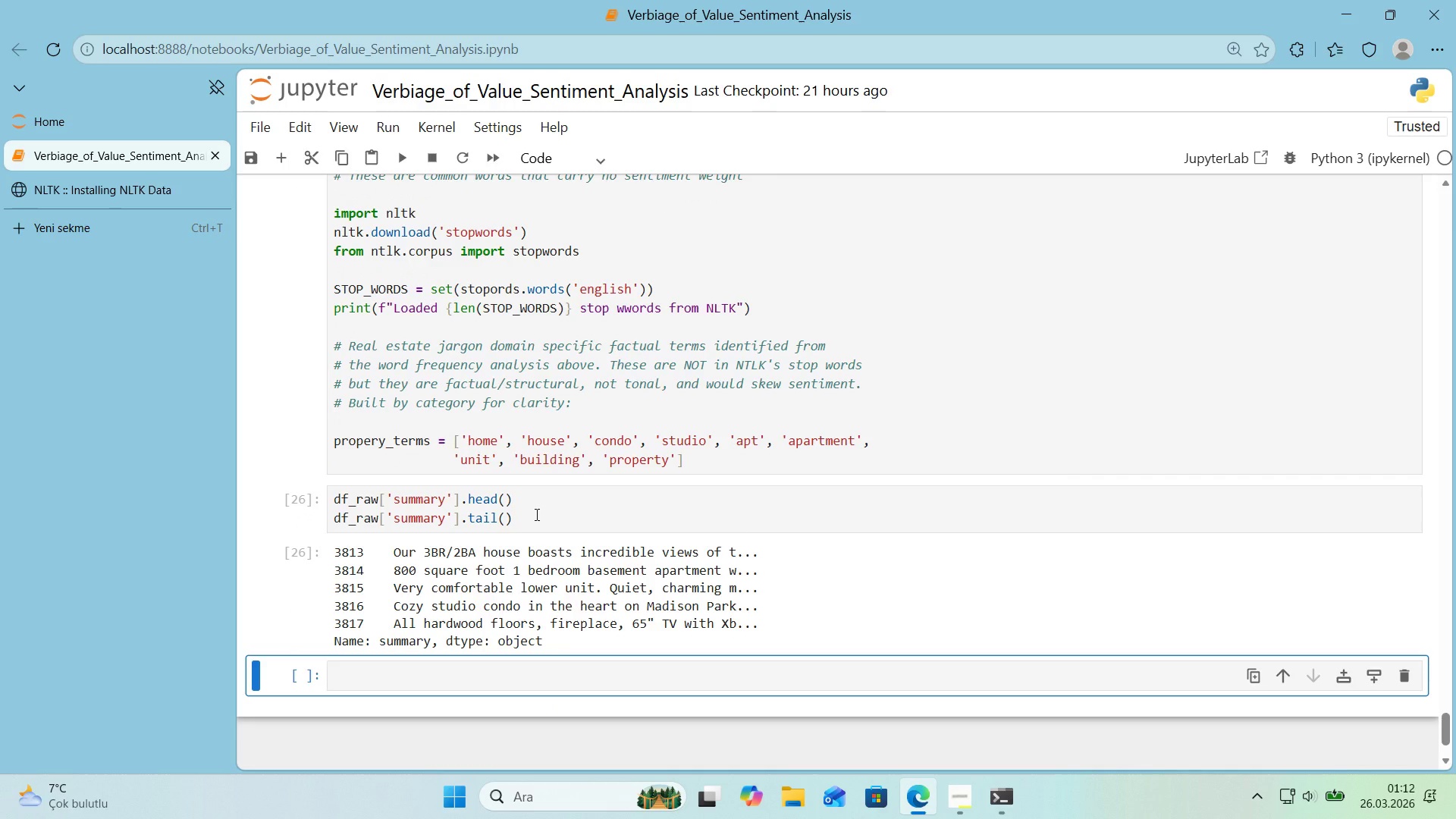 
left_click_drag(start_coordinate=[535, 514], to_coordinate=[330, 519])
 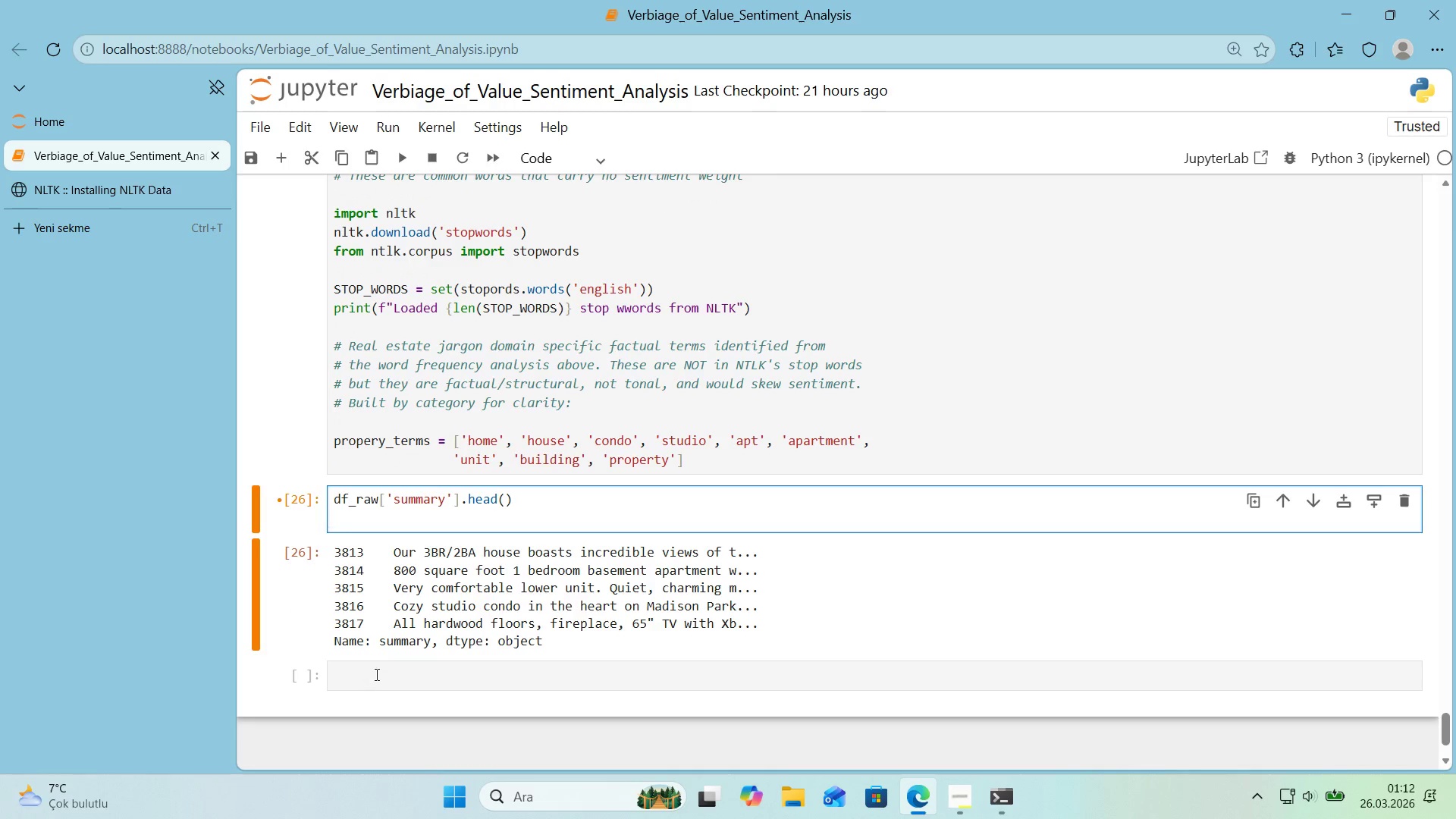 
key(Control+ControlLeft)
 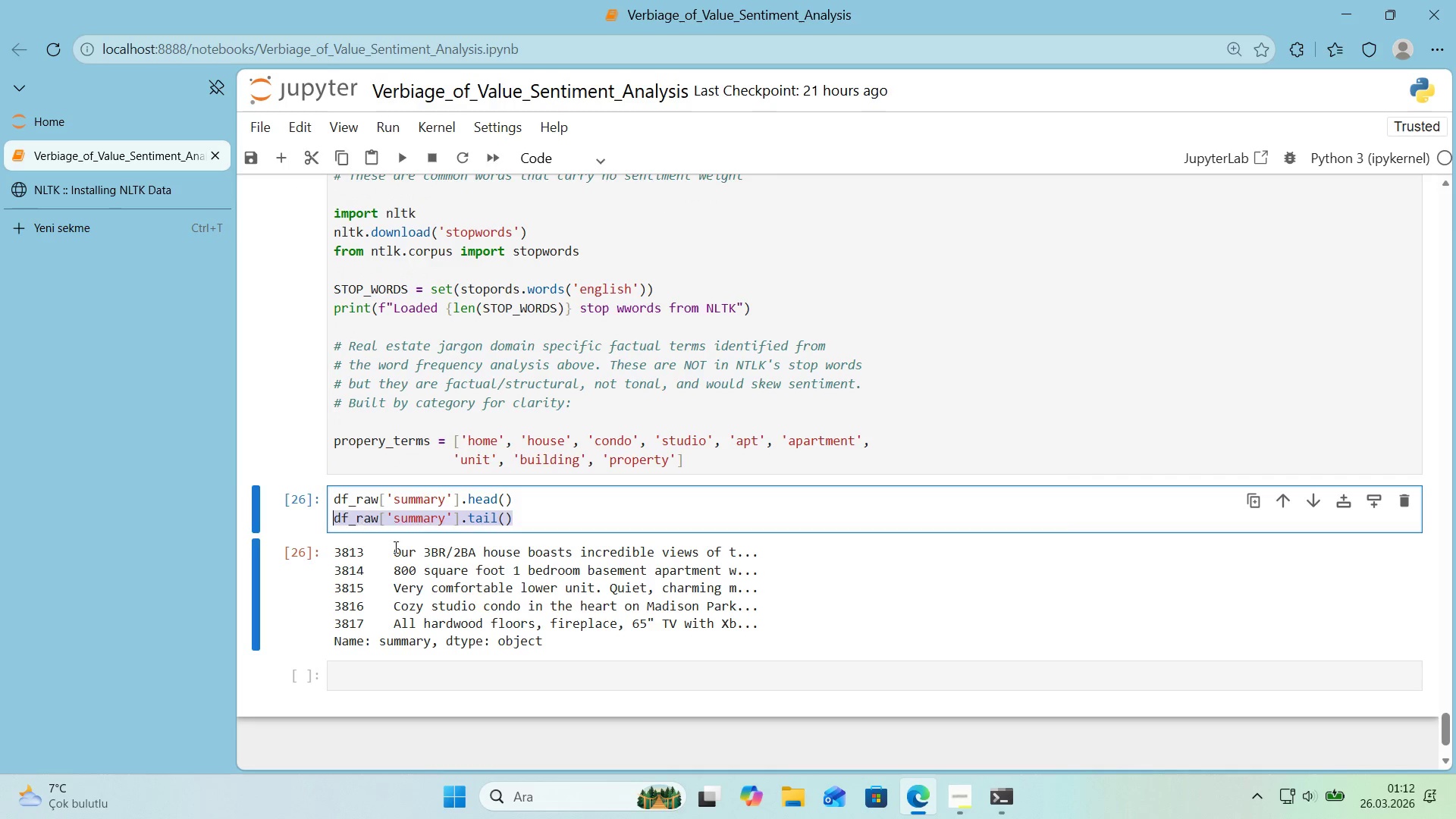 
key(Control+X)
 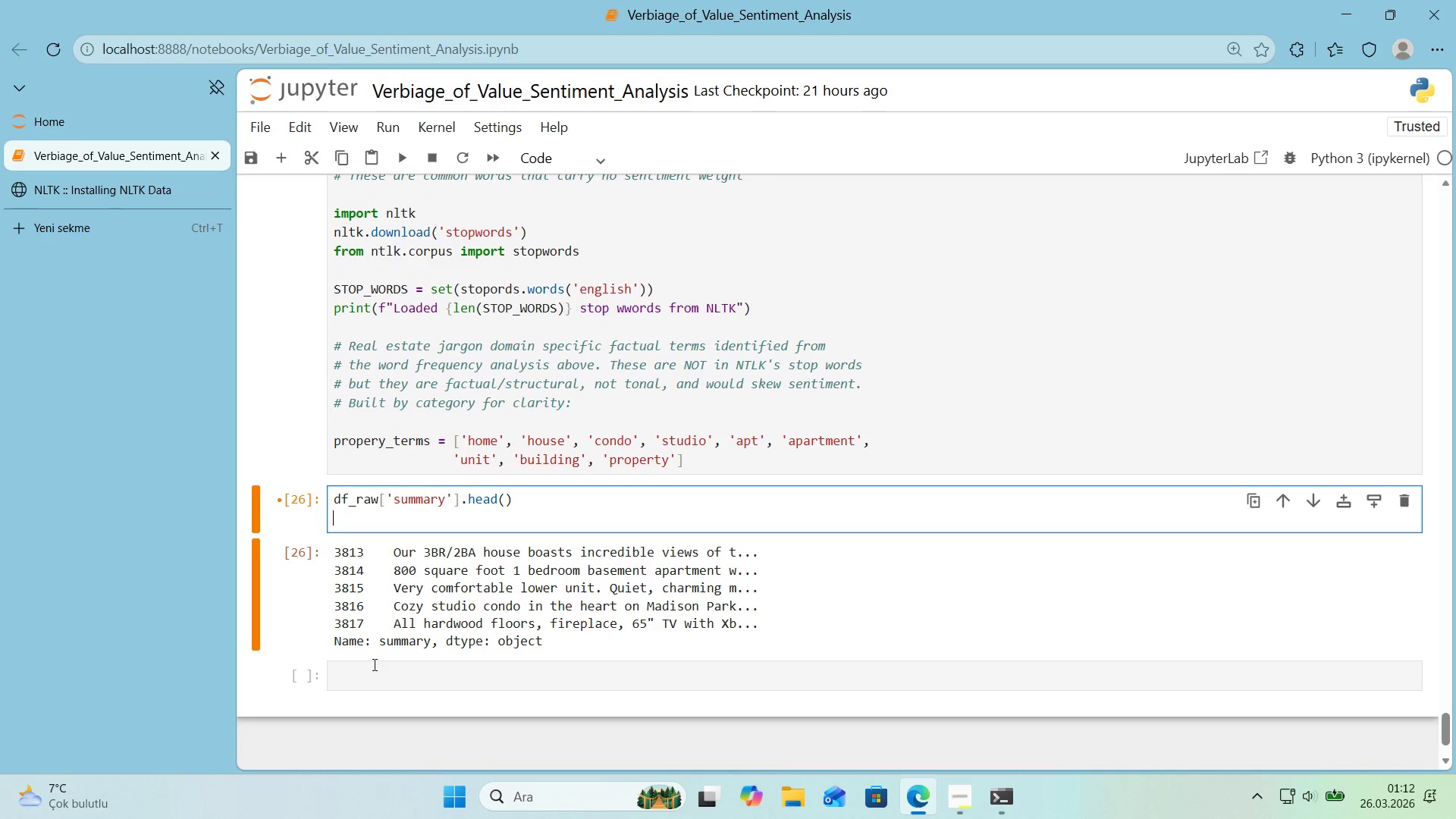 
left_click([375, 674])
 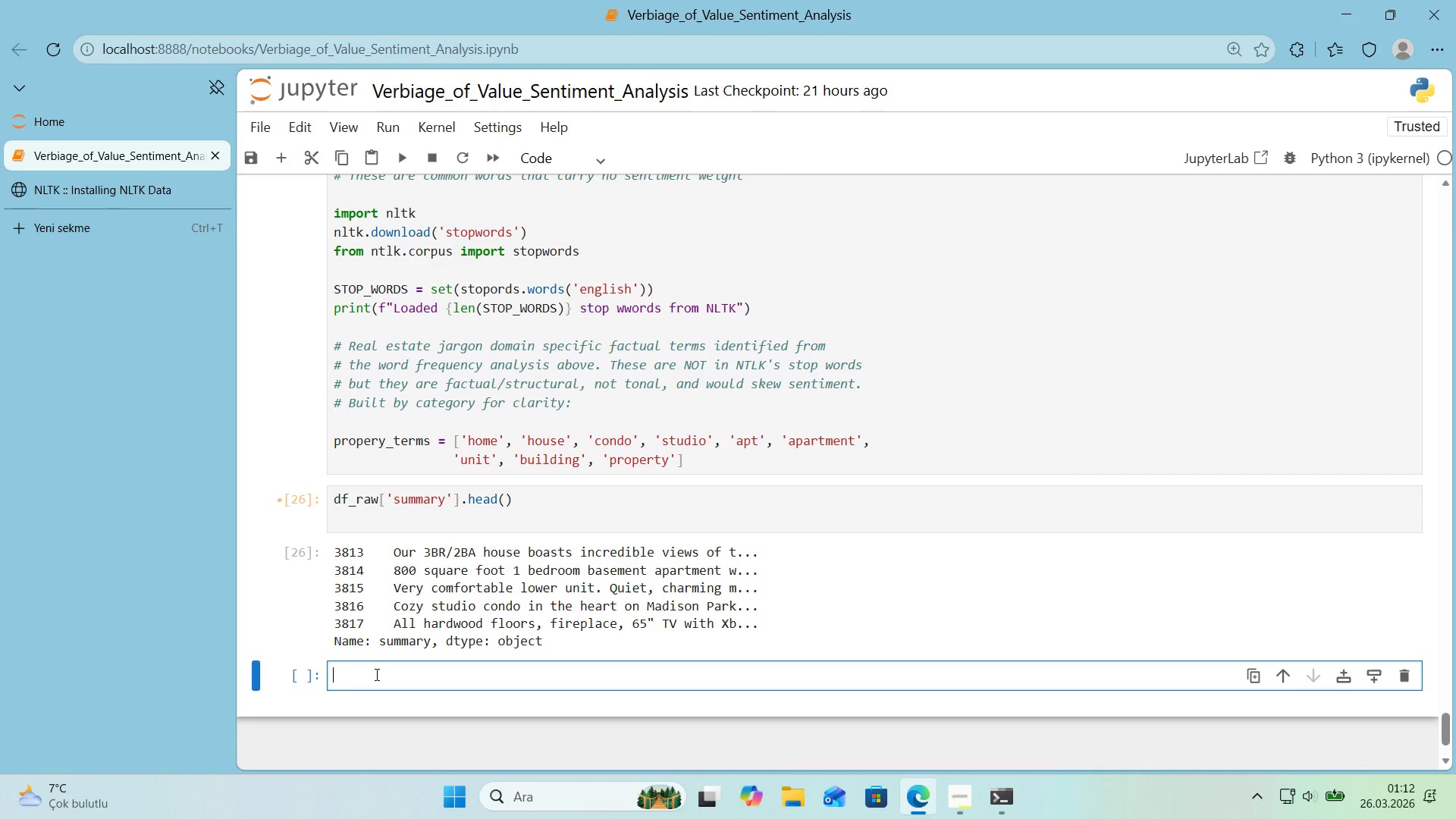 
key(Control+ControlLeft)
 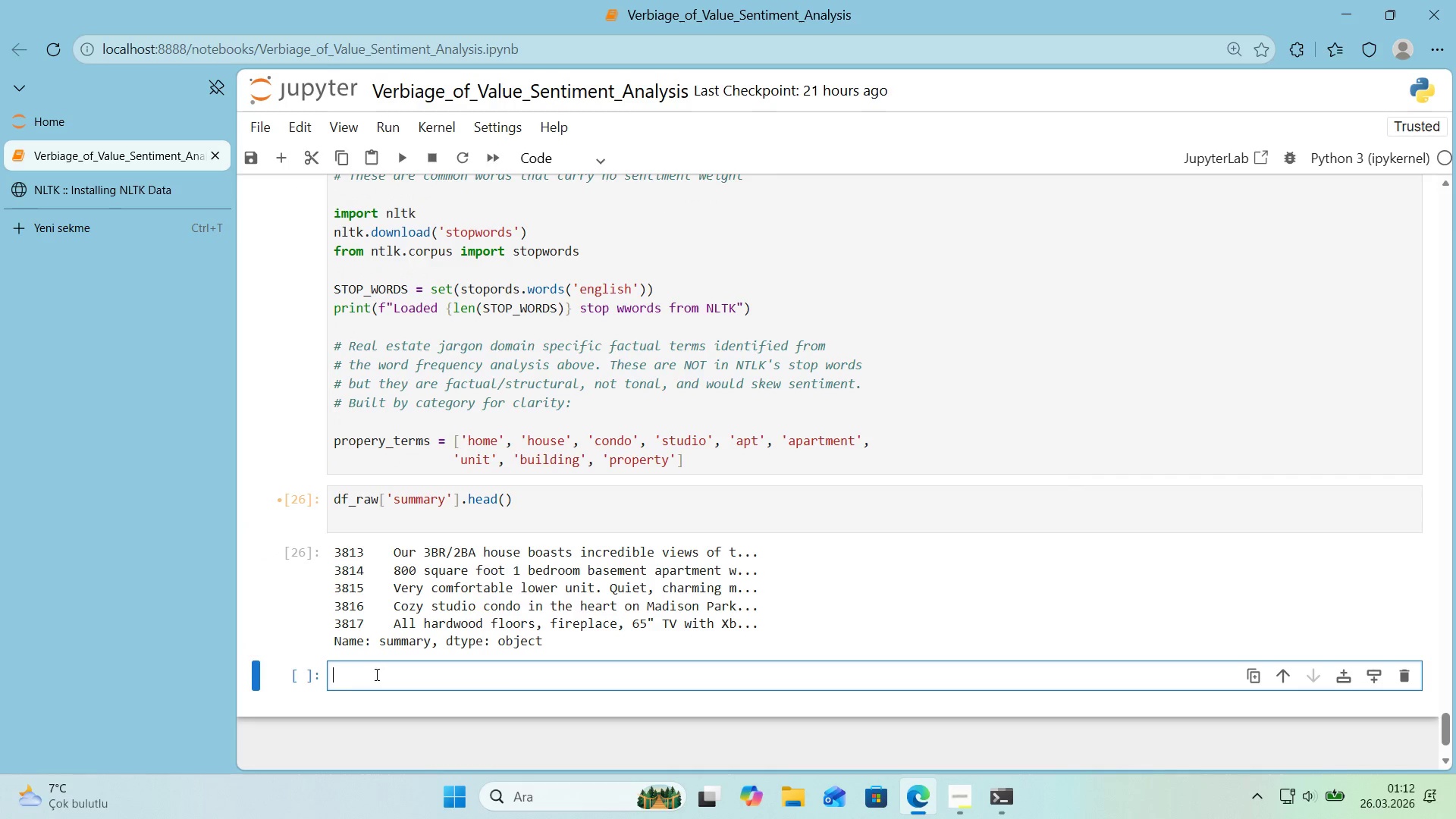 
key(Control+V)
 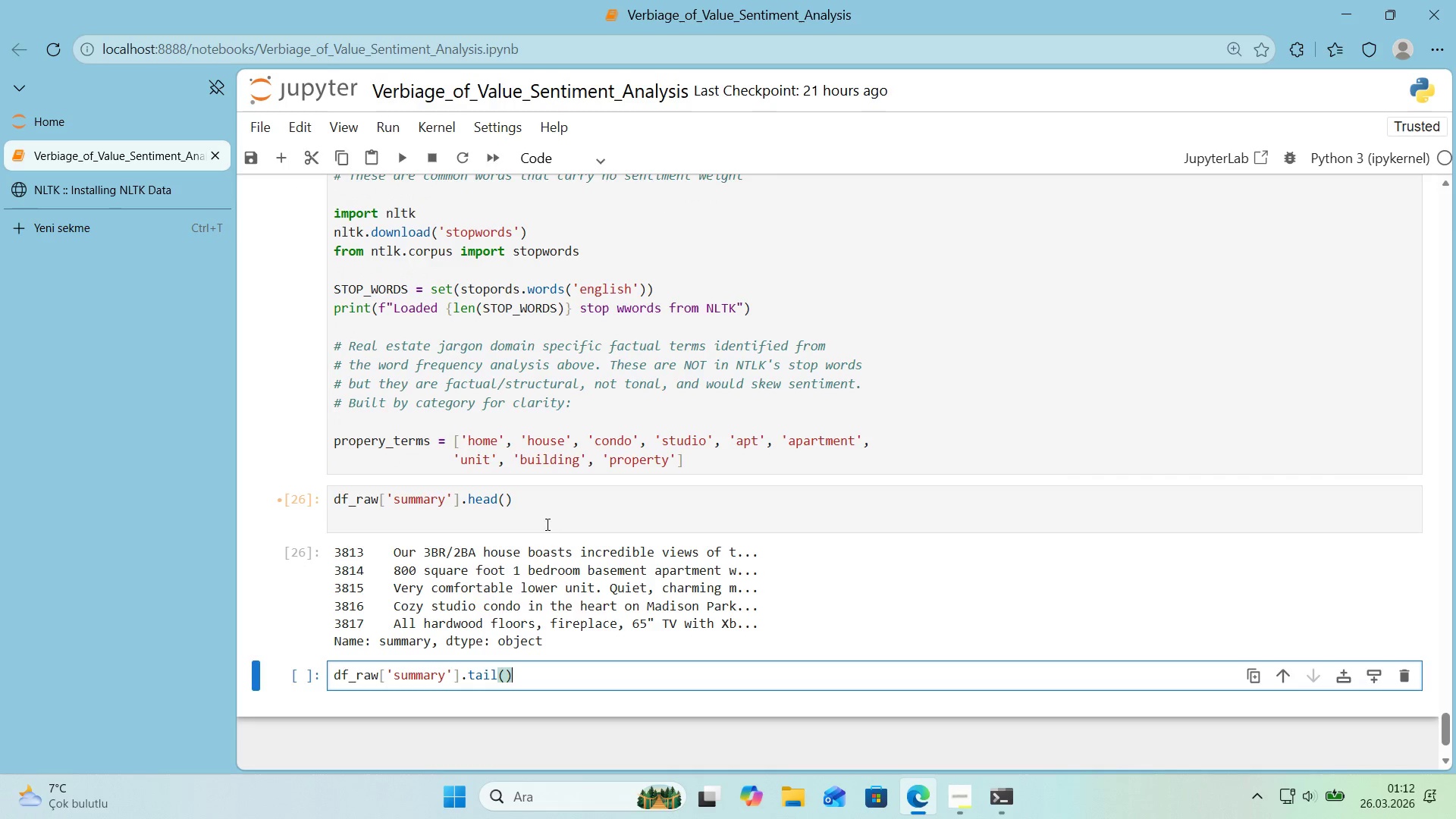 
left_click([548, 520])
 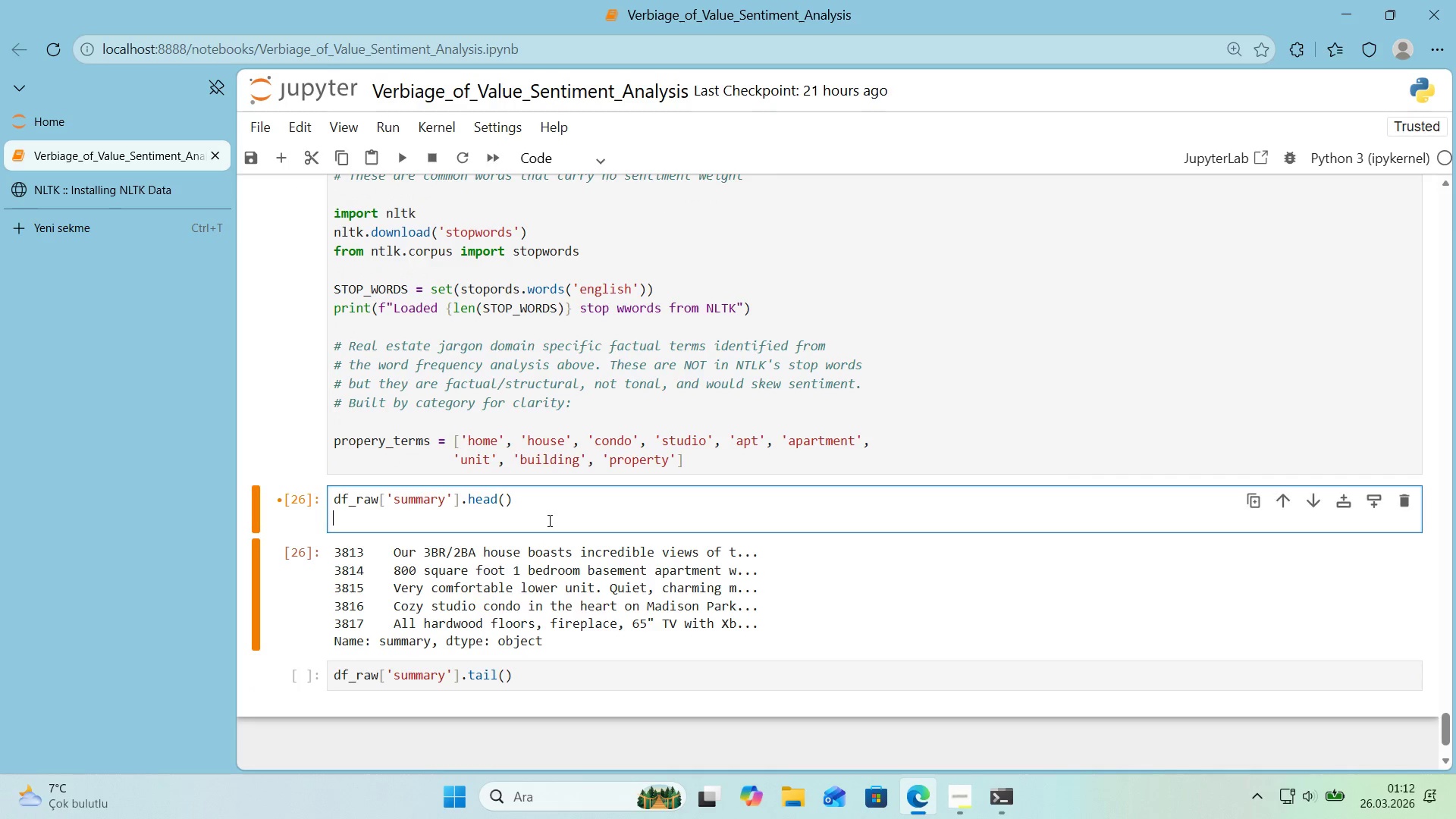 
key(Shift+Enter)
 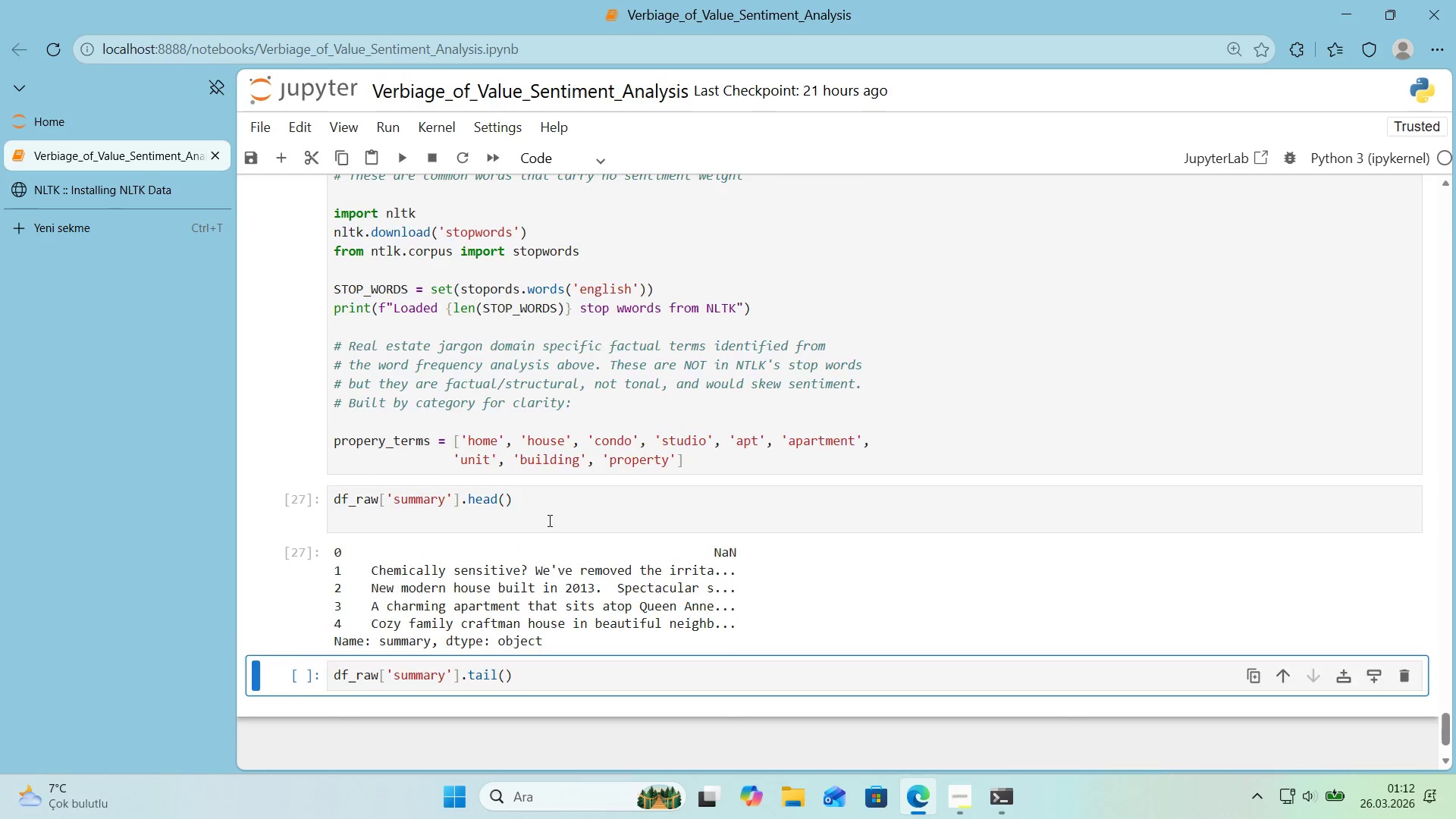 
key(Shift+Enter)
 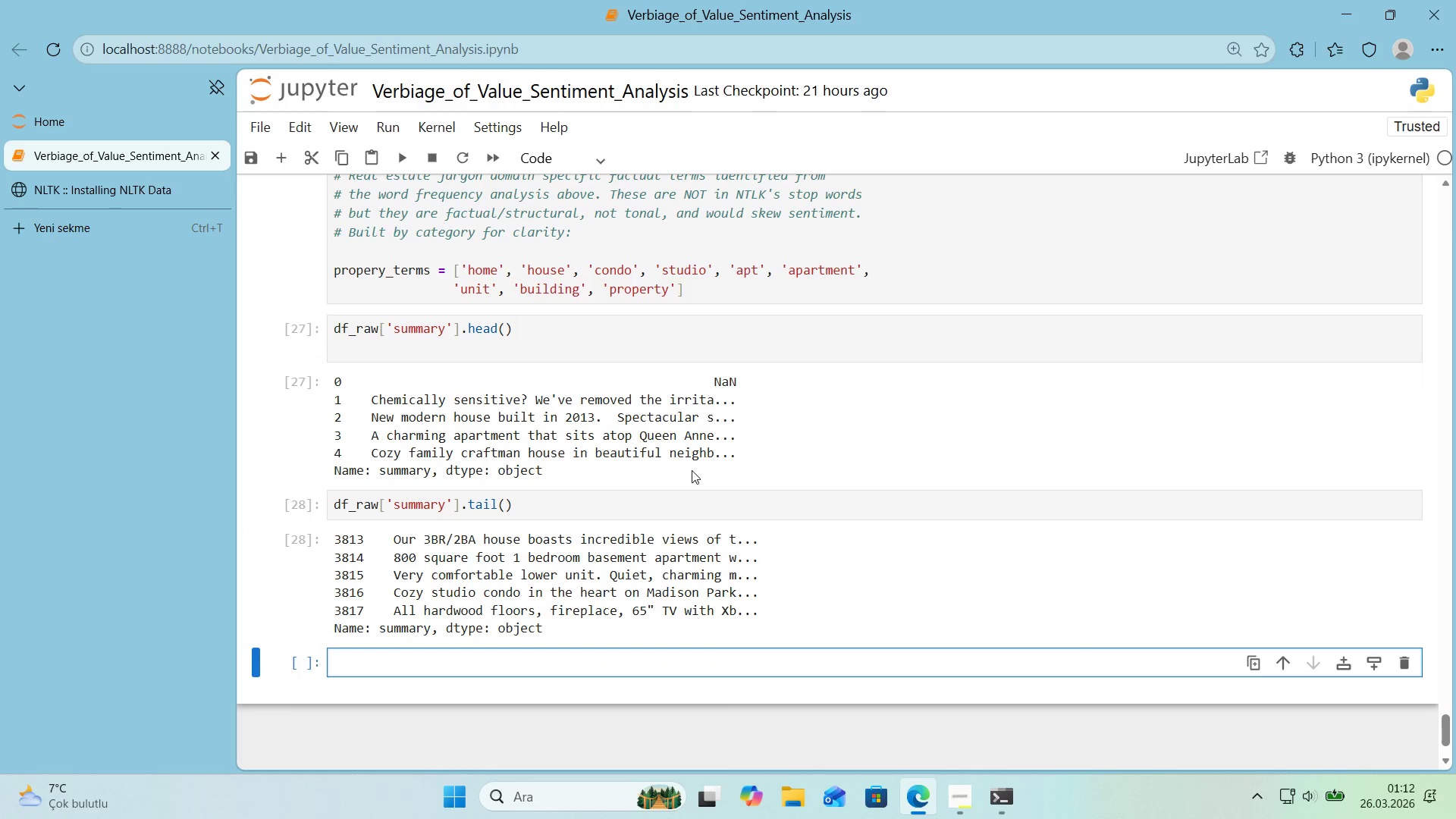 
scroll: coordinate [692, 470], scroll_direction: up, amount: 1.0
 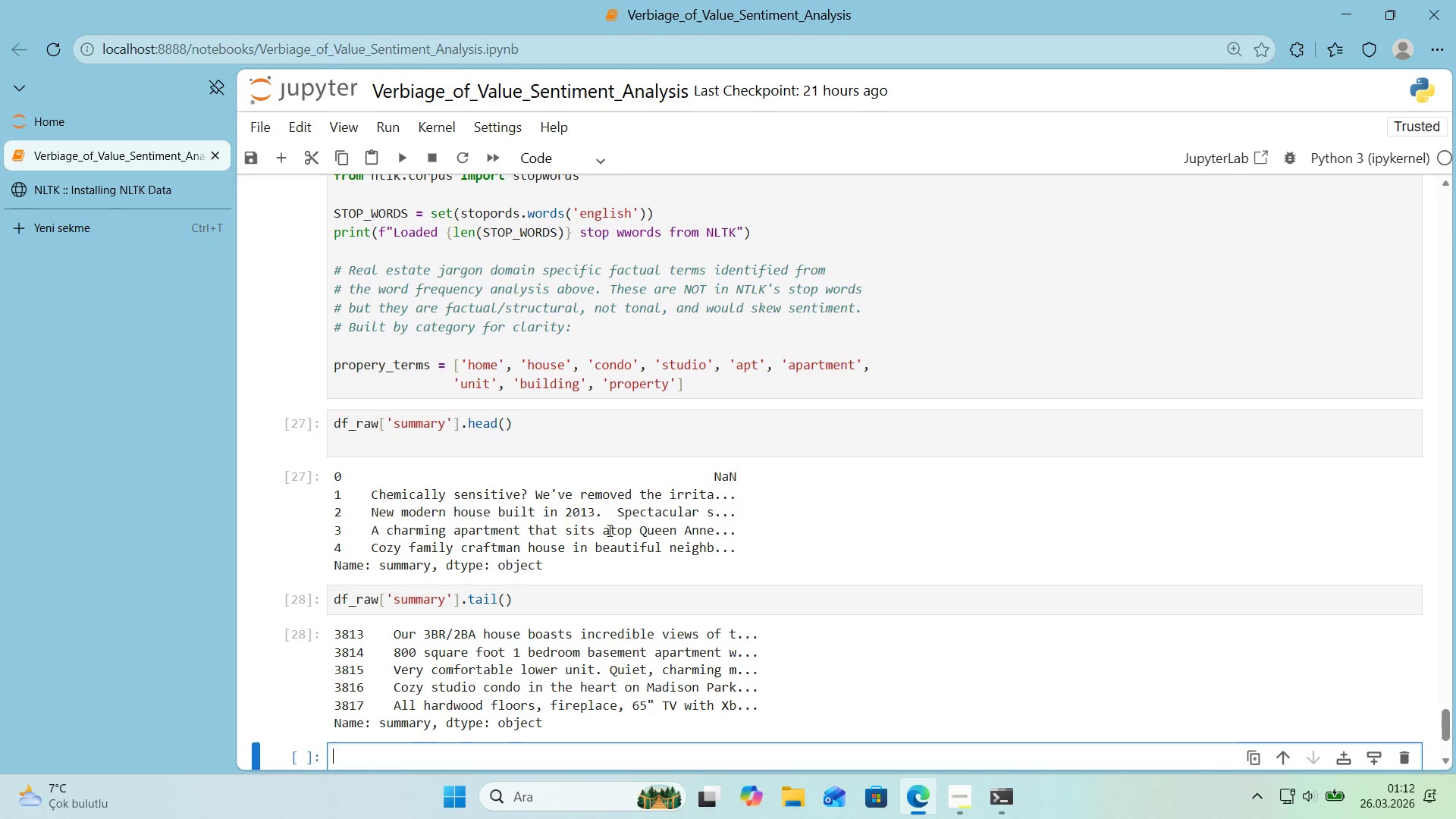 
key(Control+A)
 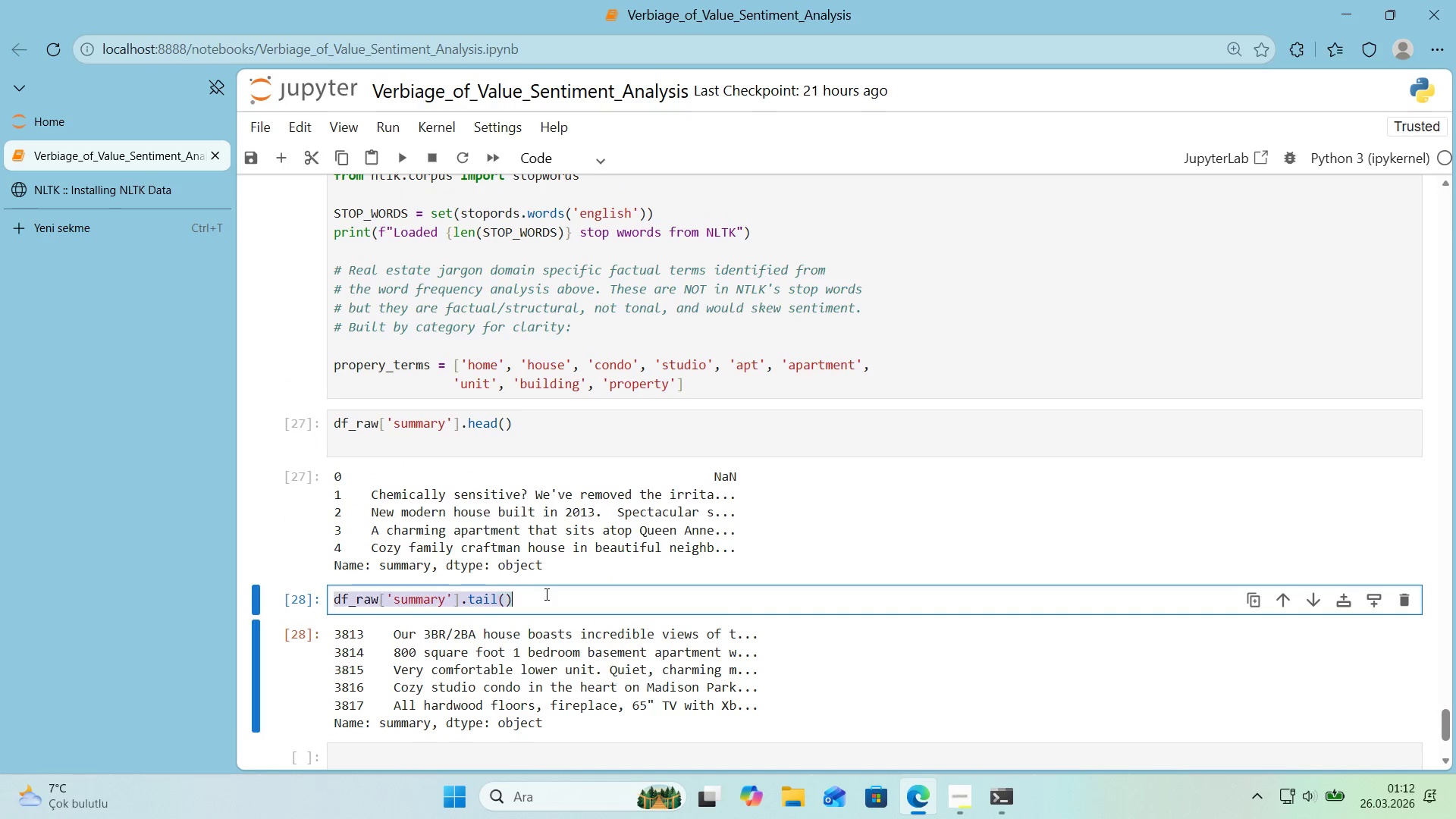 
key(Control+X)
 